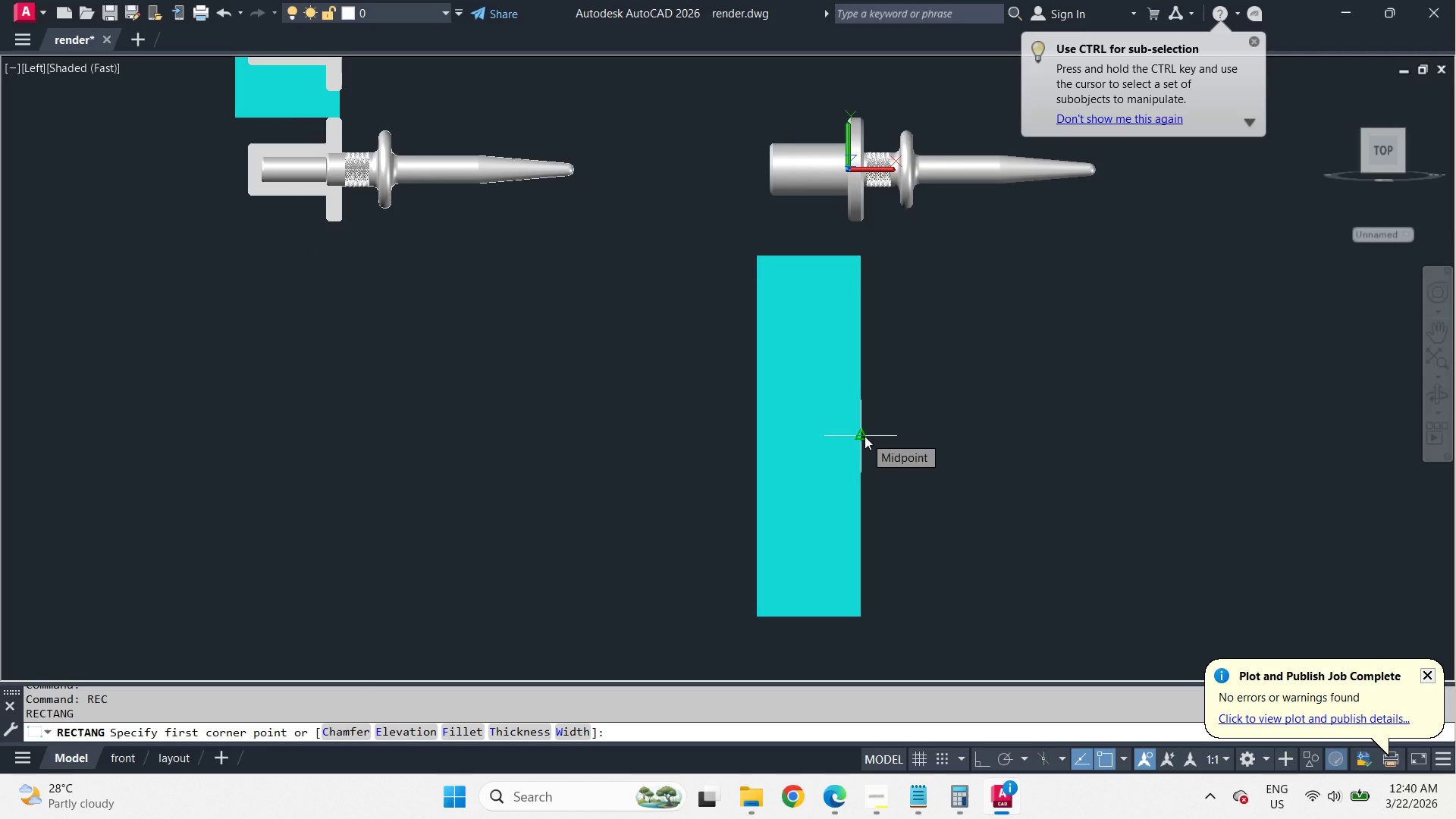 
left_click([864, 436])
 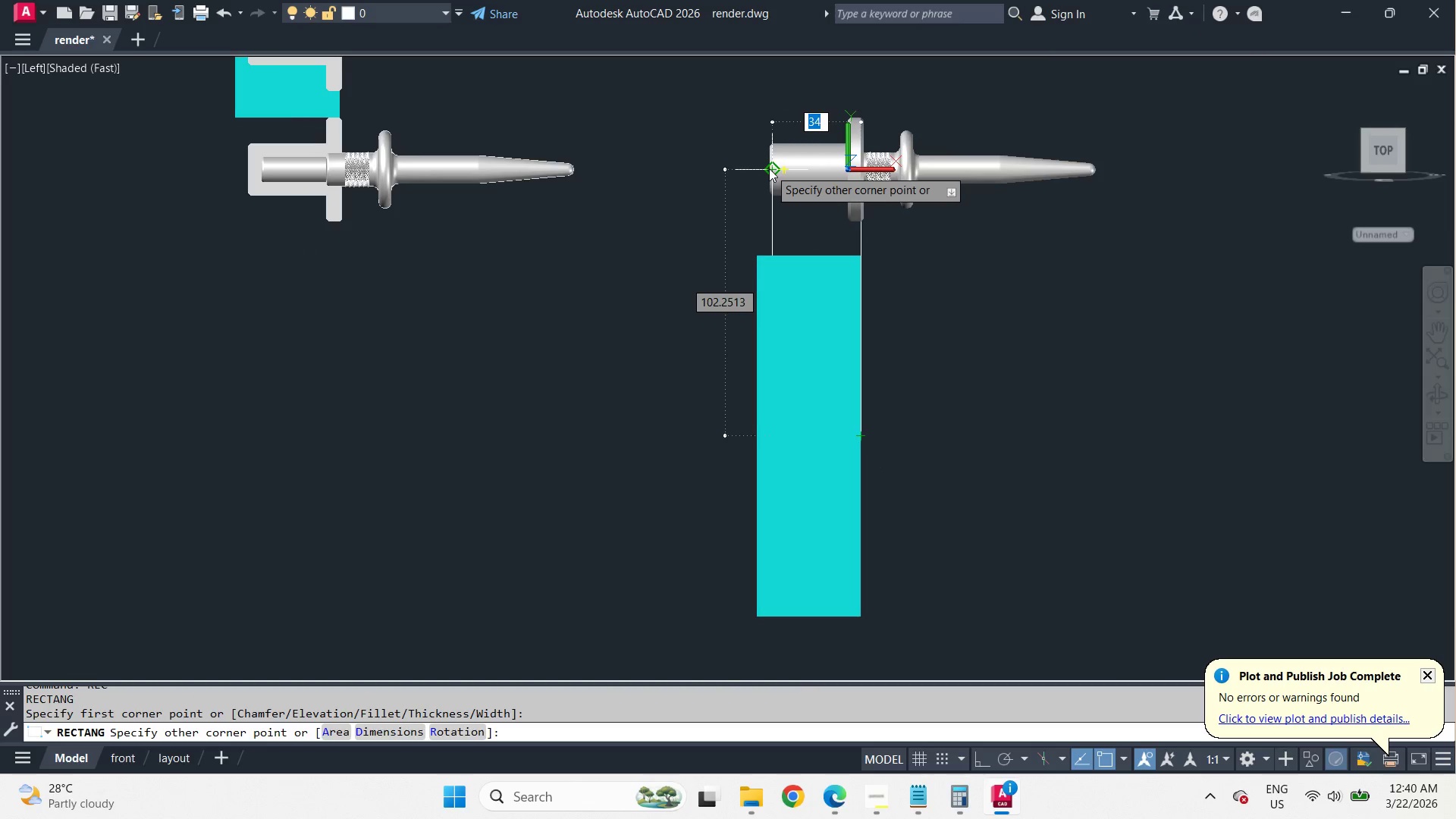 
left_click([769, 168])
 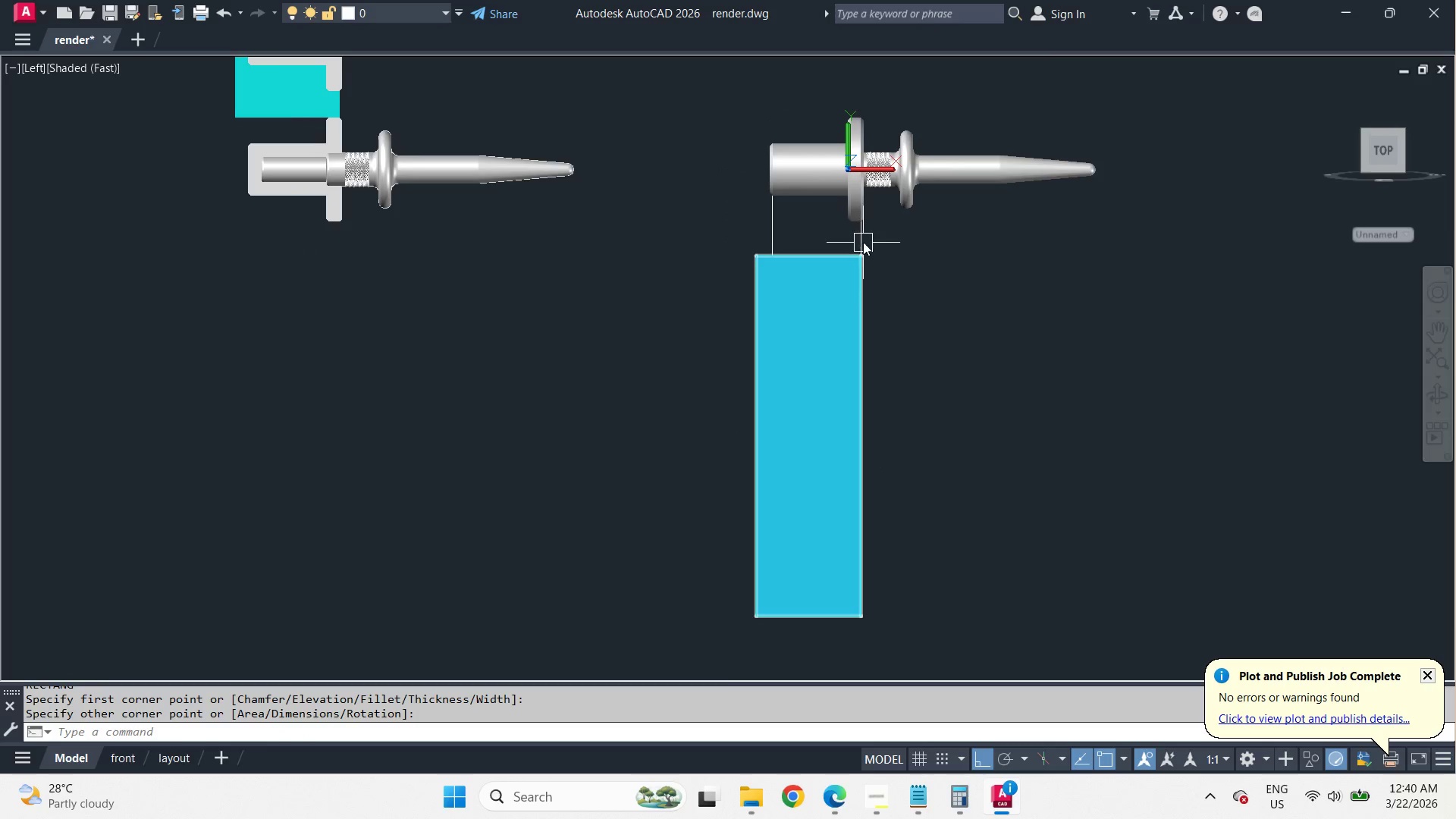 
left_click([863, 238])
 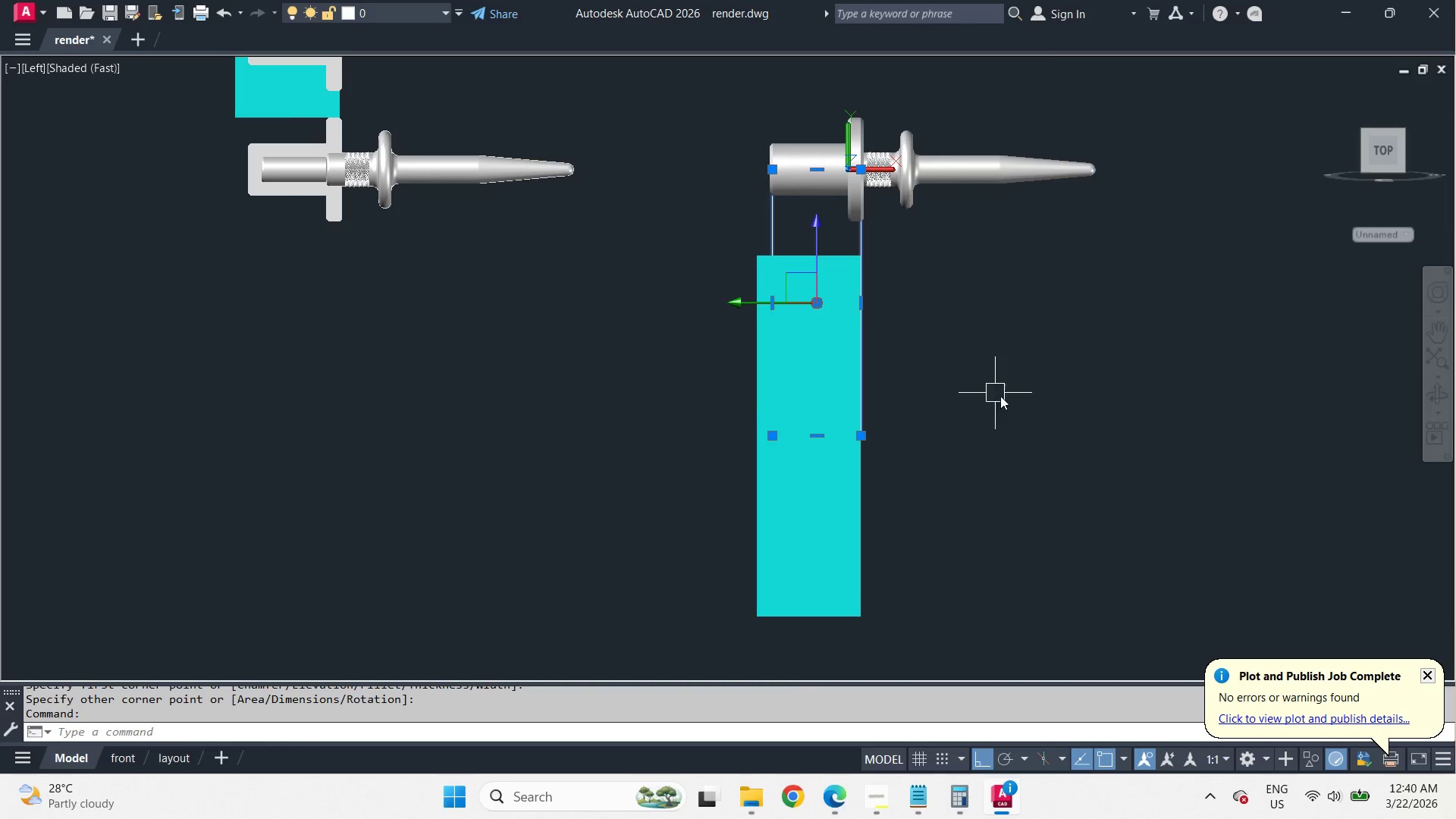 
key(M)
 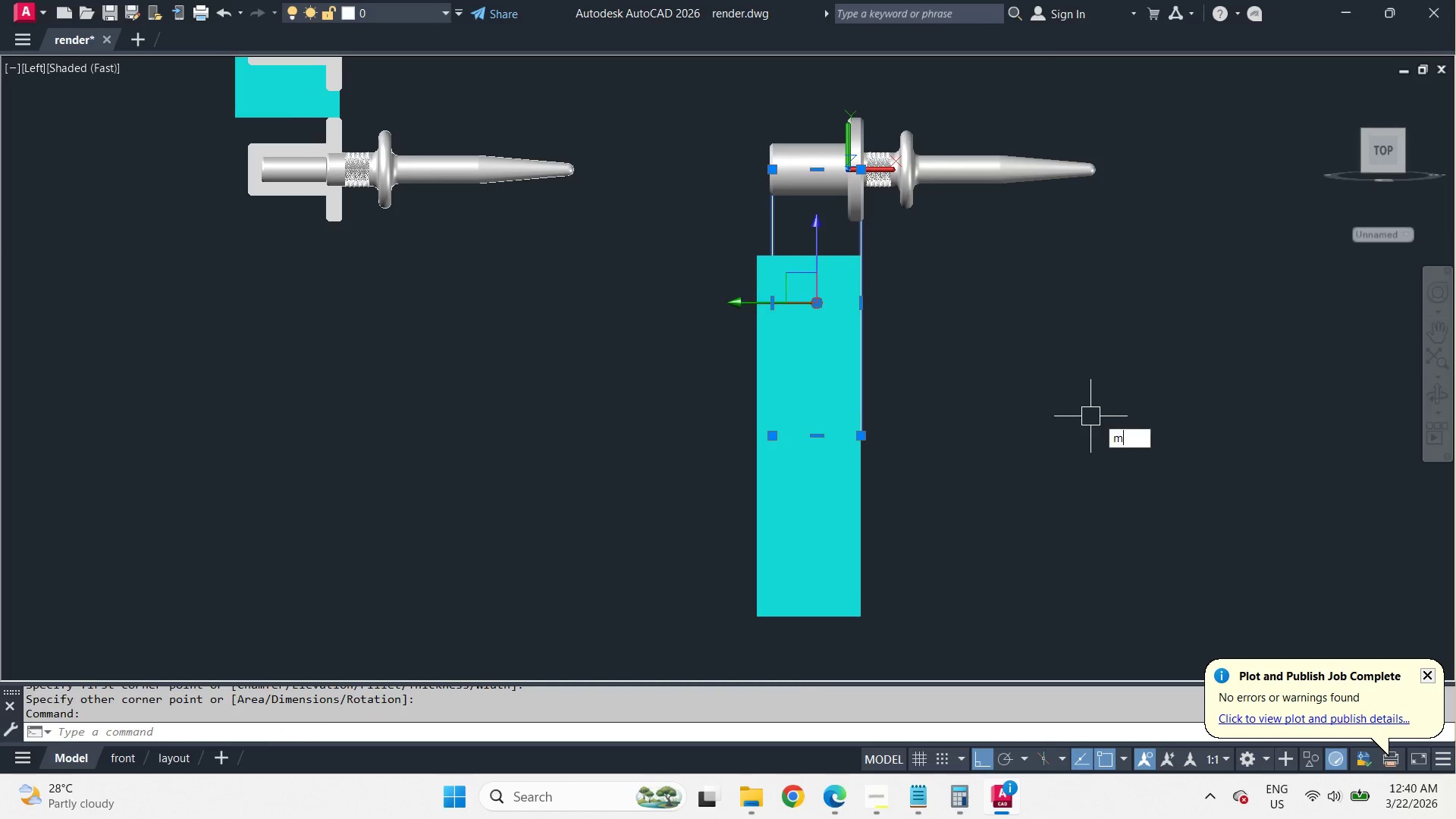 
key(Space)
 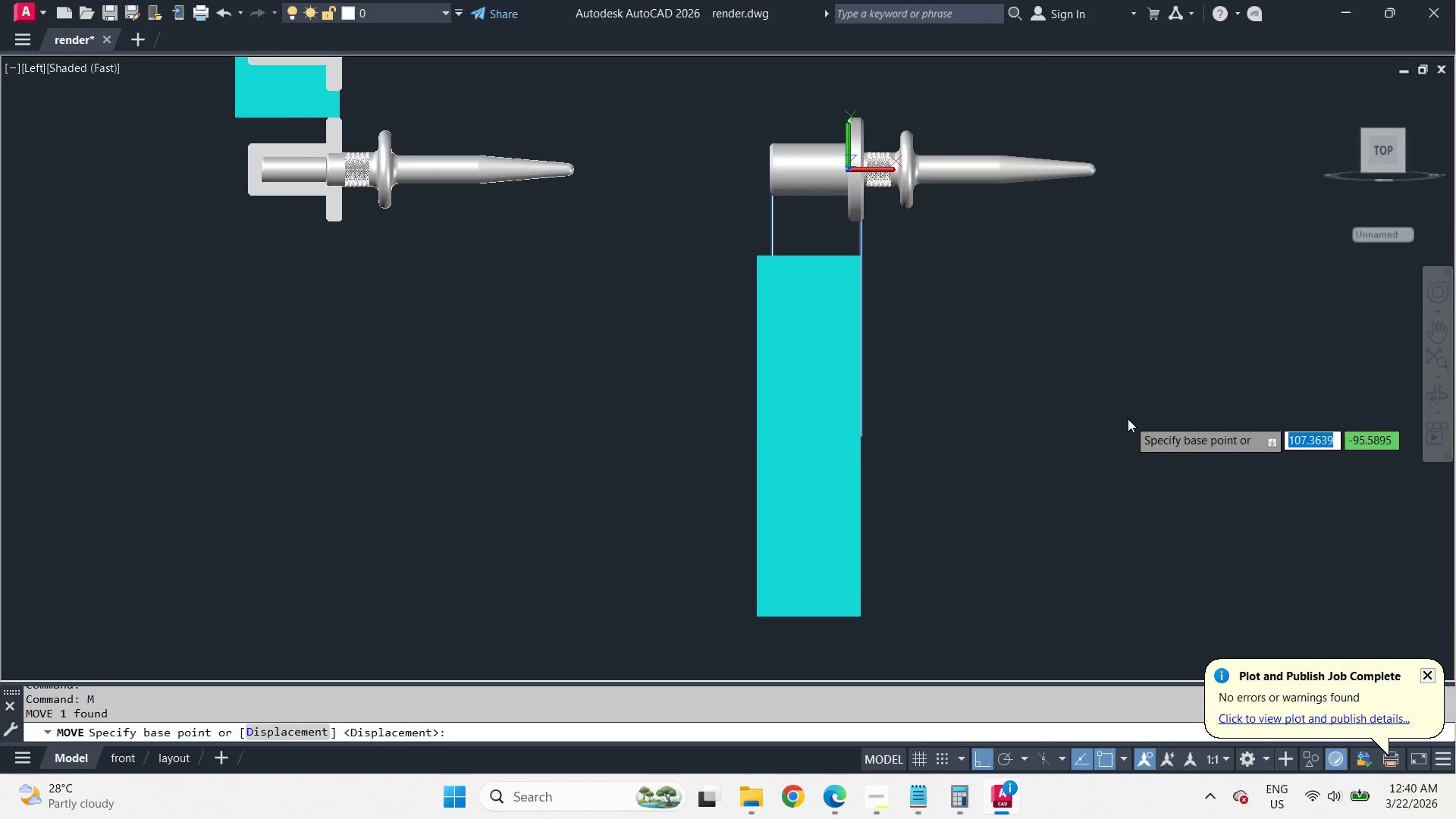 
left_click_drag(start_coordinate=[1128, 419], to_coordinate=[1072, 430])
 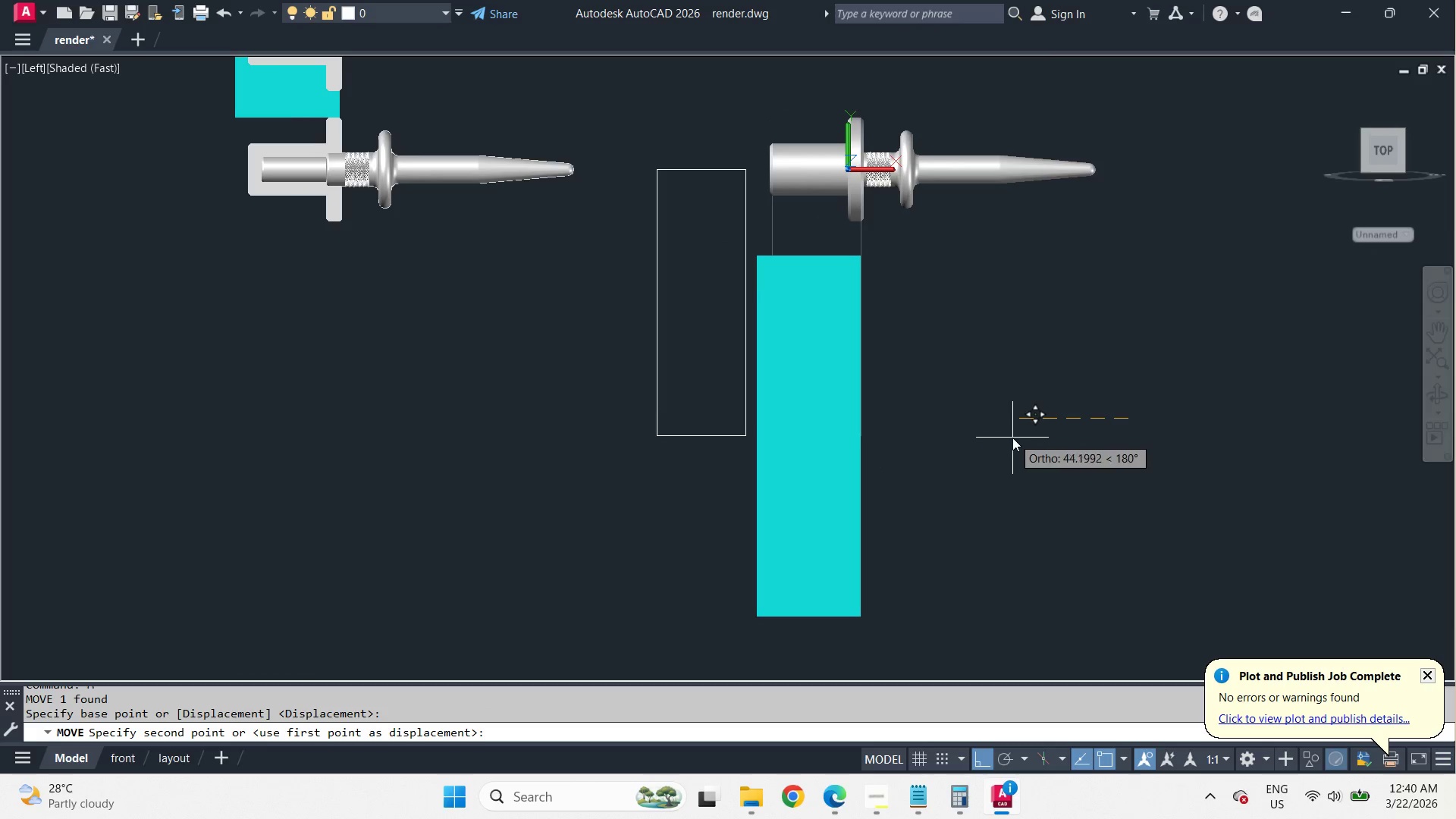 
double_click([1012, 438])
 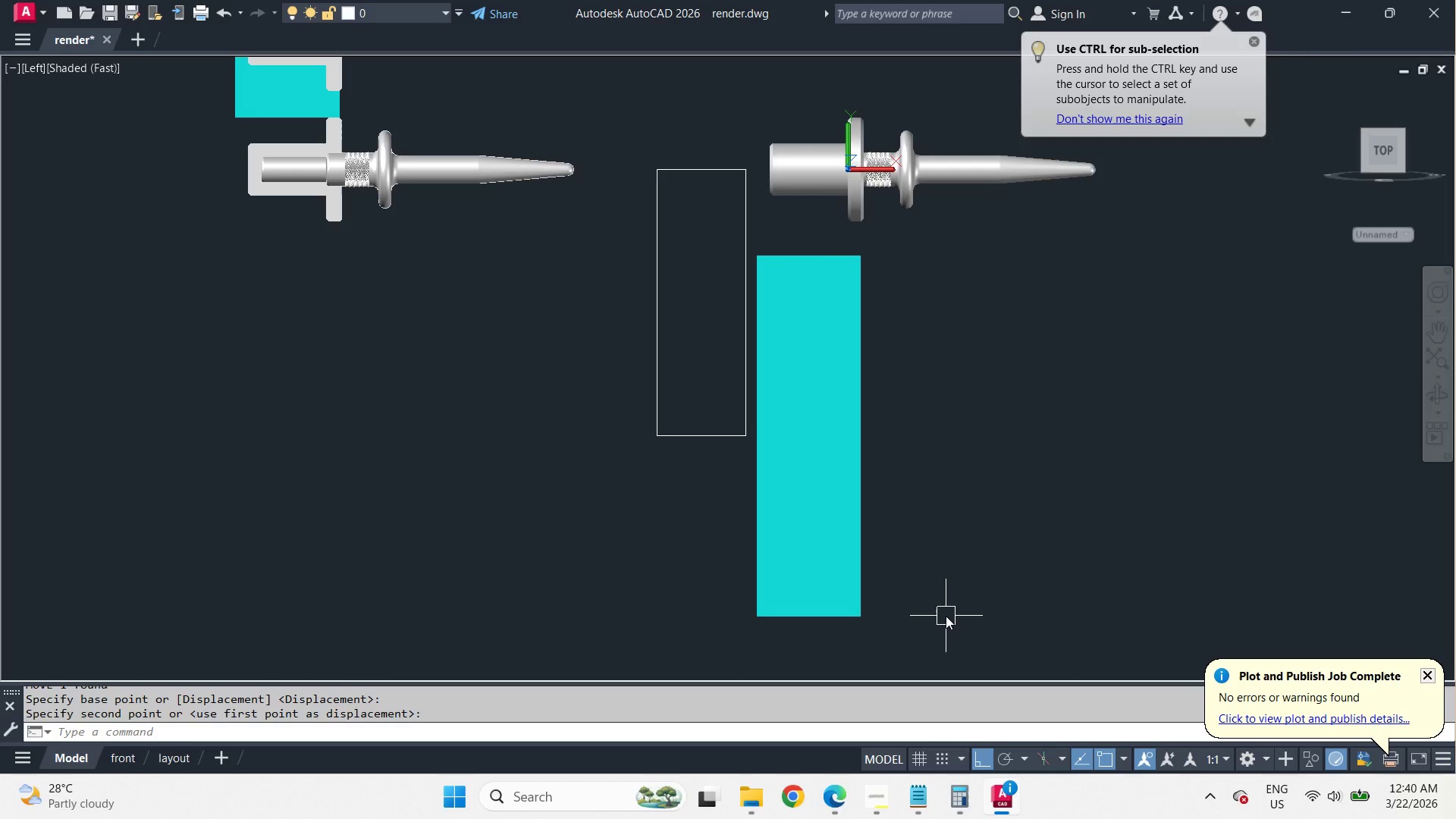 
left_click_drag(start_coordinate=[946, 616], to_coordinate=[939, 606])
 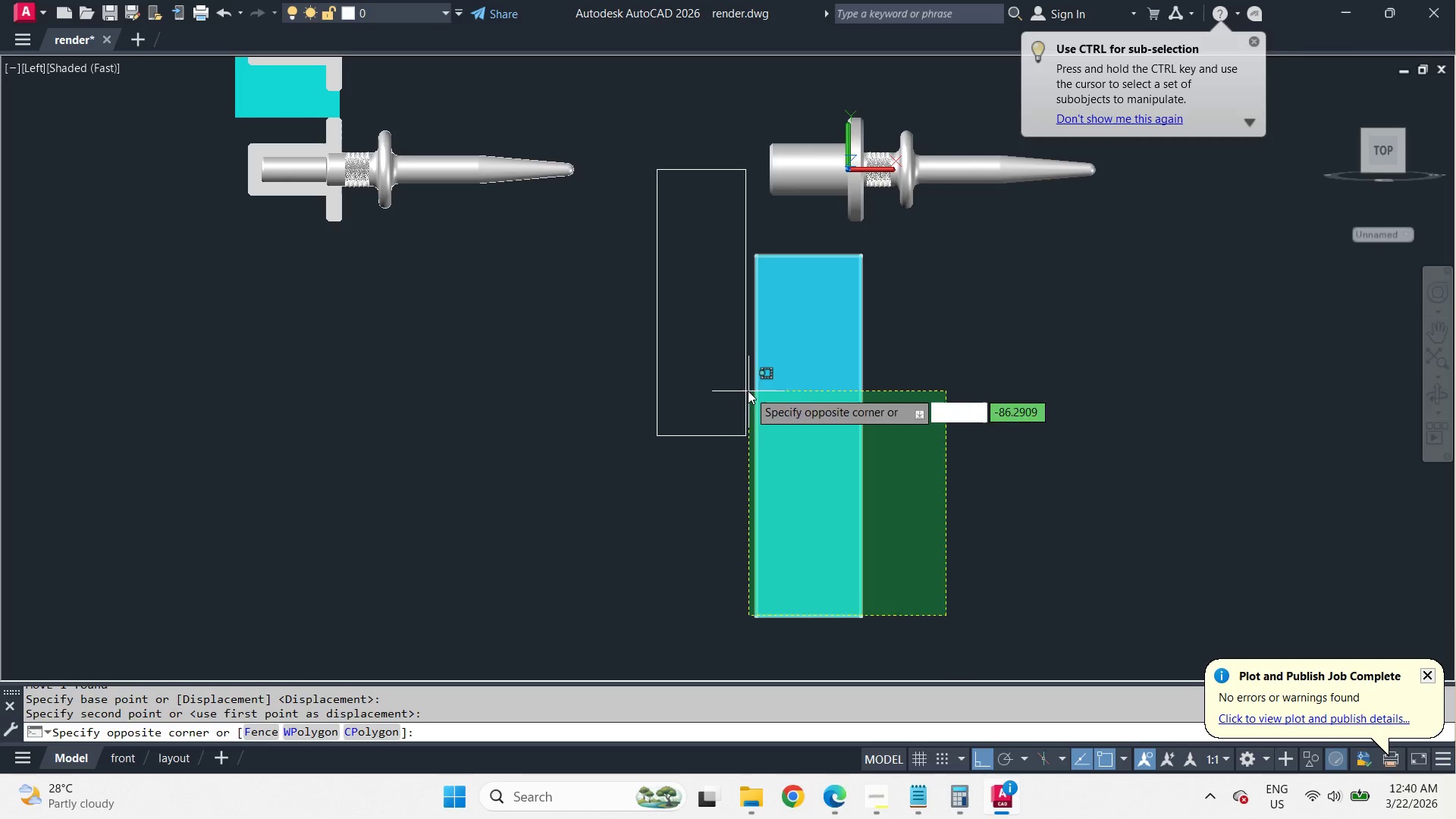 
left_click([748, 391])
 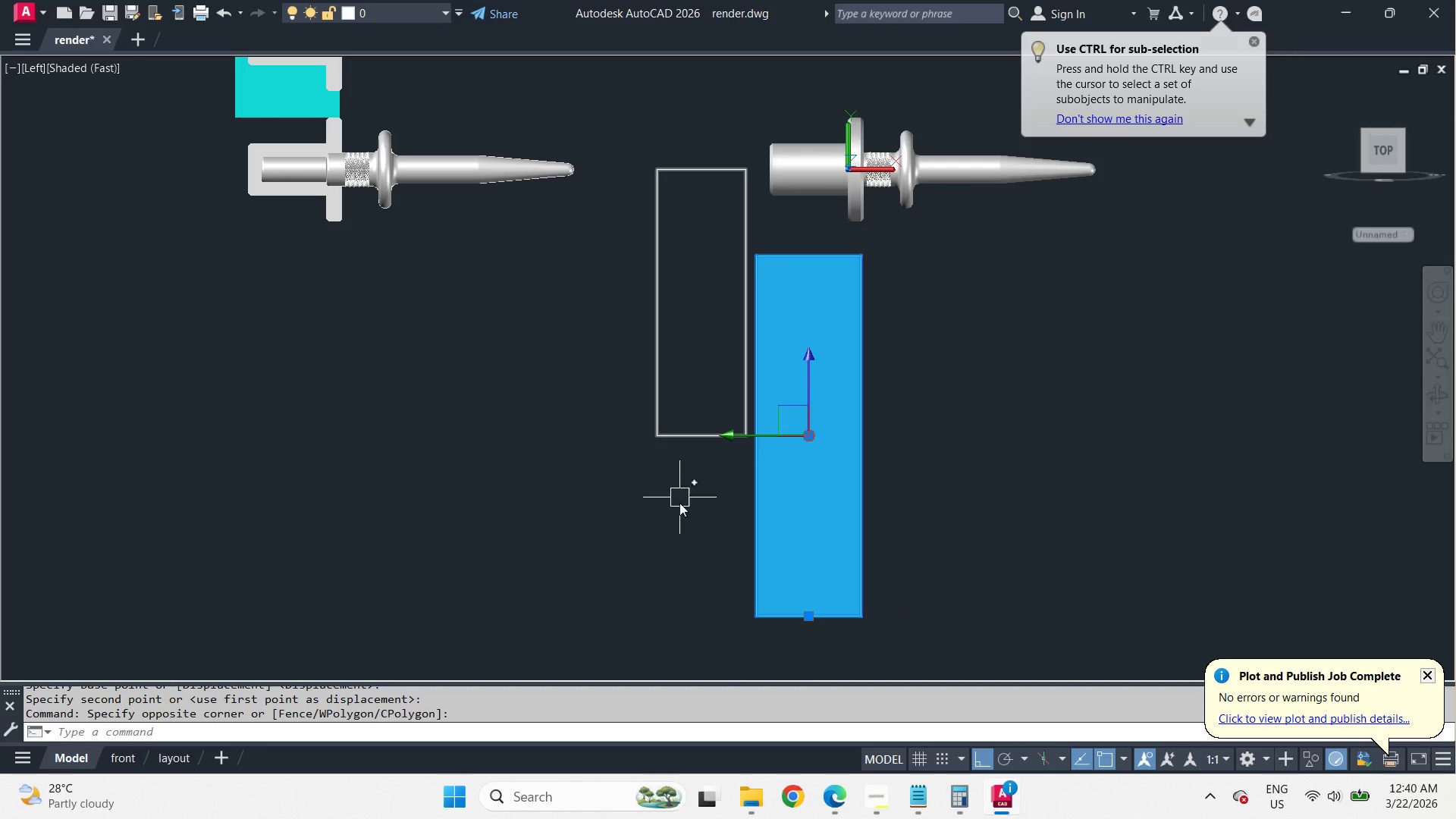 
left_click_drag(start_coordinate=[680, 504], to_coordinate=[664, 423])
 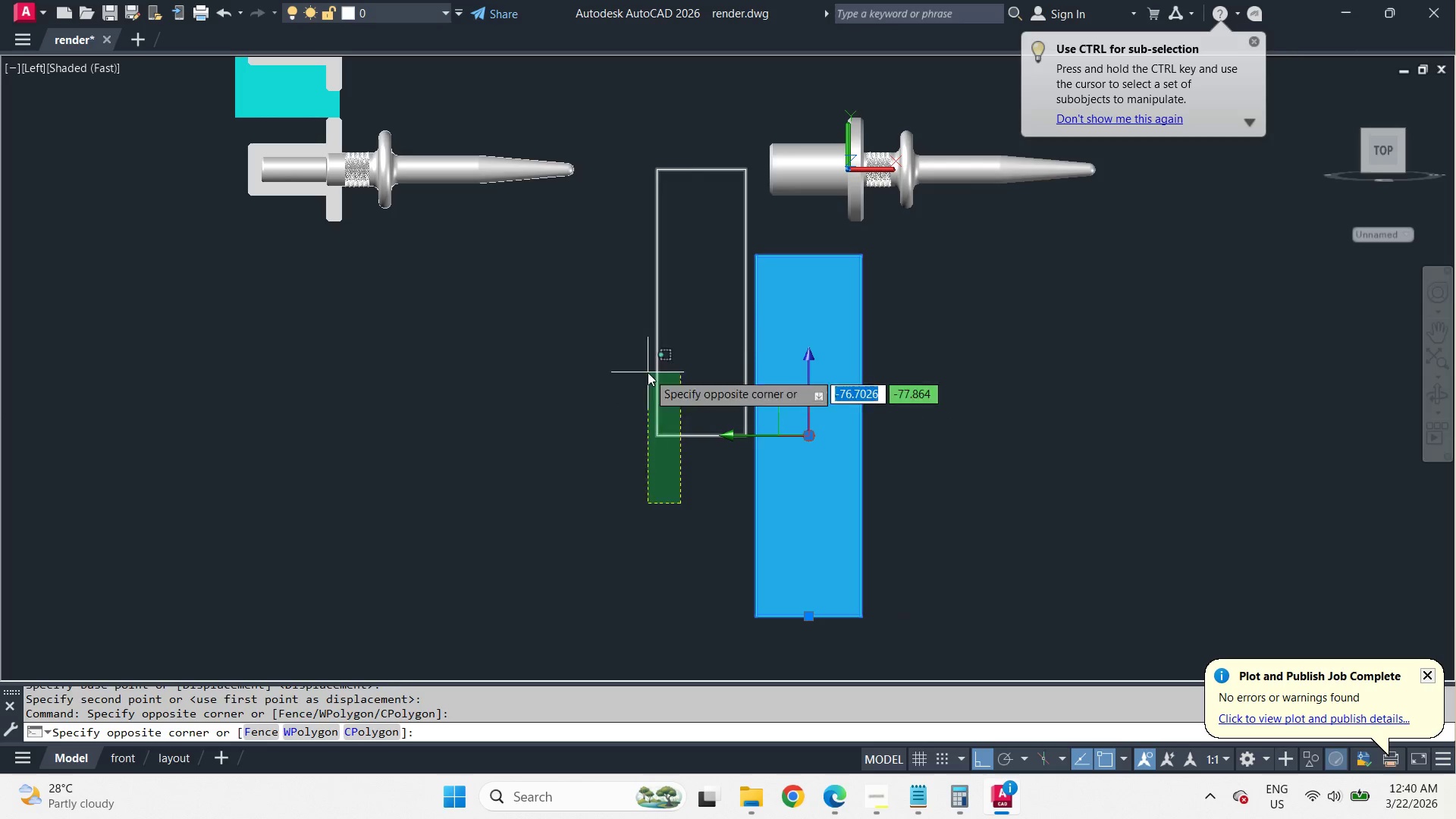 
double_click([648, 372])
 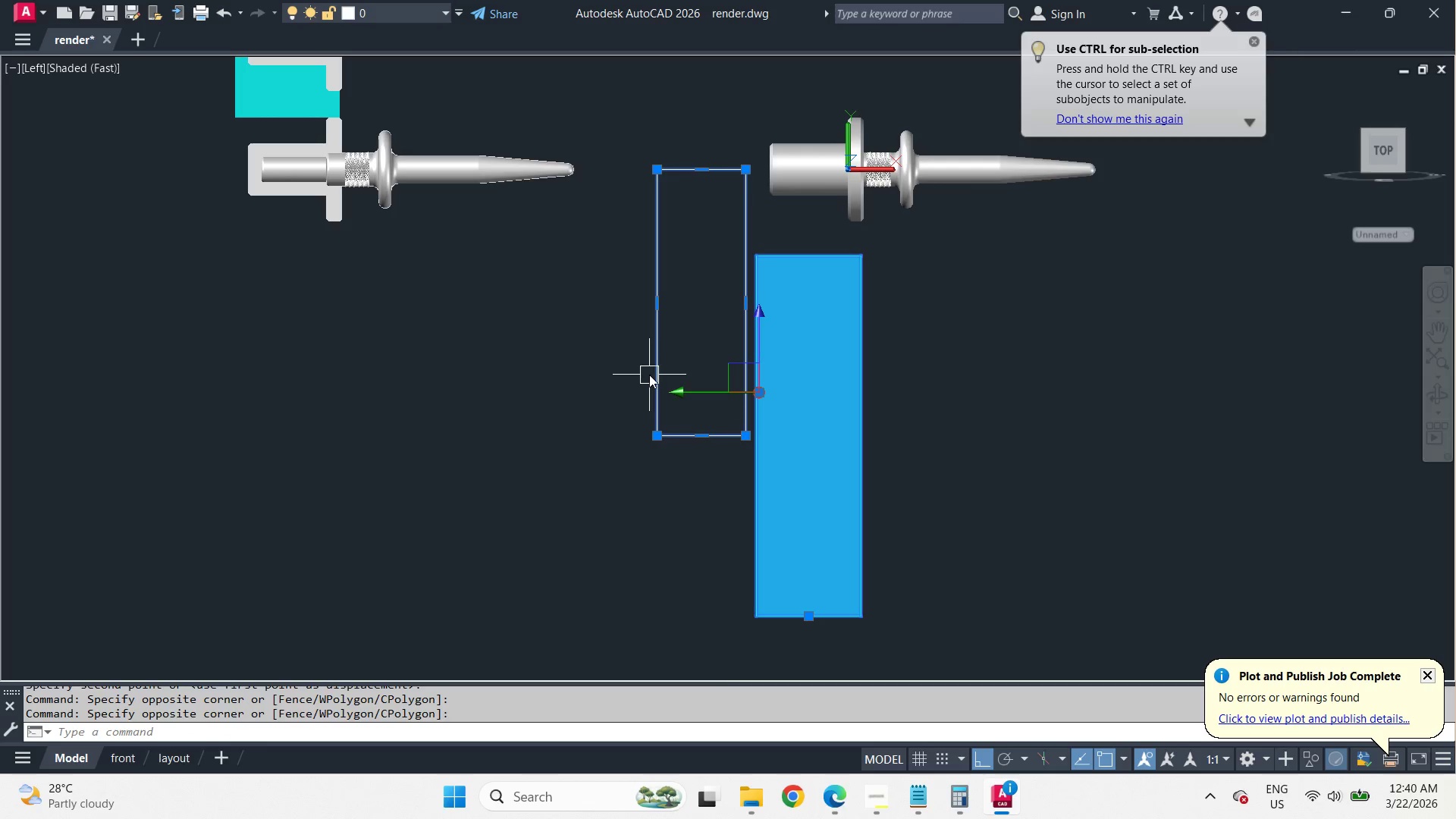 
key(M)
 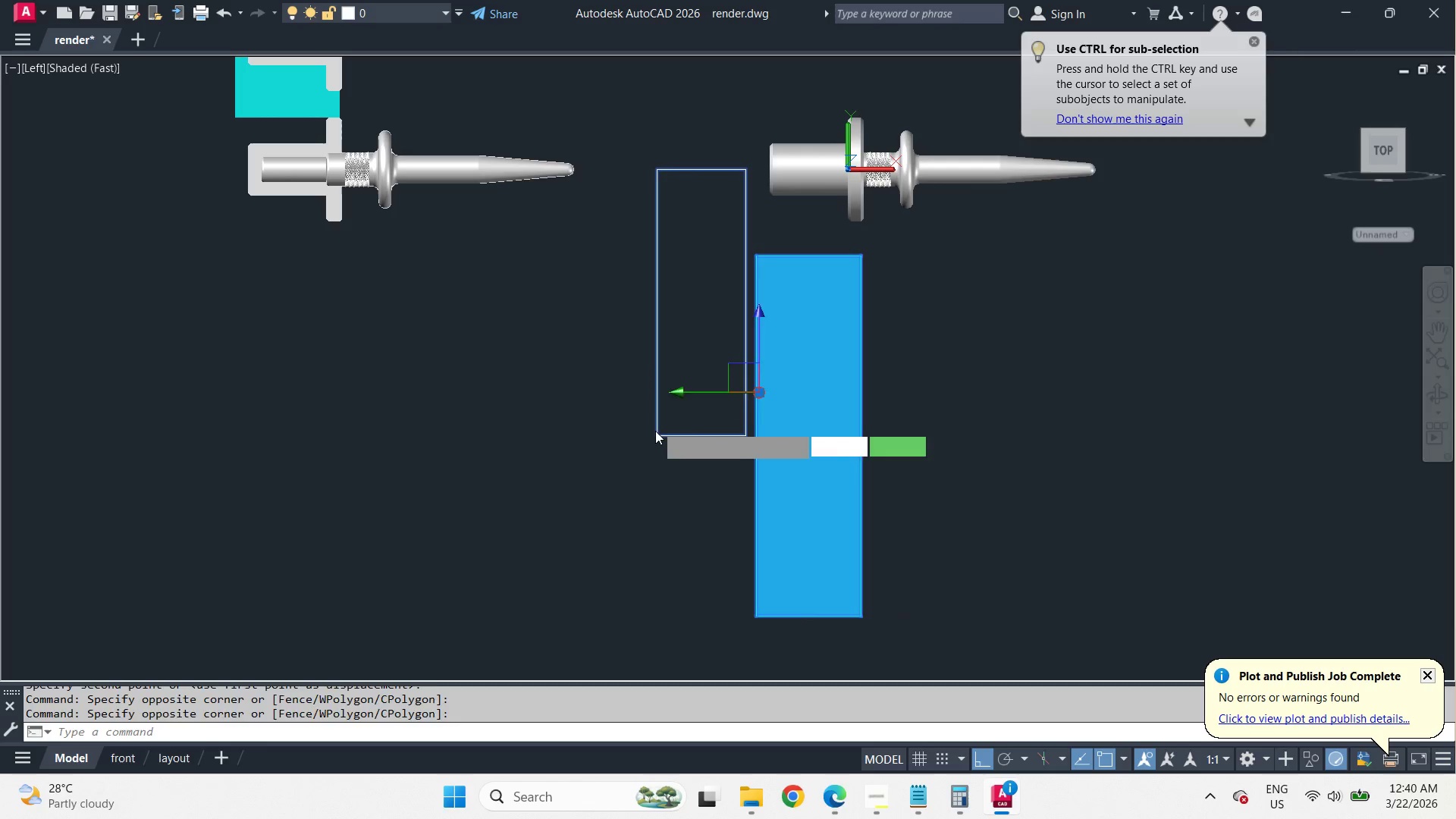 
key(Space)
 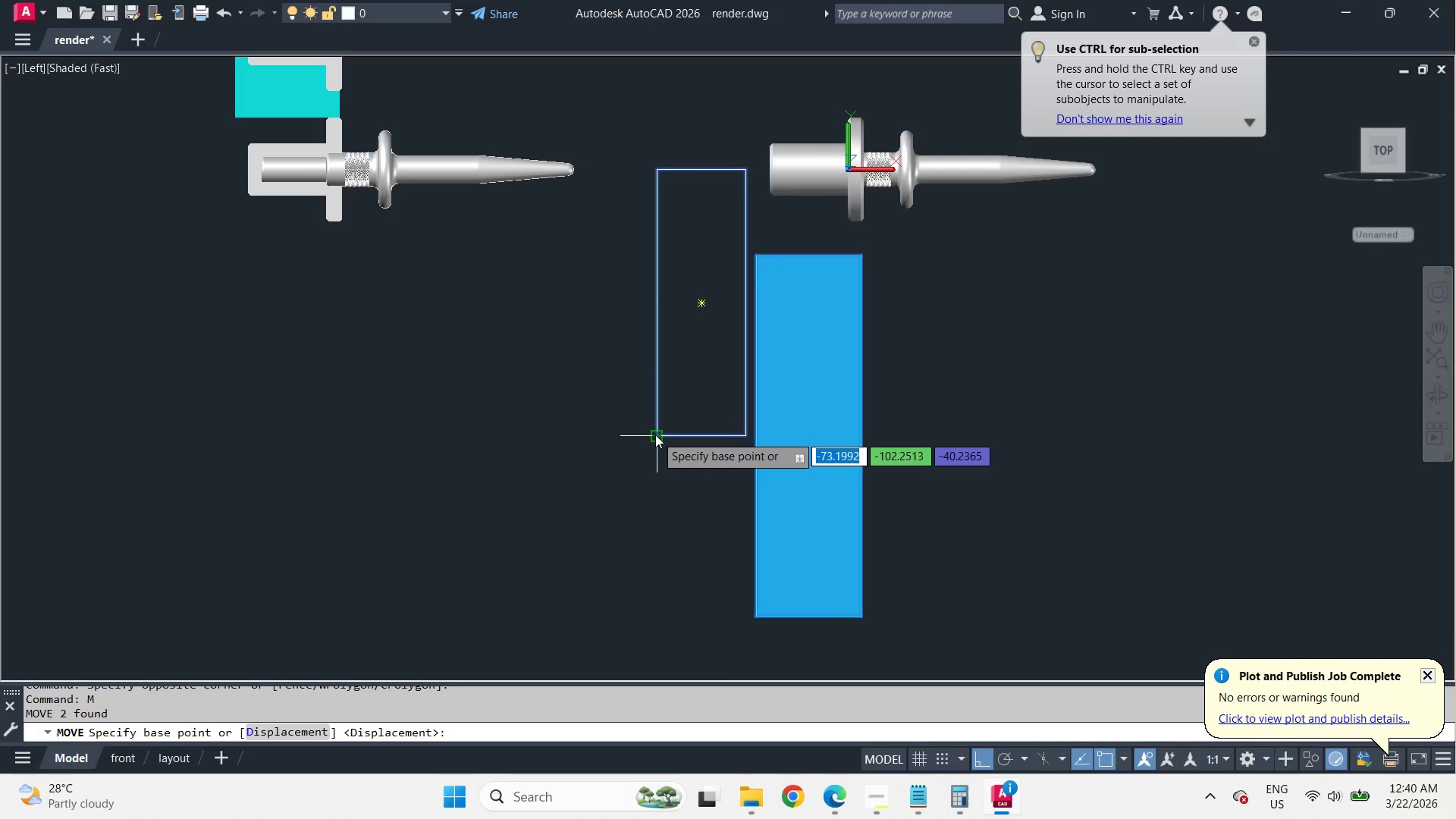 
left_click_drag(start_coordinate=[655, 435], to_coordinate=[657, 409])
 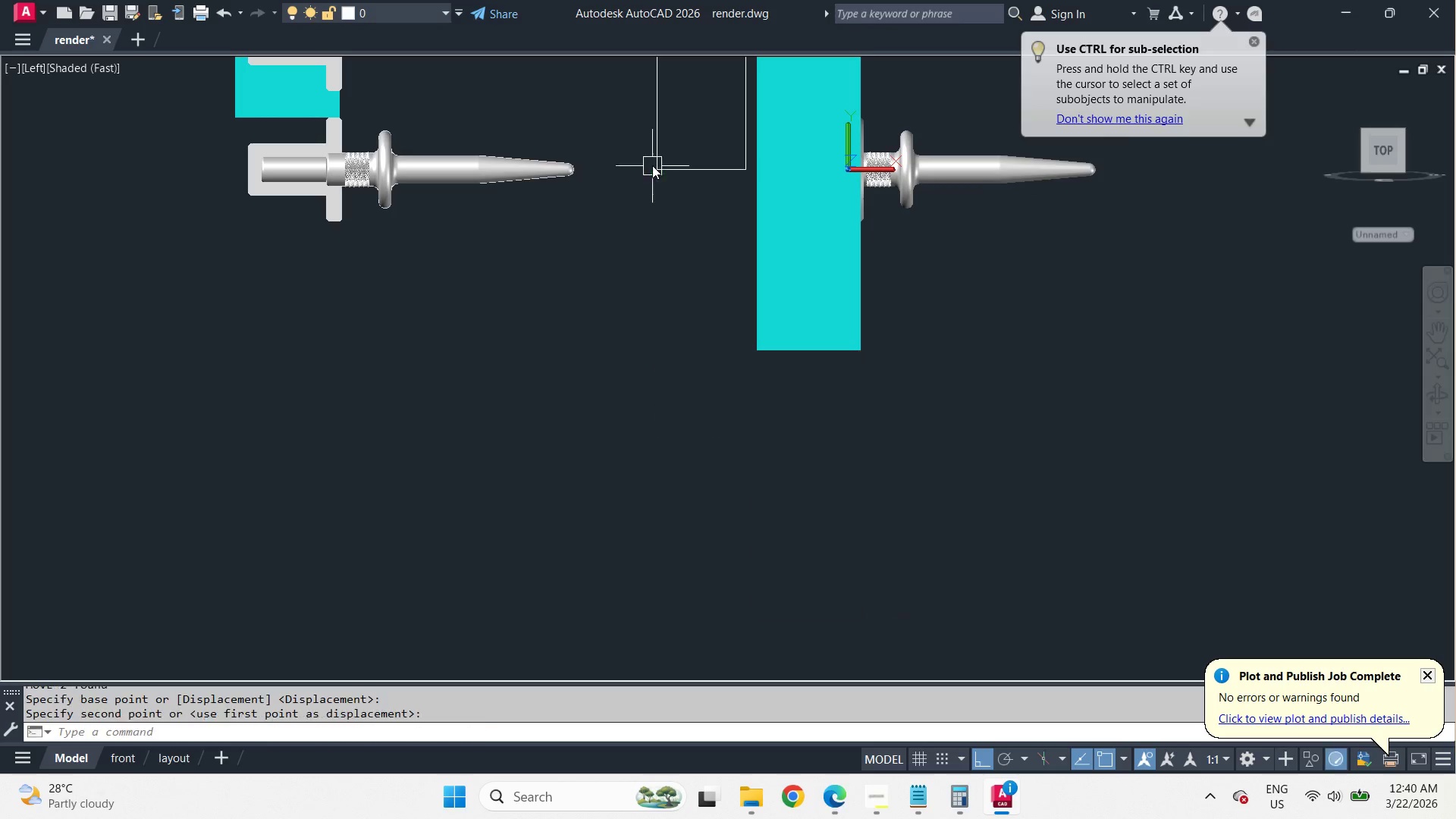 
double_click([675, 168])
 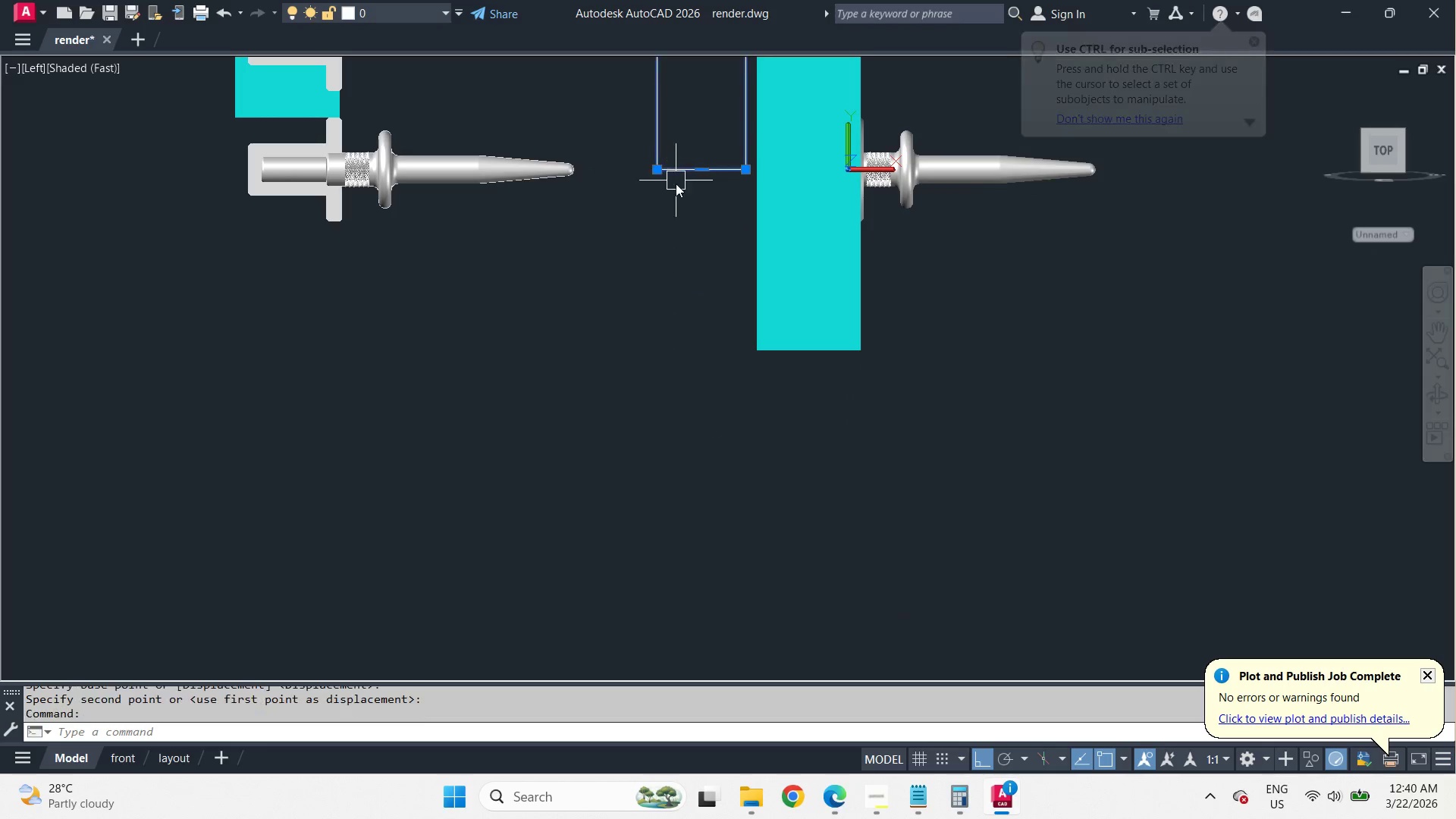 
key(E)
 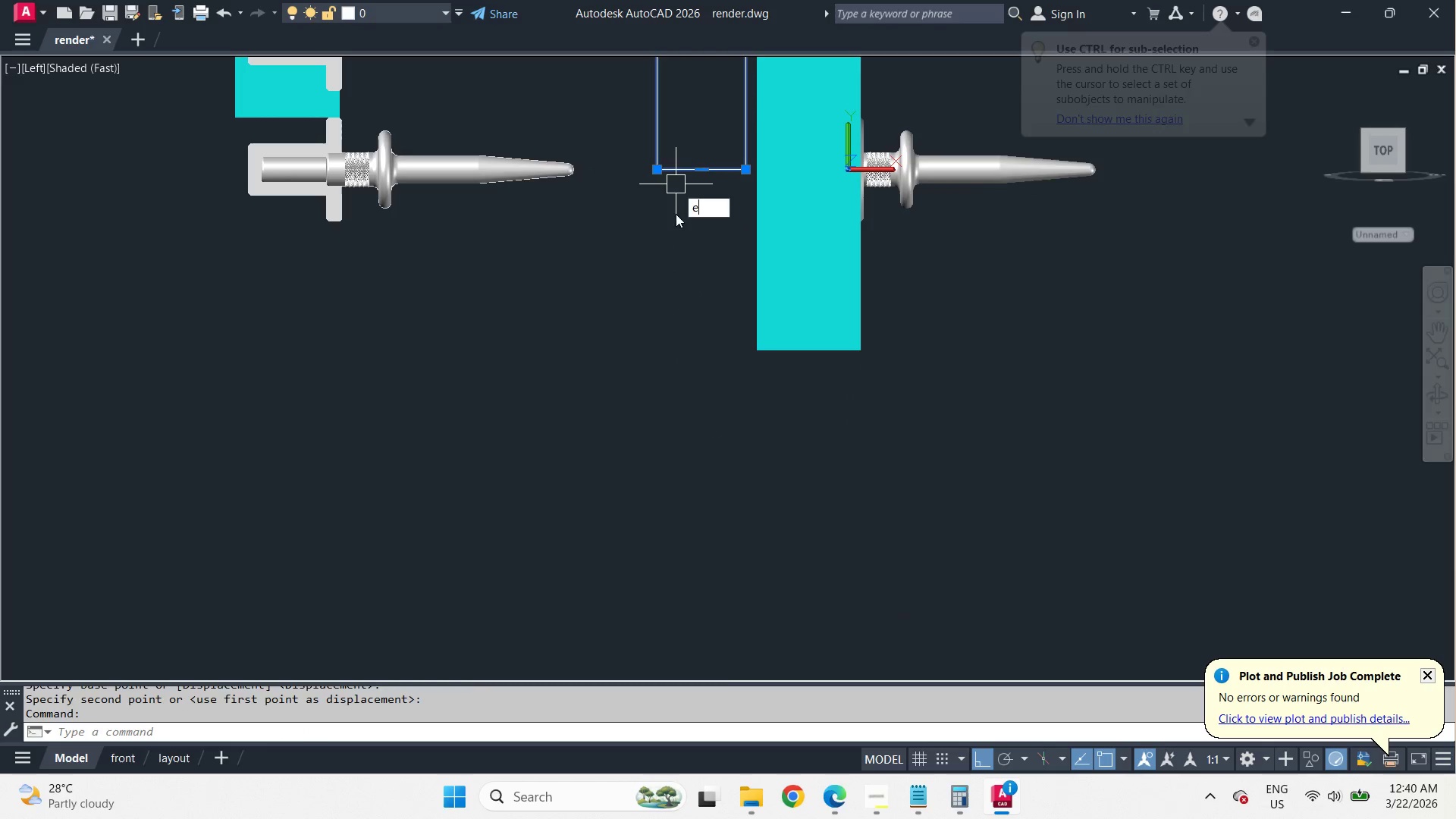 
key(Space)
 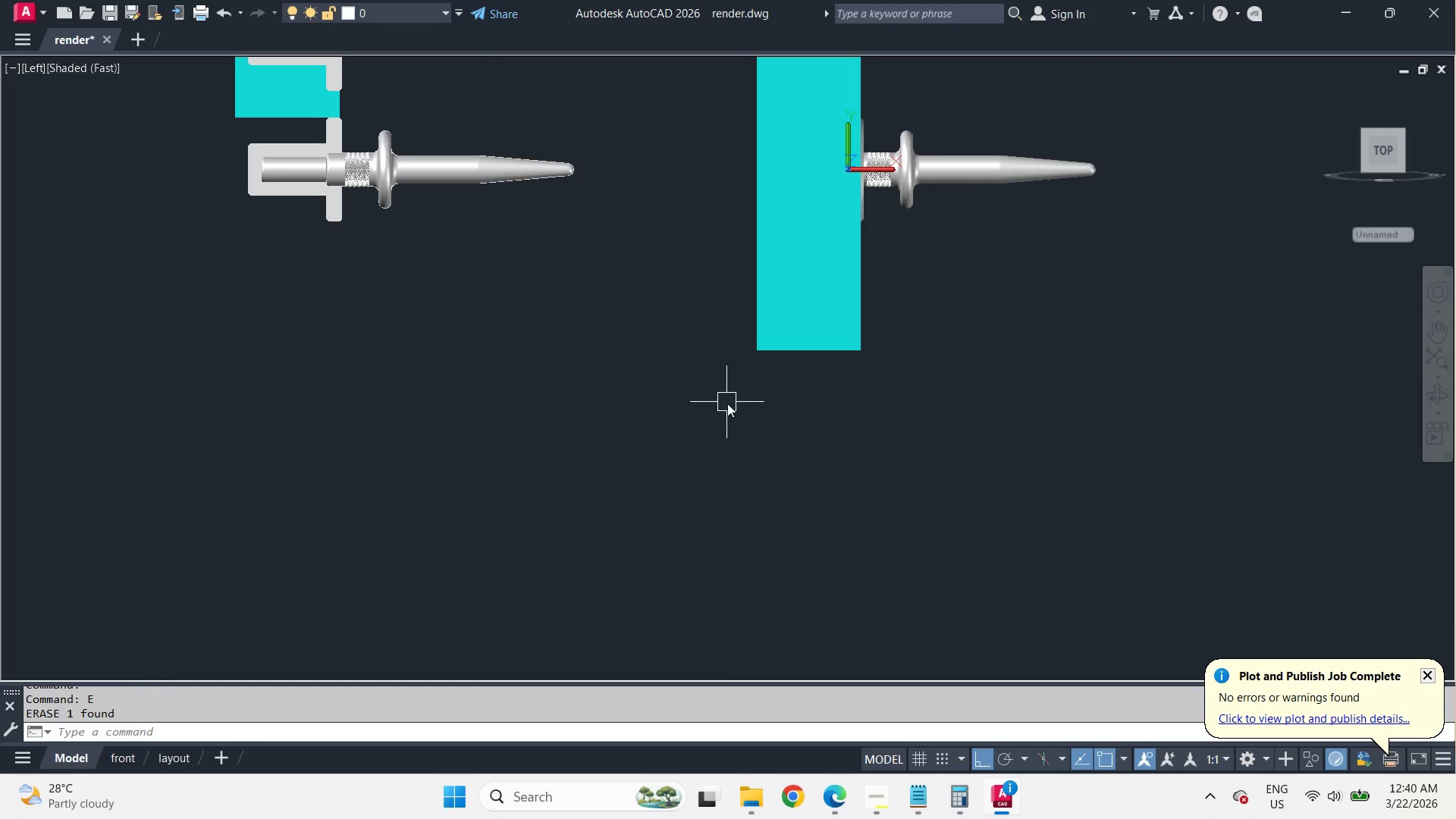 
scroll: coordinate [735, 413], scroll_direction: down, amount: 1.0
 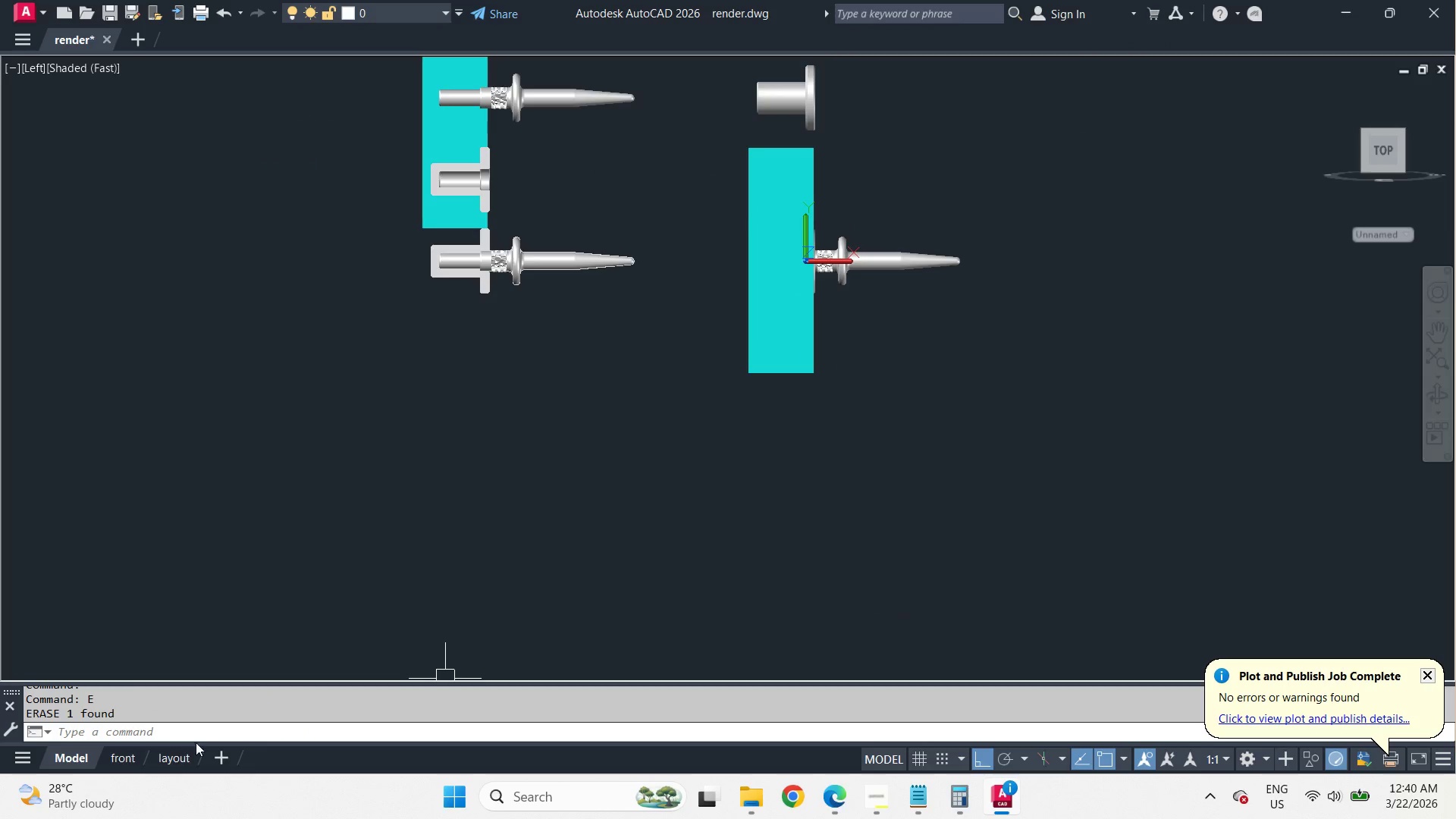 
left_click([174, 760])
 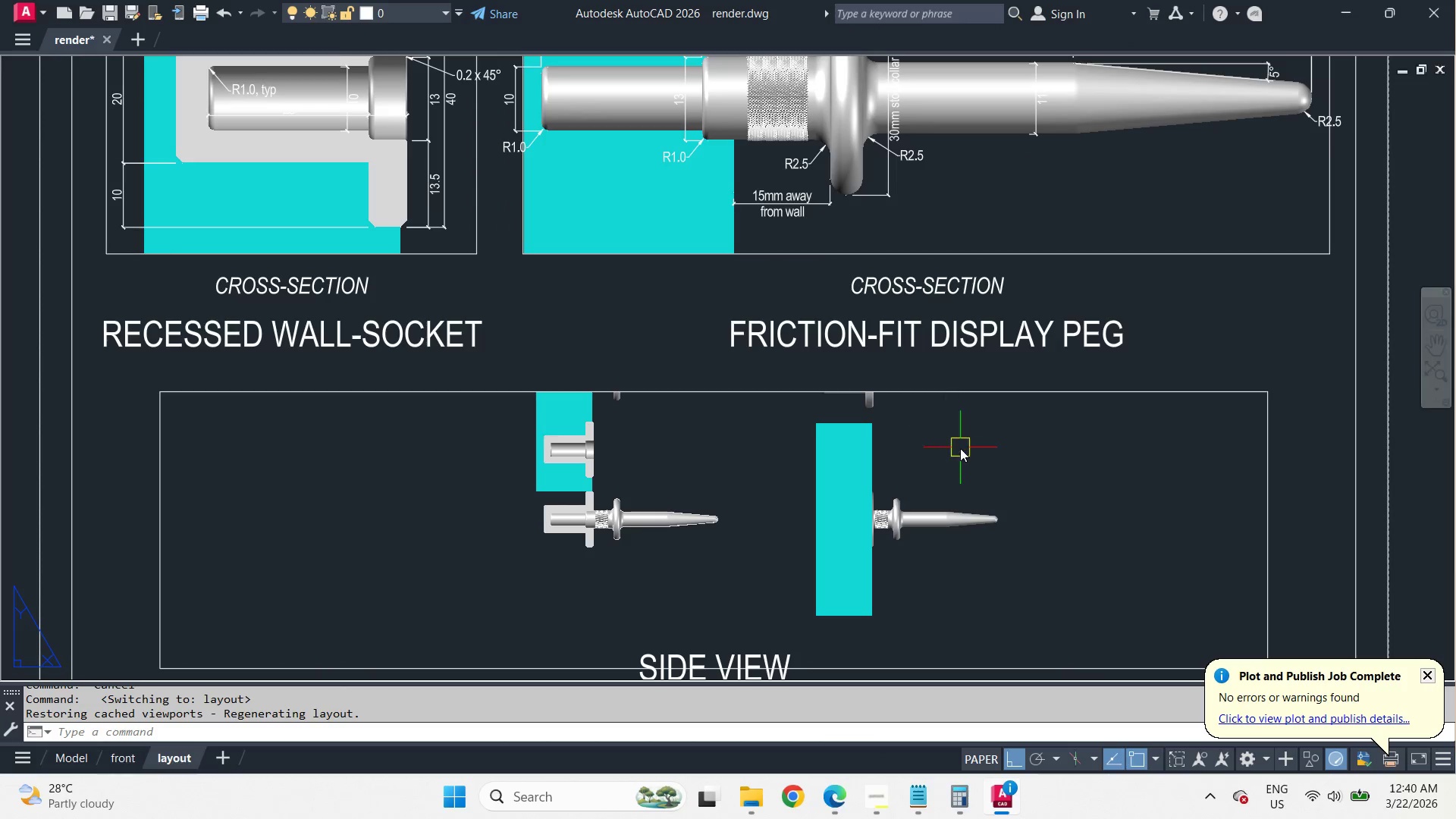 
double_click([961, 448])
 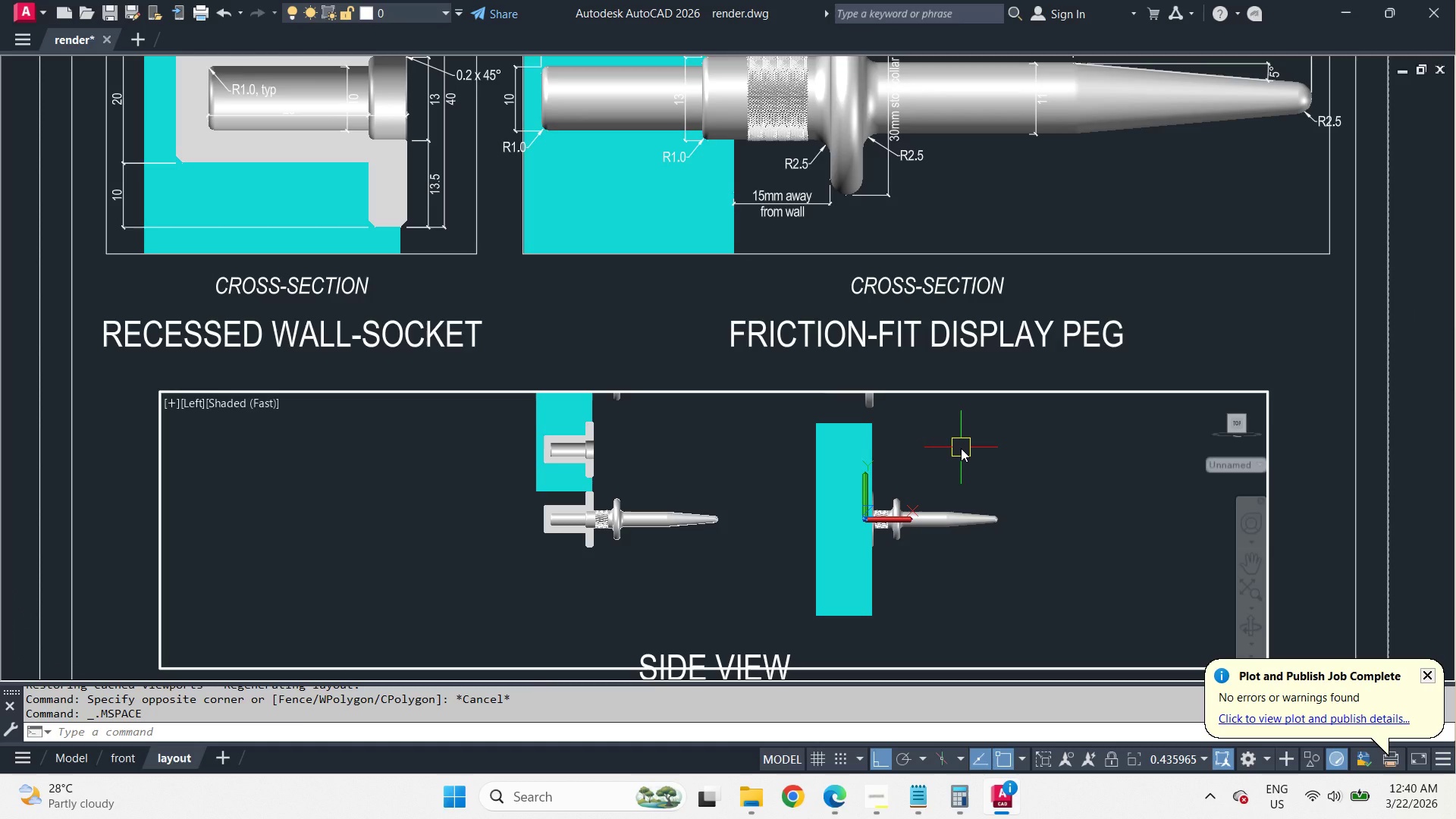 
type(-v sw )
 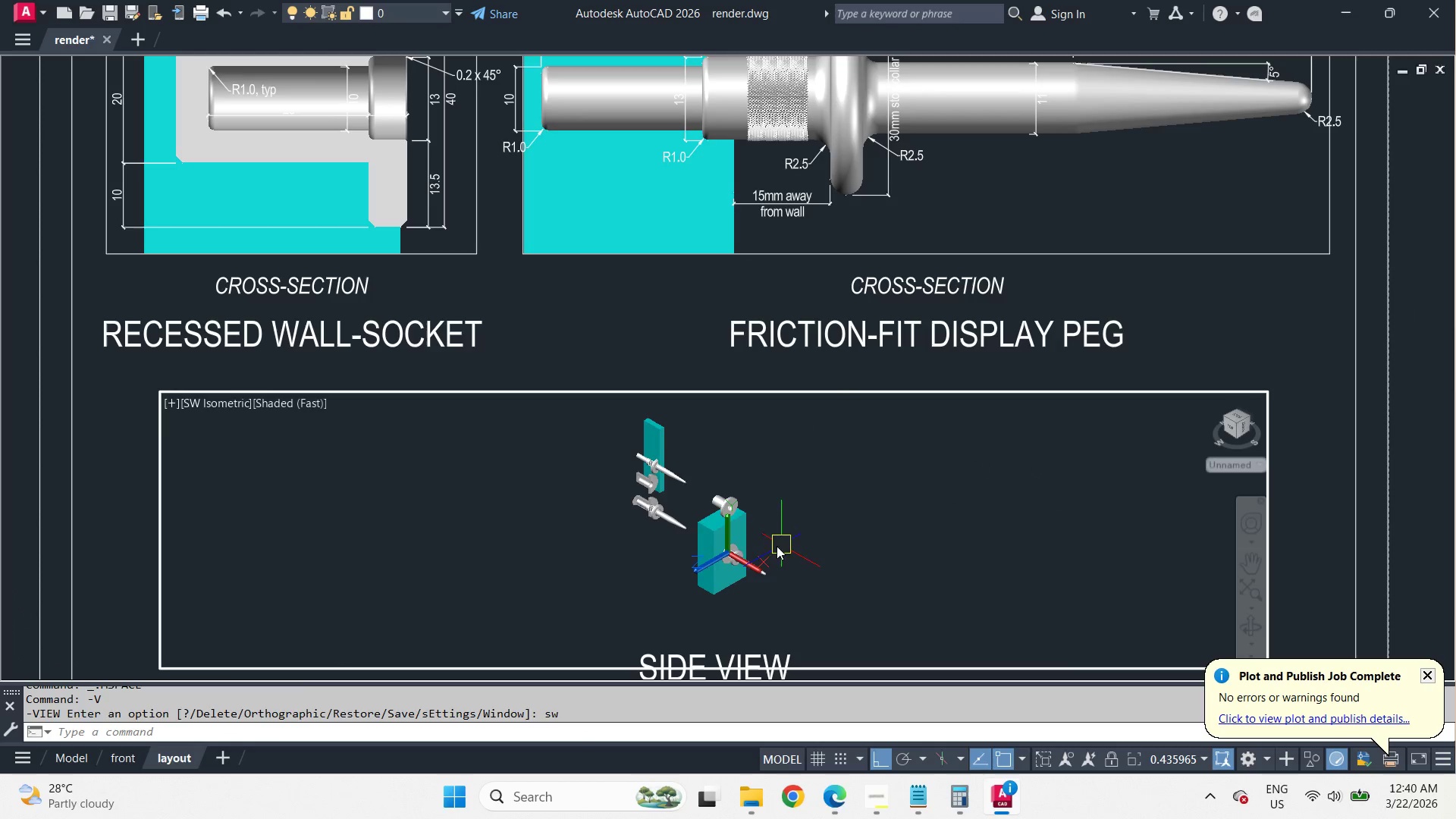 
scroll: coordinate [733, 545], scroll_direction: up, amount: 2.0
 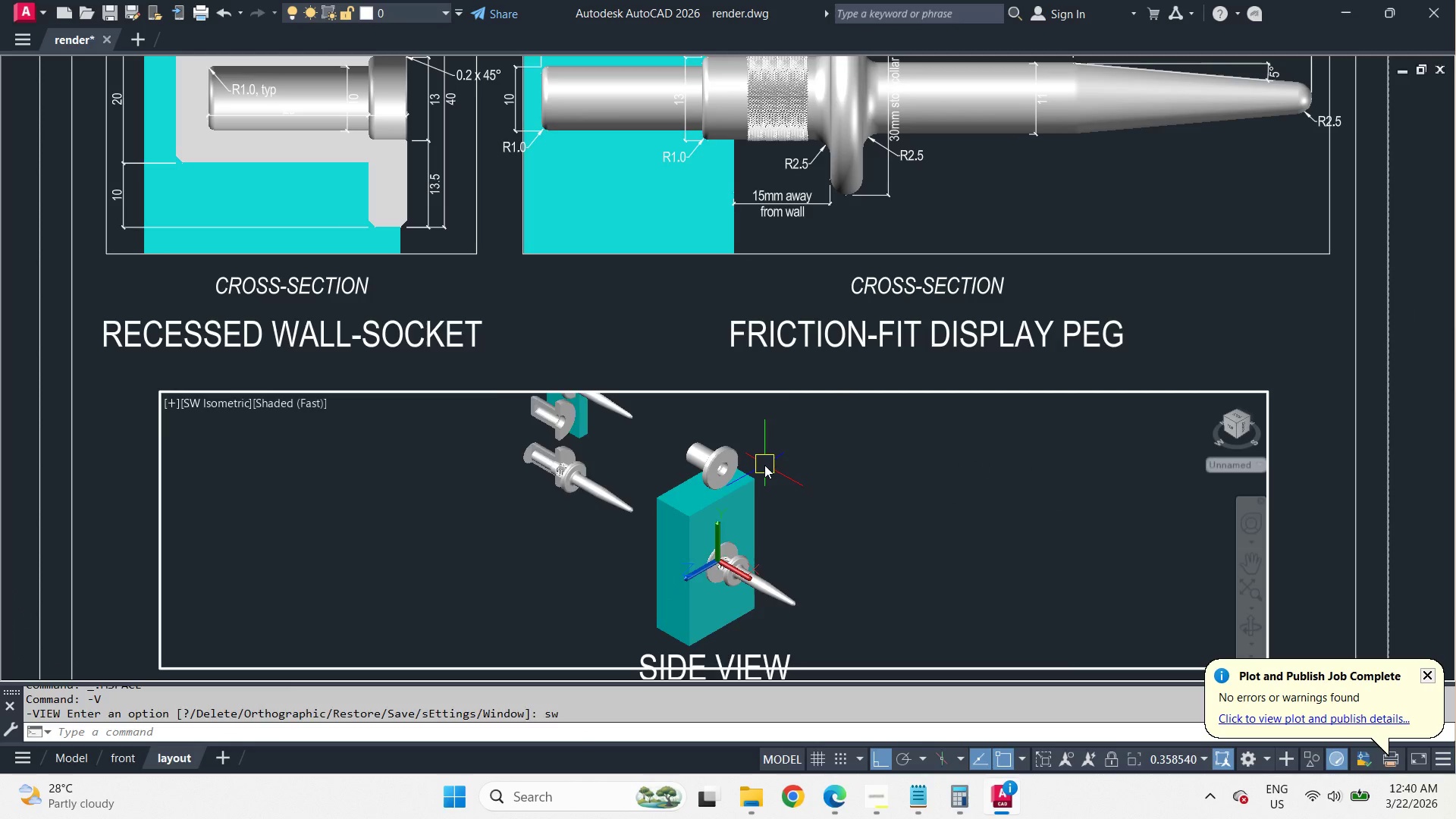 
key(Escape)
 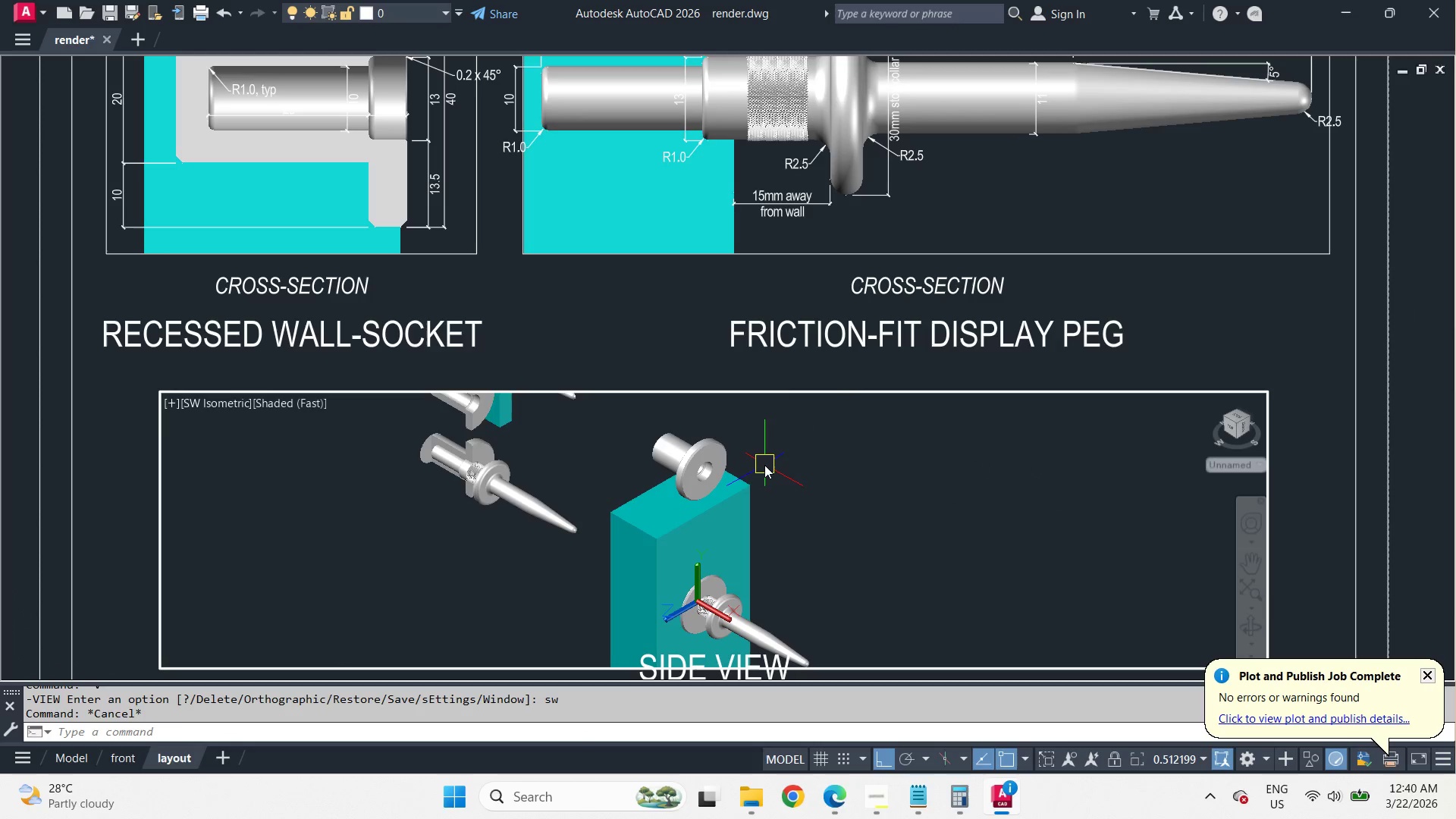 
scroll: coordinate [686, 441], scroll_direction: up, amount: 4.0
 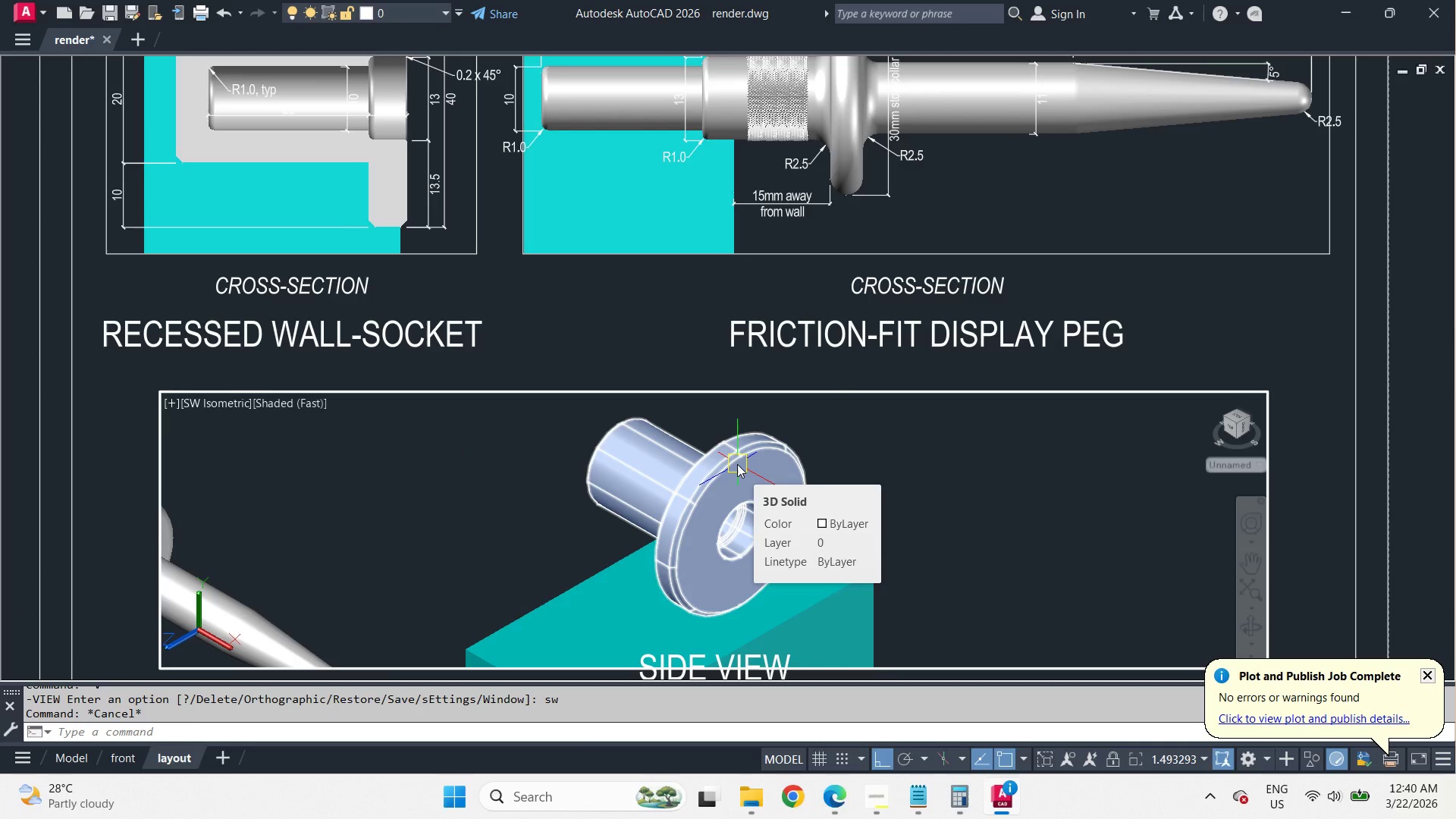 
left_click([737, 464])
 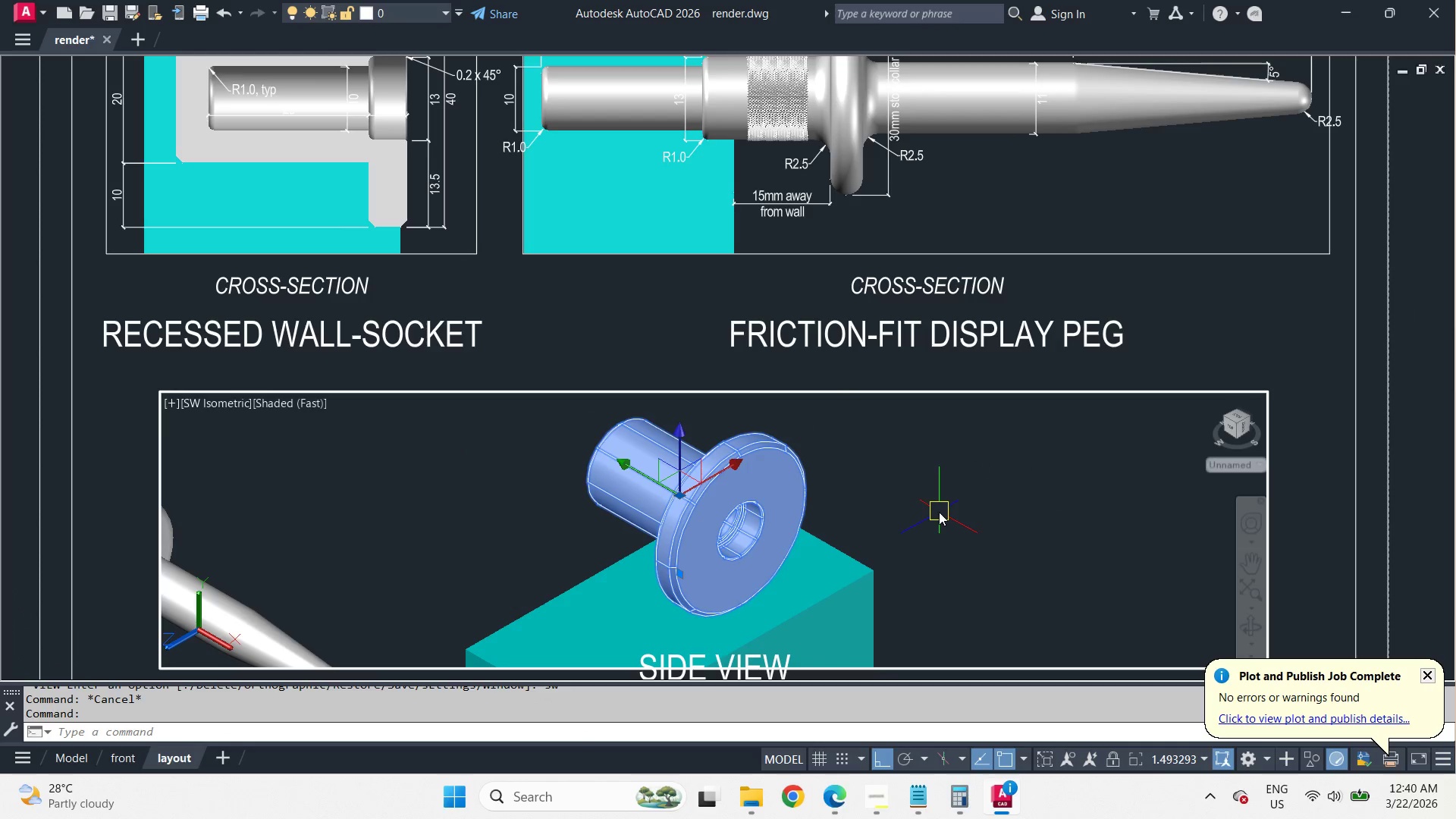 
scroll: coordinate [957, 500], scroll_direction: down, amount: 3.0
 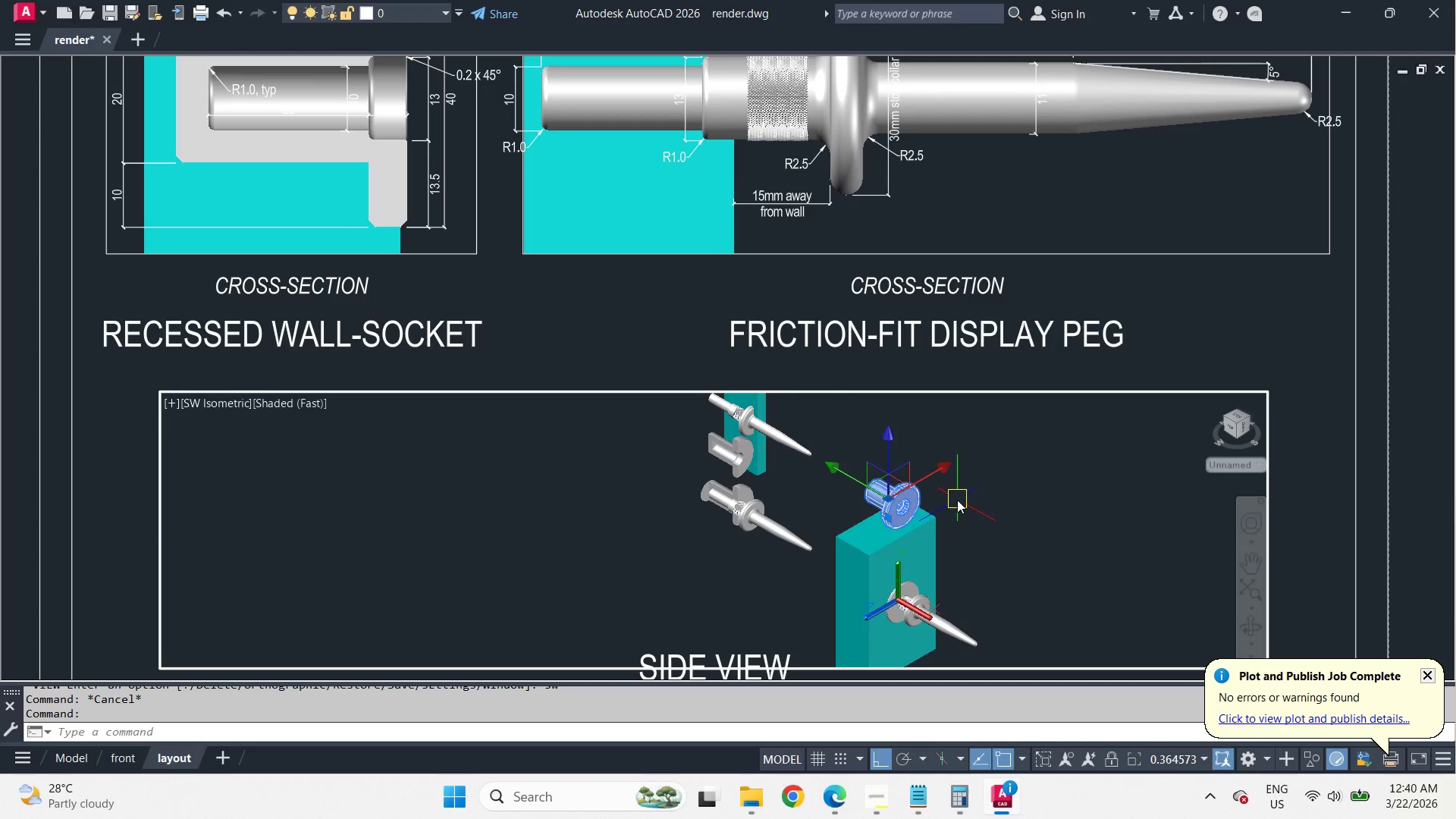 
key(E)
 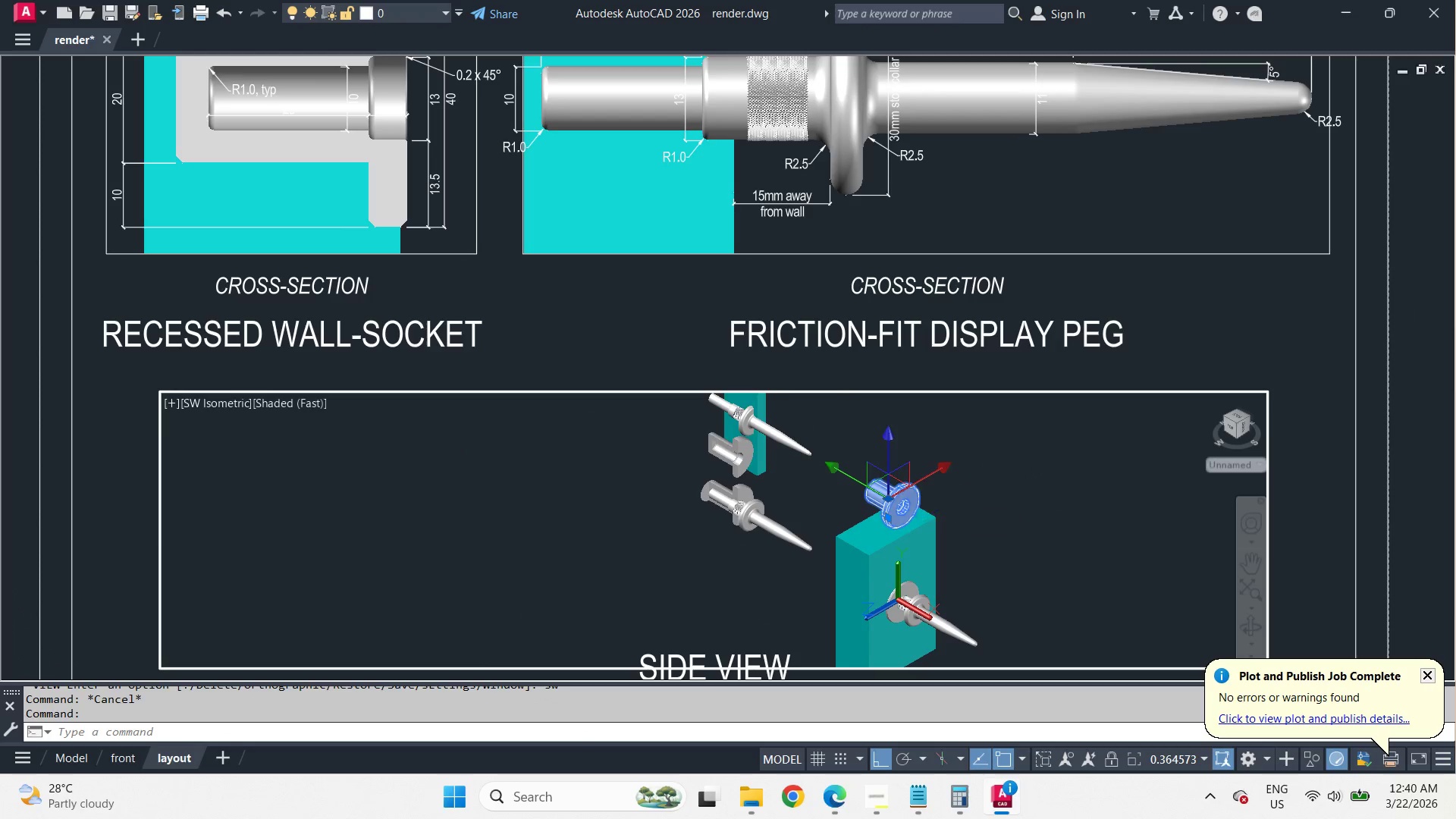 
key(Space)
 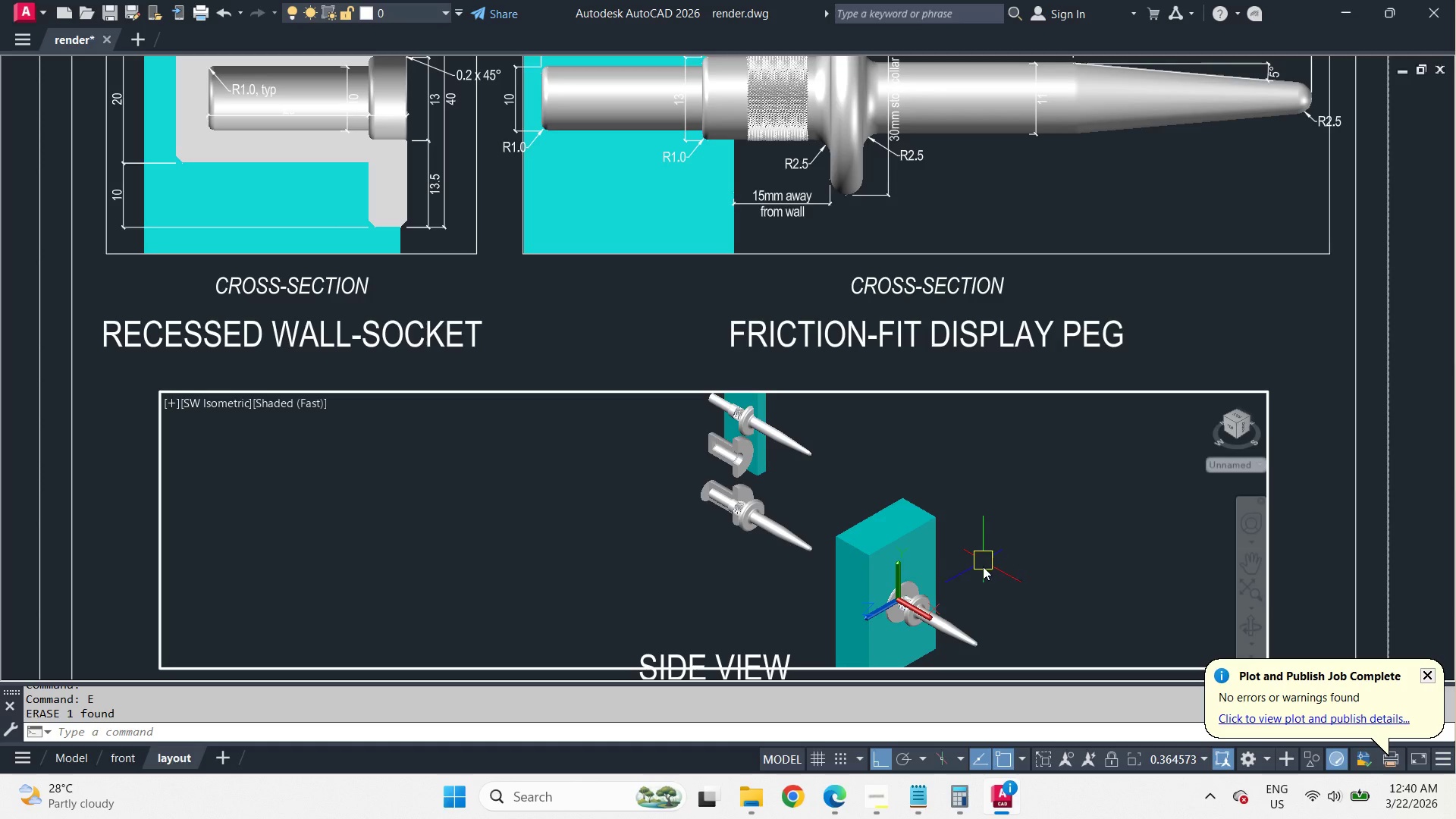 
scroll: coordinate [817, 453], scroll_direction: up, amount: 3.0
 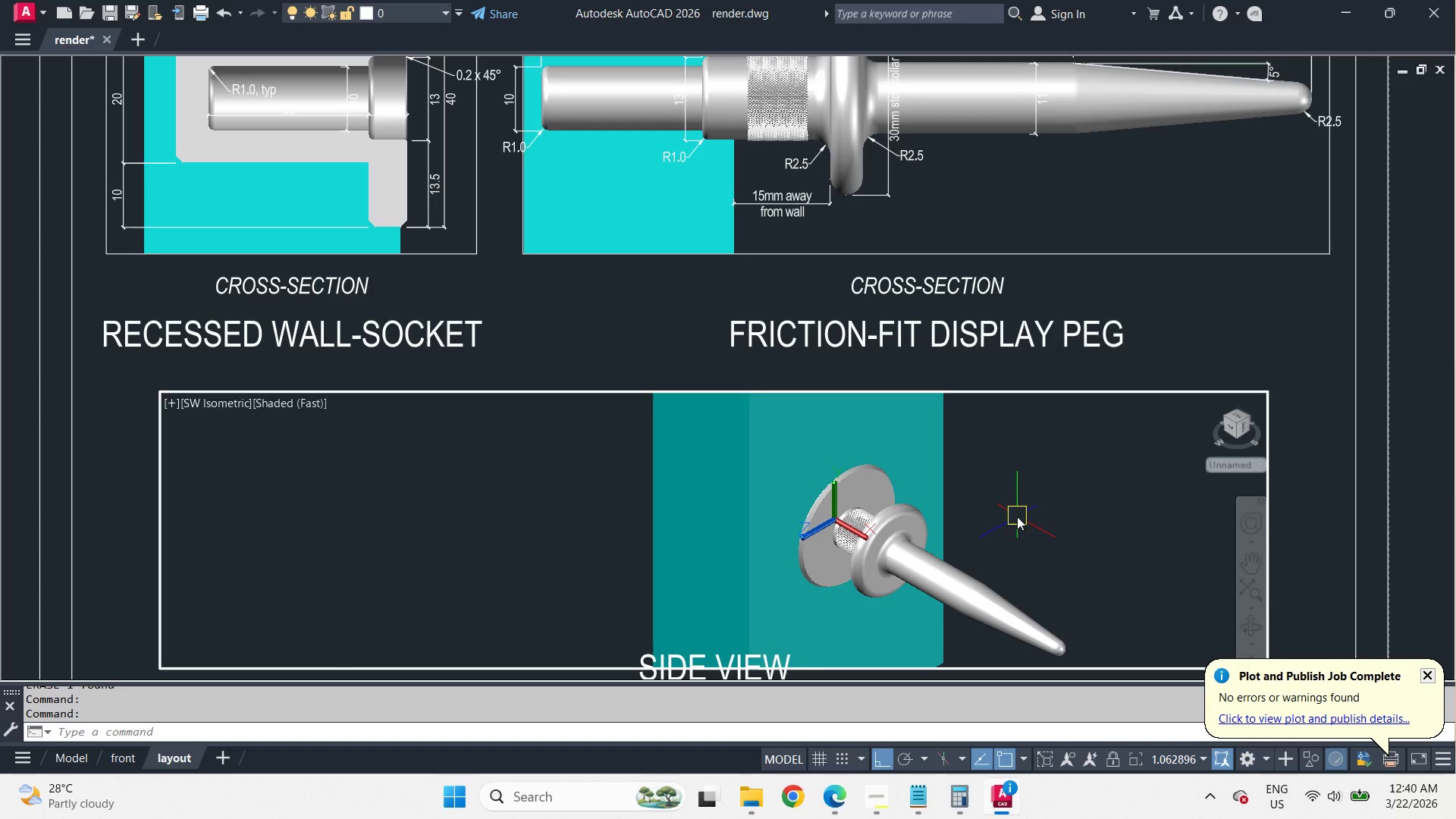 
scroll: coordinate [1031, 487], scroll_direction: down, amount: 1.0
 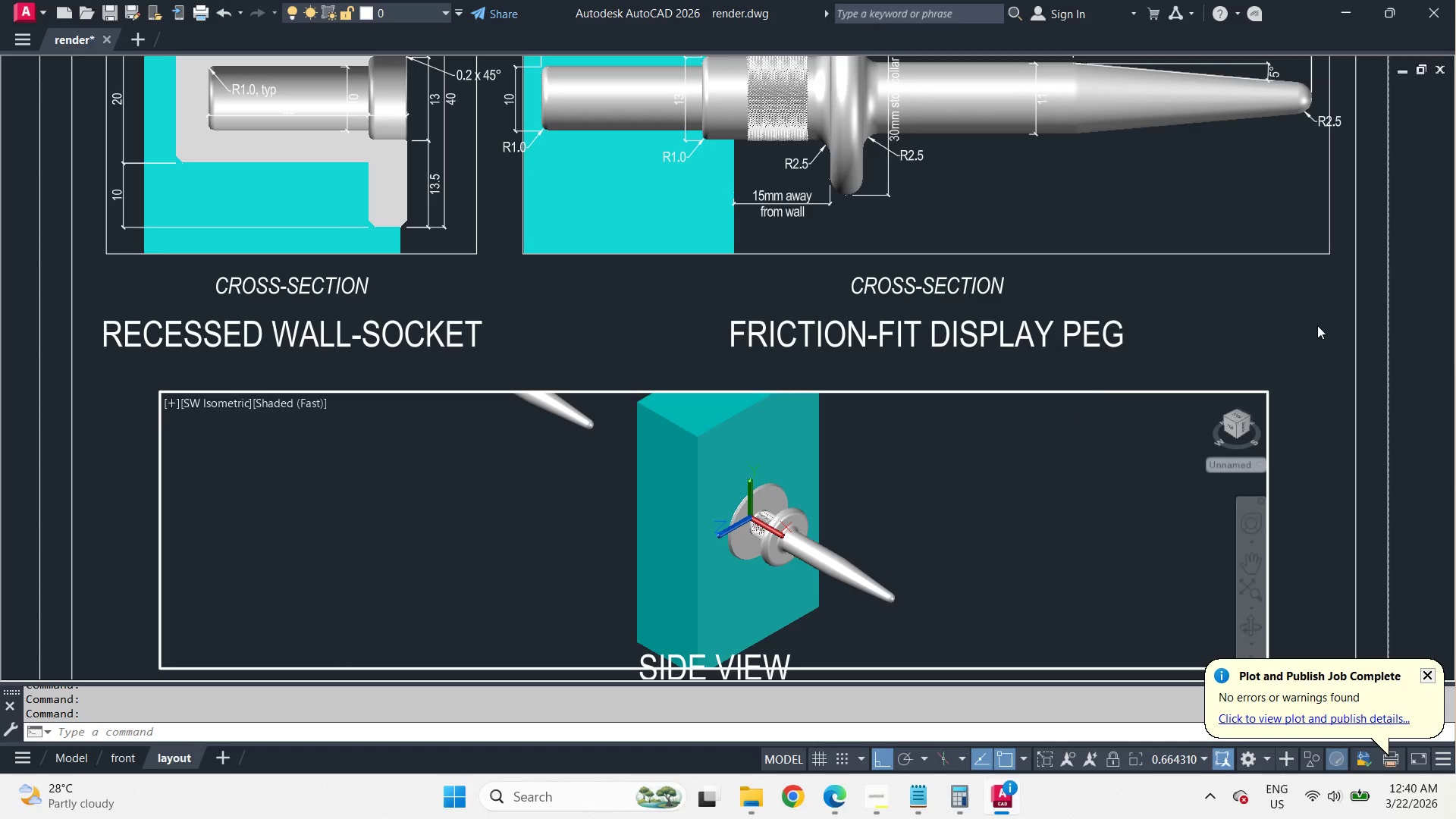 
double_click([1345, 306])
 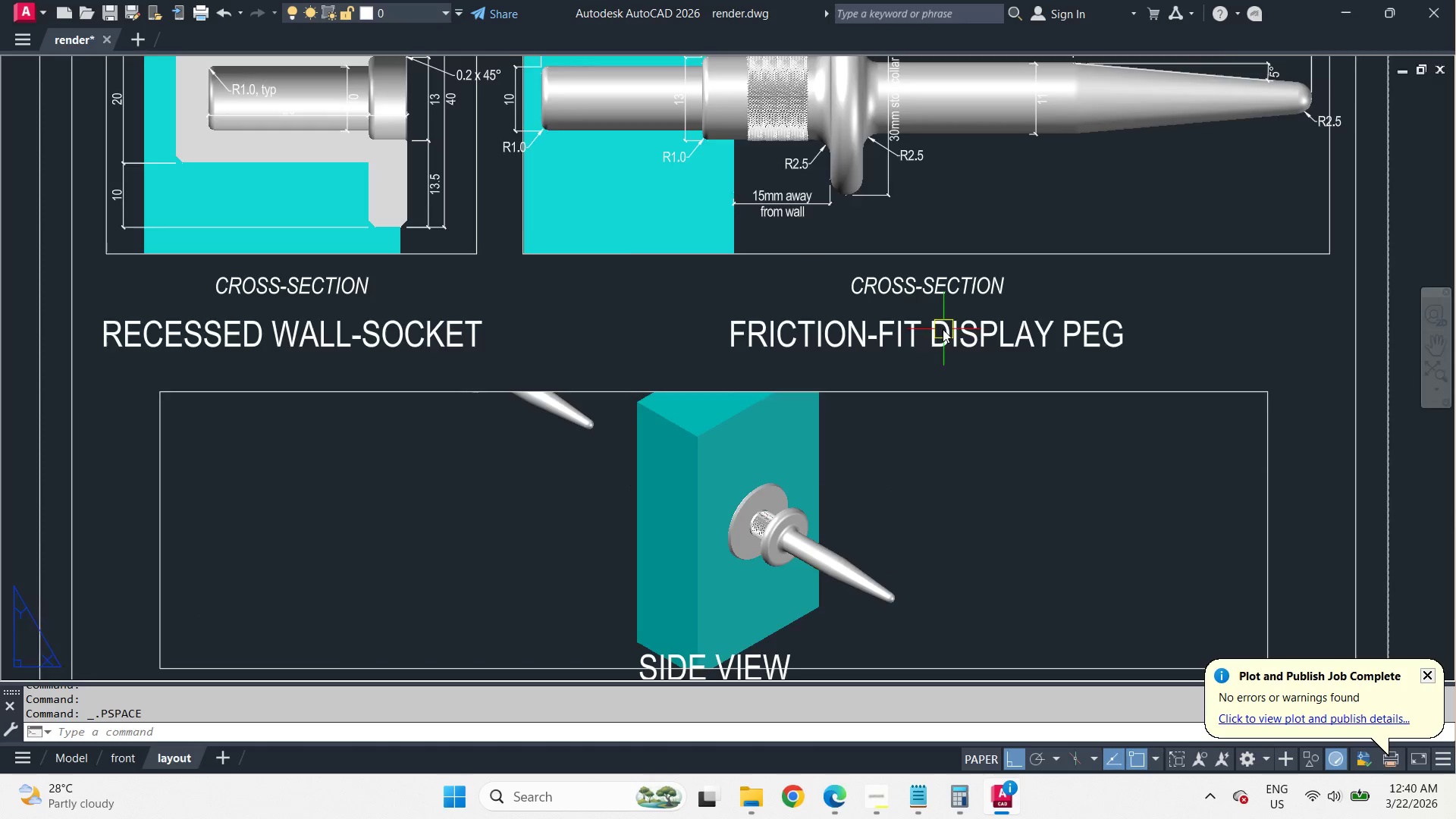 
scroll: coordinate [943, 329], scroll_direction: down, amount: 2.0
 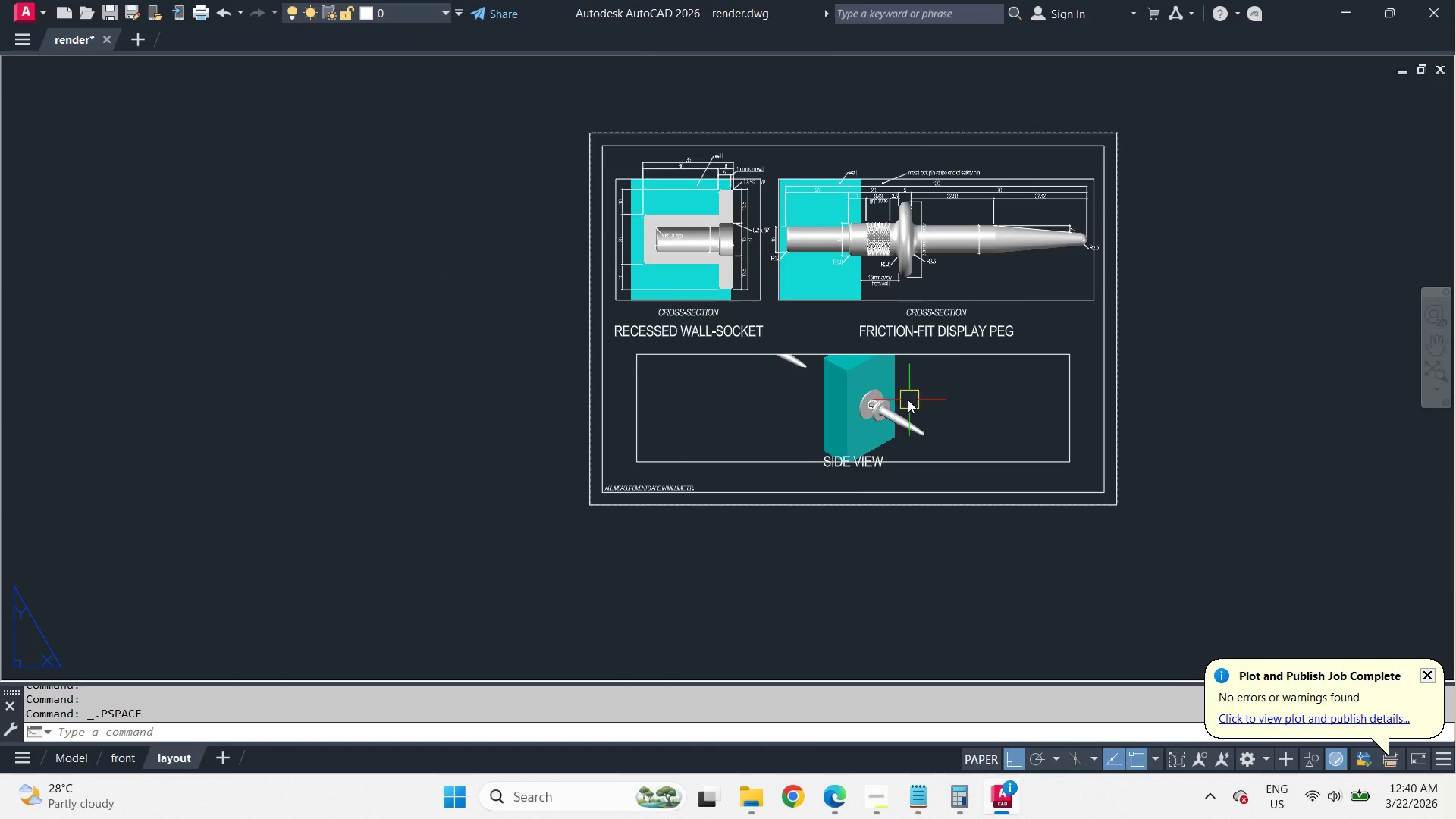 
scroll: coordinate [903, 394], scroll_direction: up, amount: 1.0
 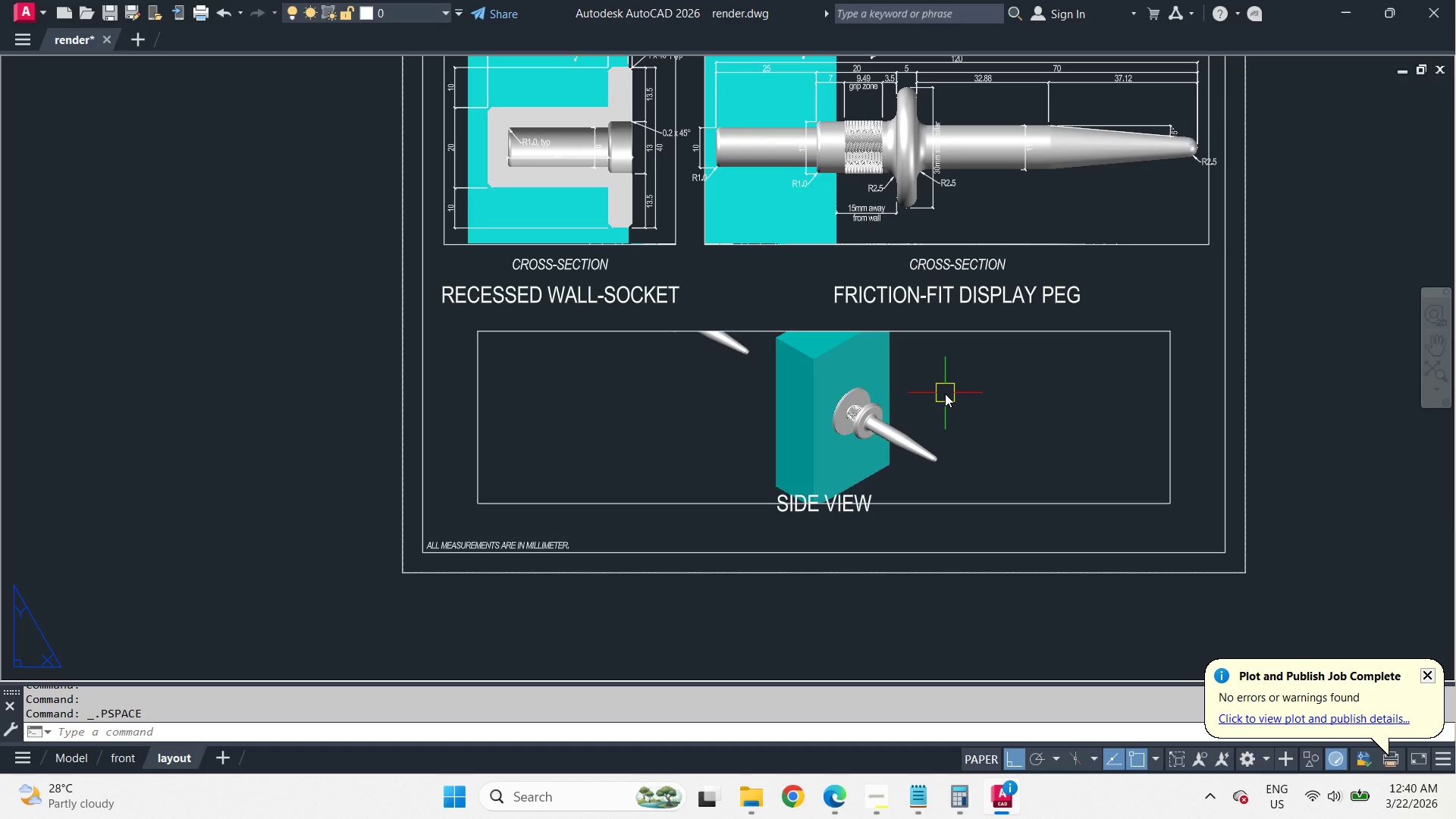 
wait(5.02)
 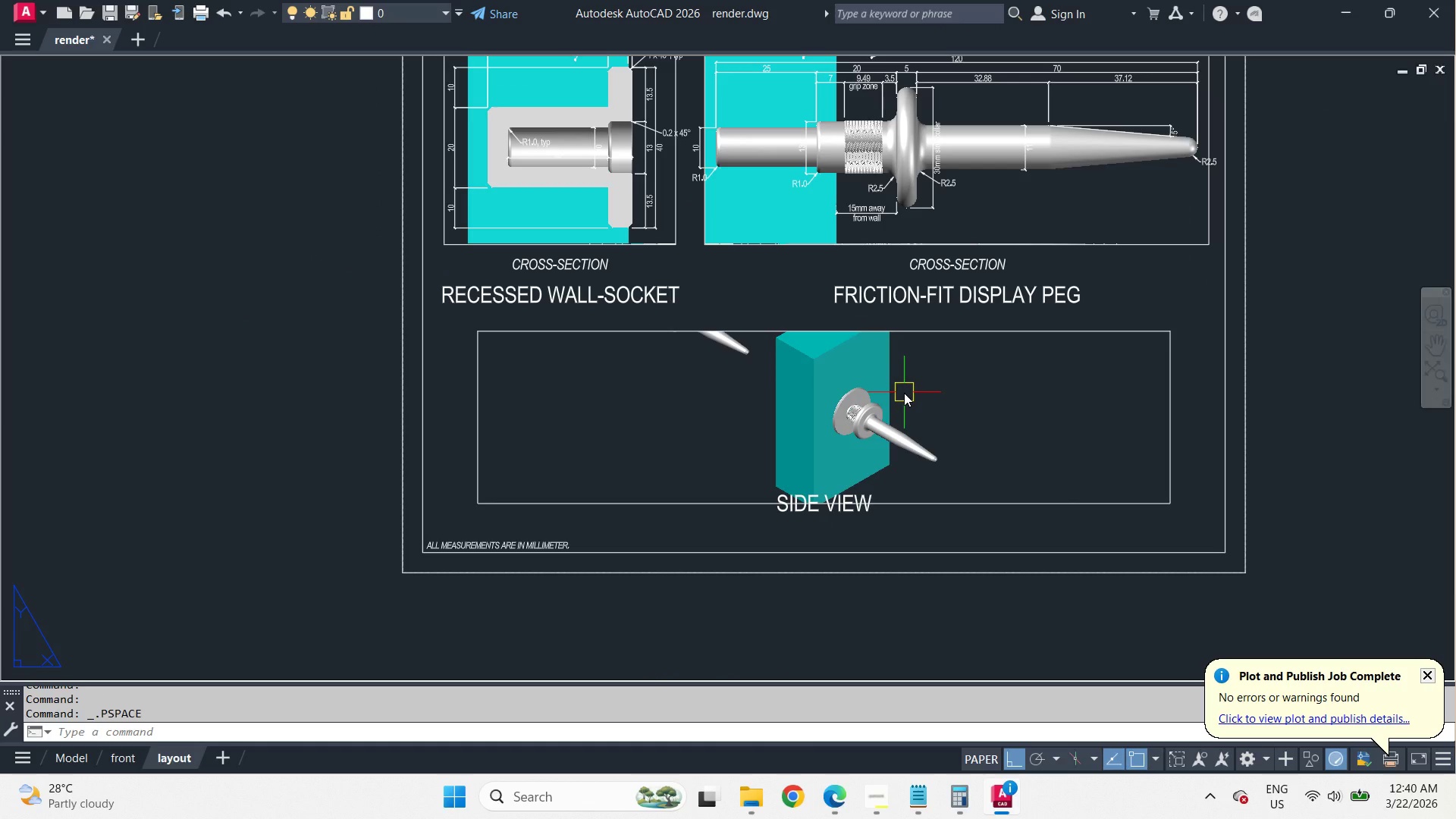 
scroll: coordinate [851, 508], scroll_direction: up, amount: 2.0
 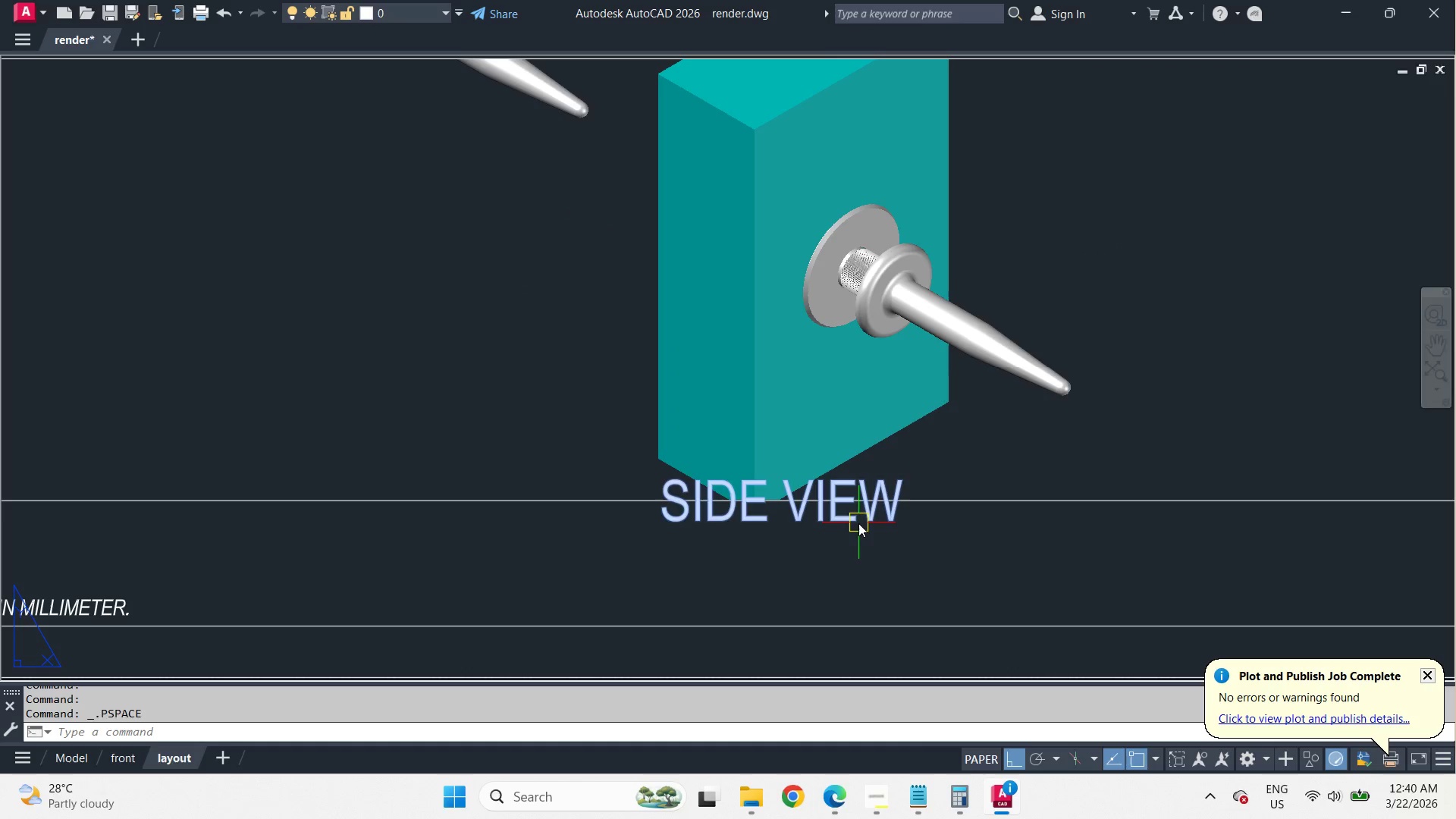 
double_click([858, 523])
 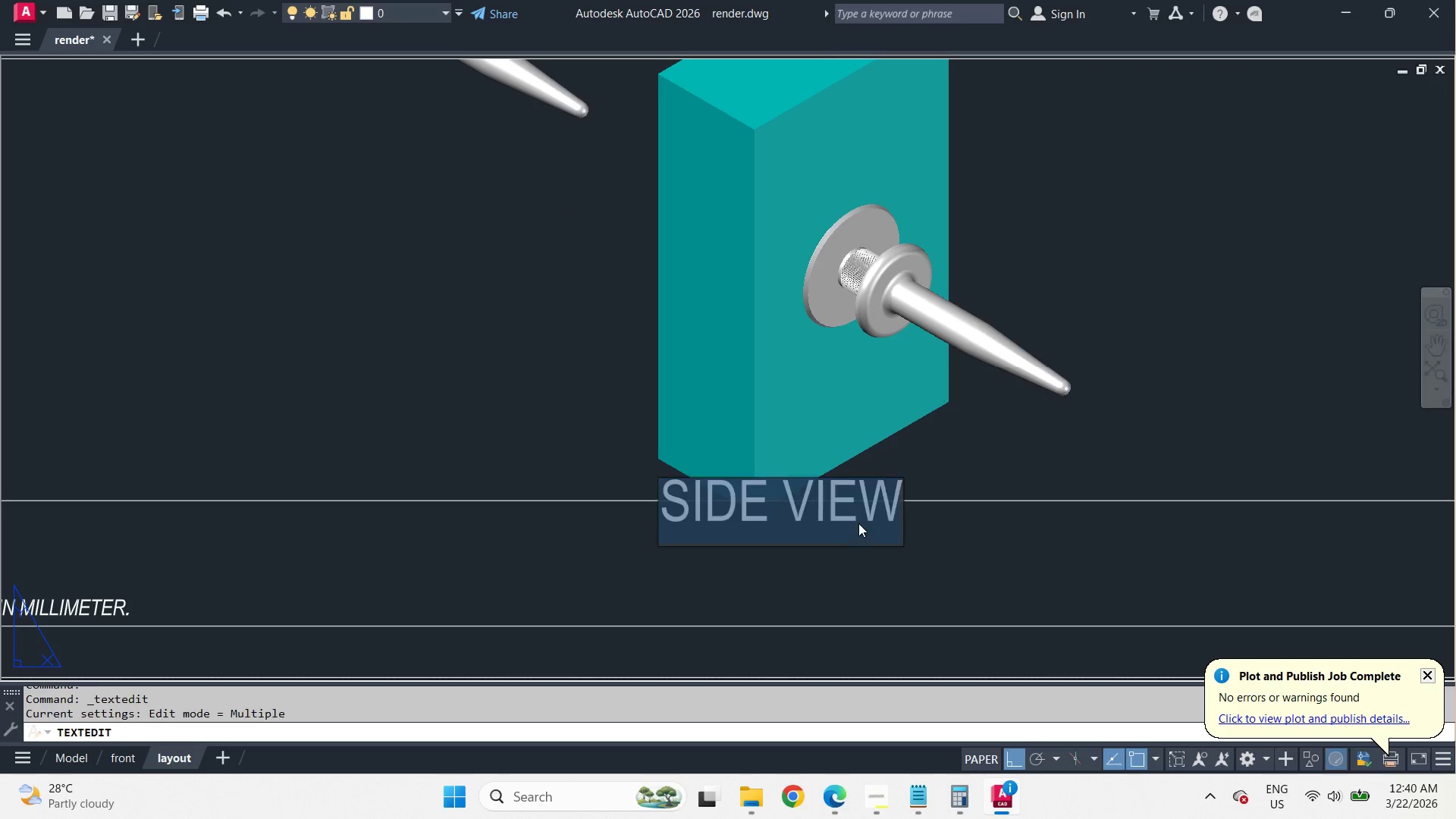 
key(Control+ControlLeft)
 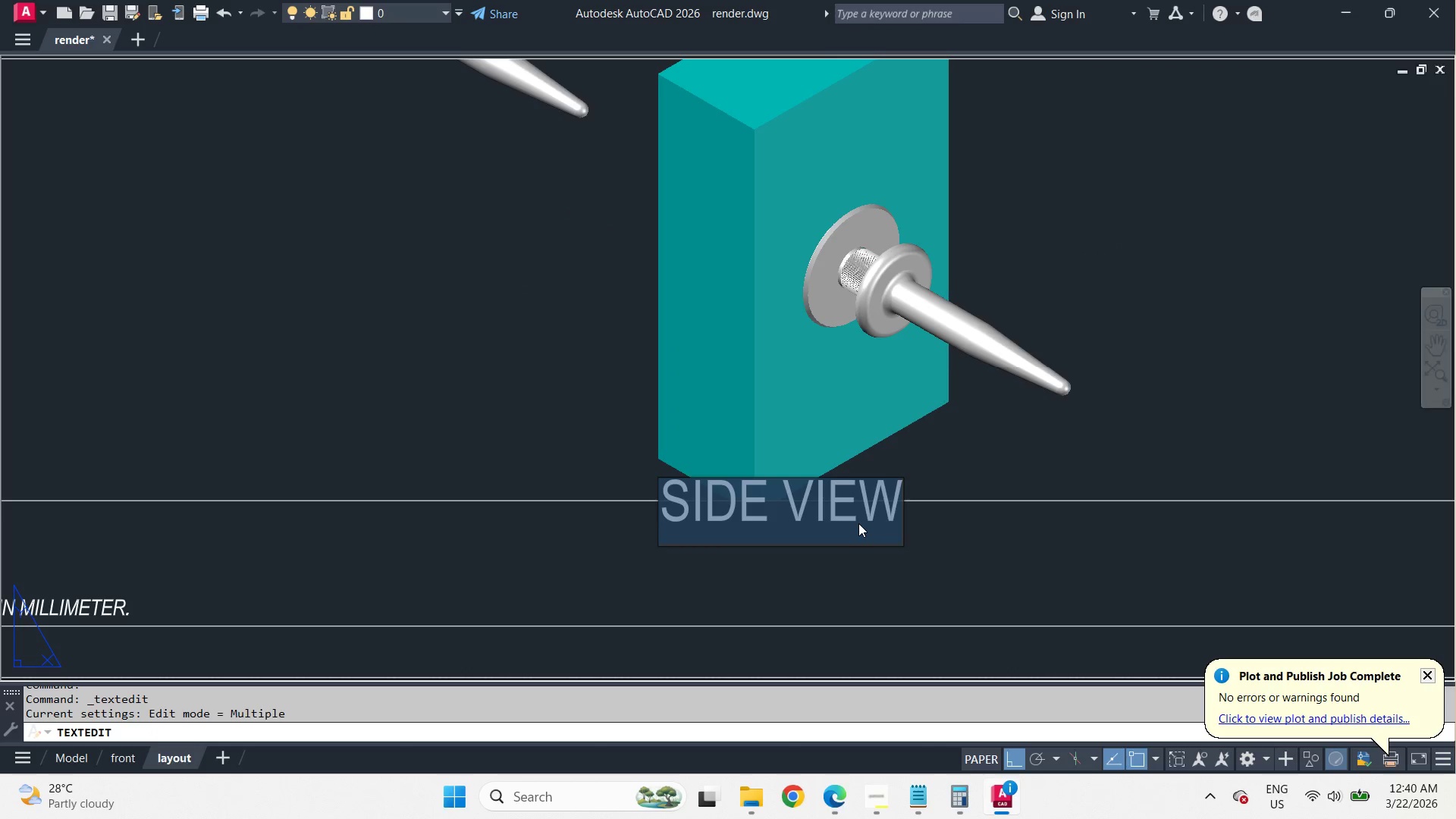 
key(Control+A)
 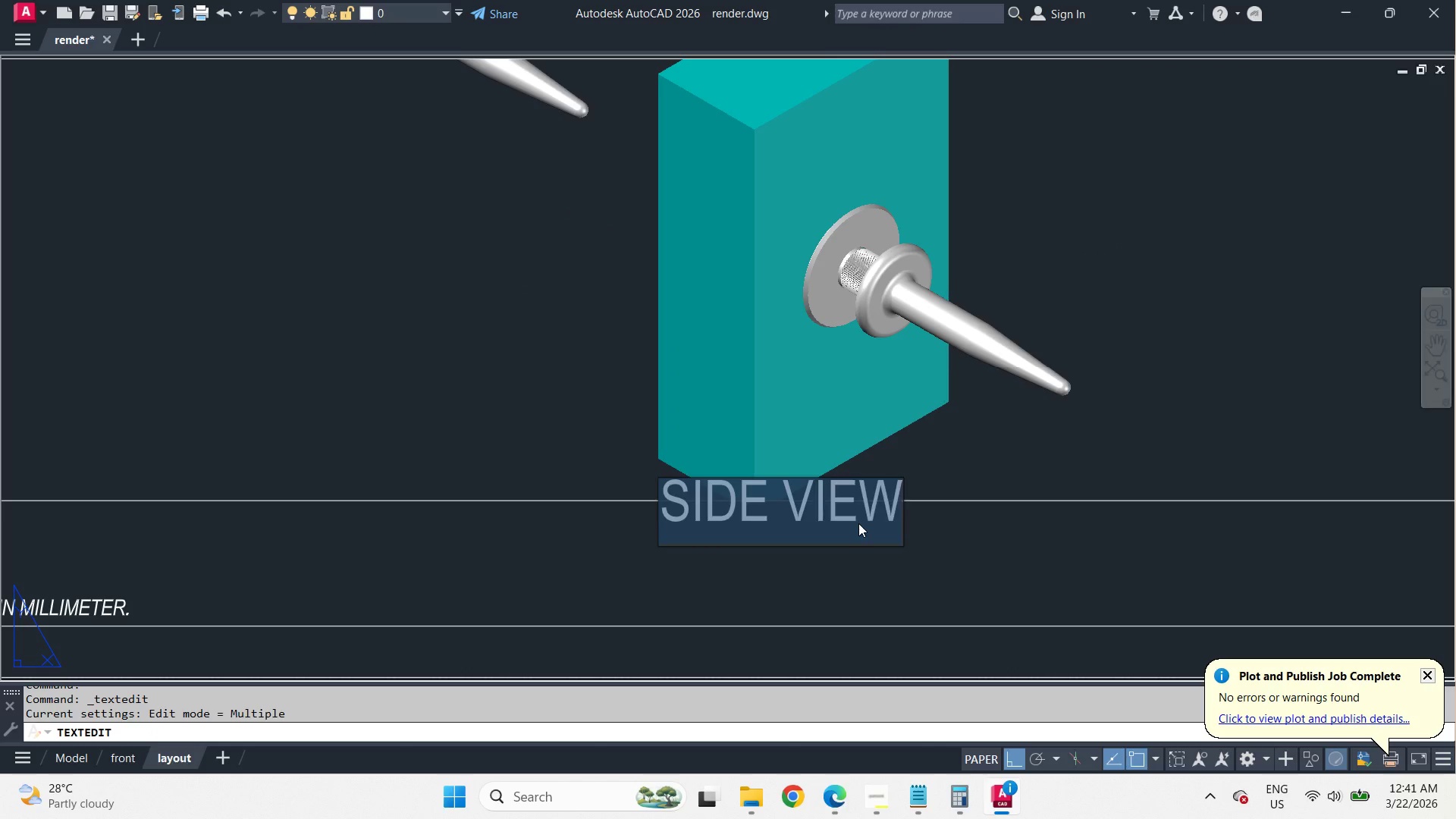 
type(ismet)
 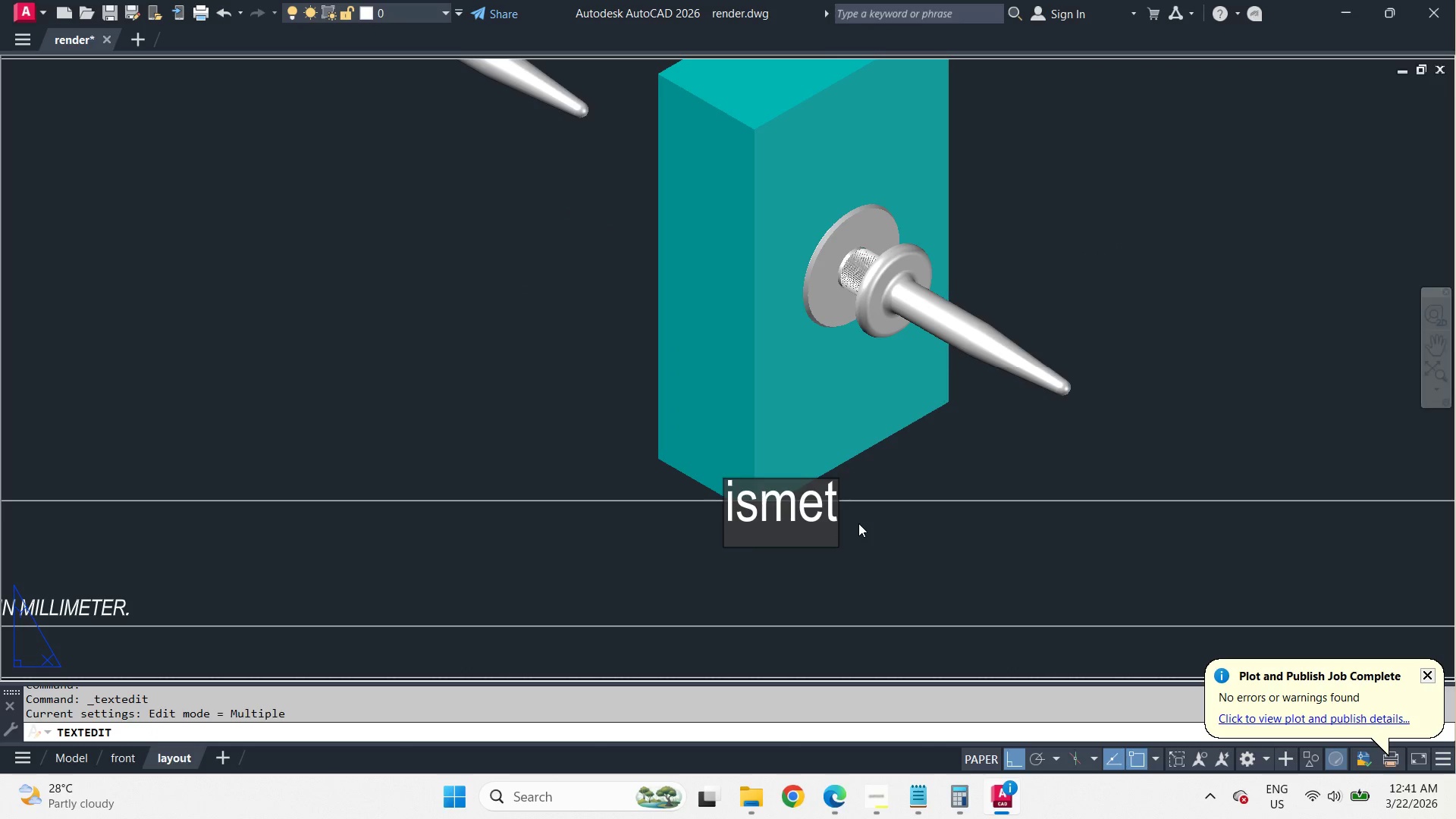 
key(Control+ControlLeft)
 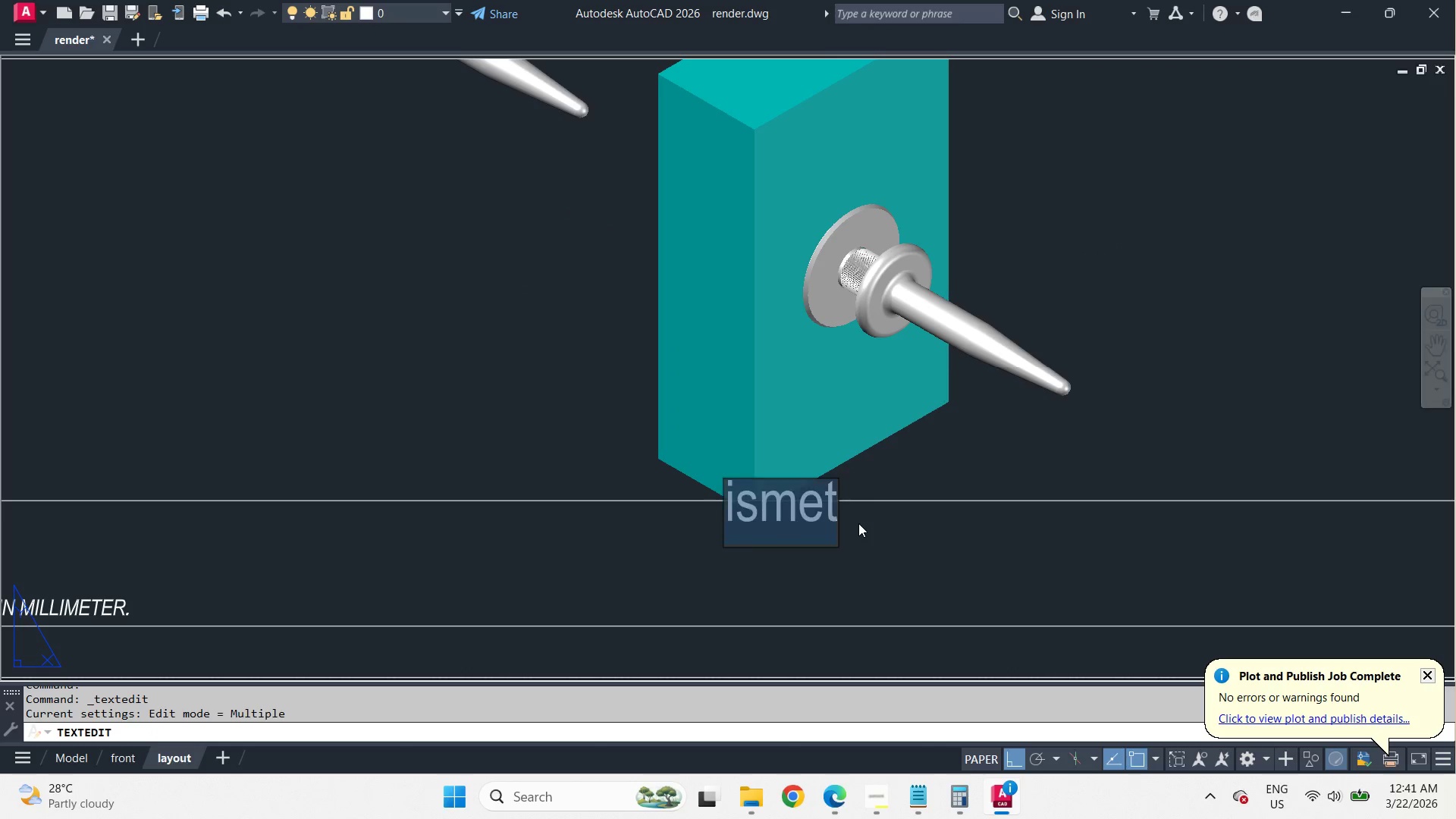 
key(Control+A)
 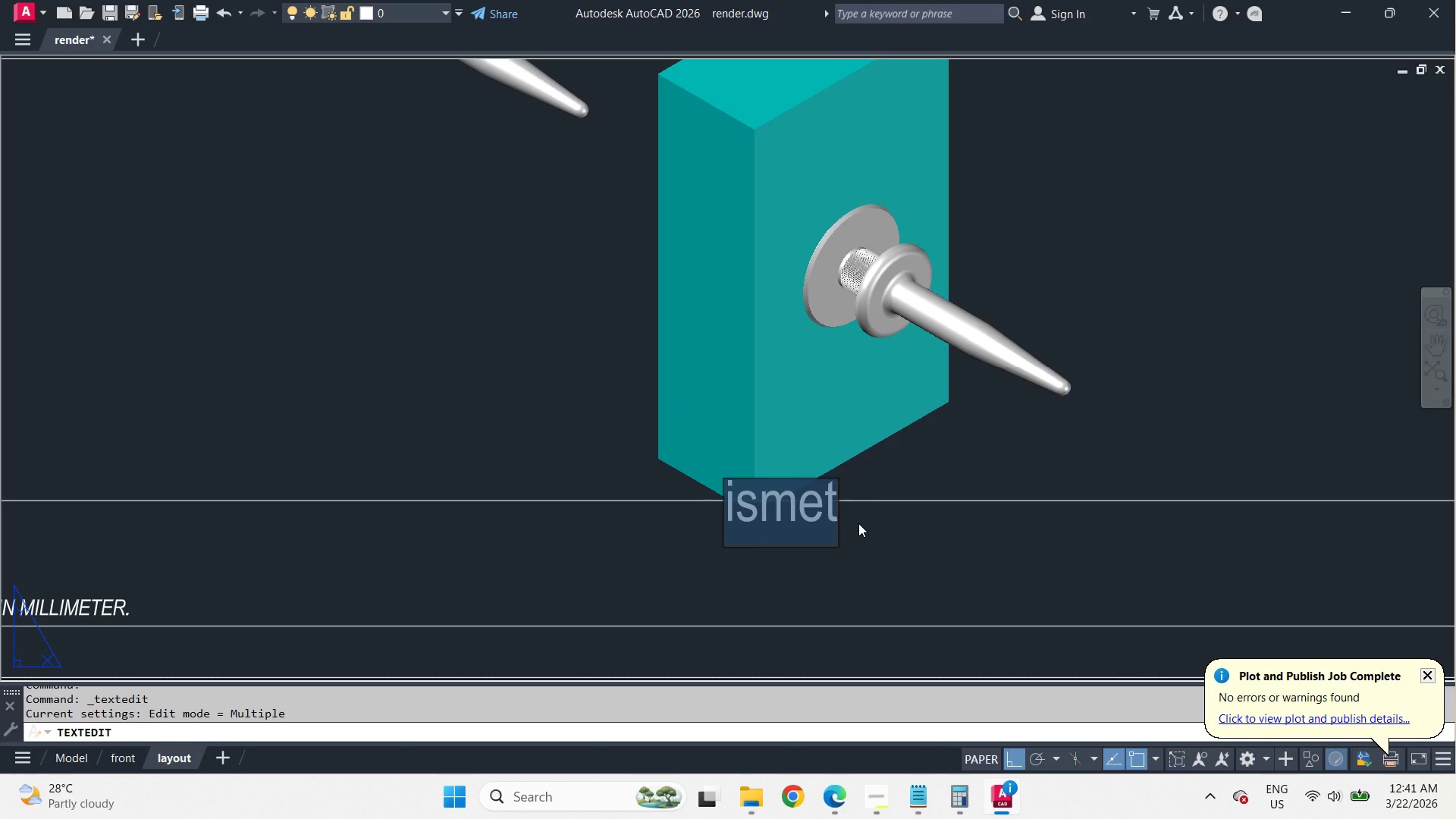 
type(ISOMETRIC VIEW)
 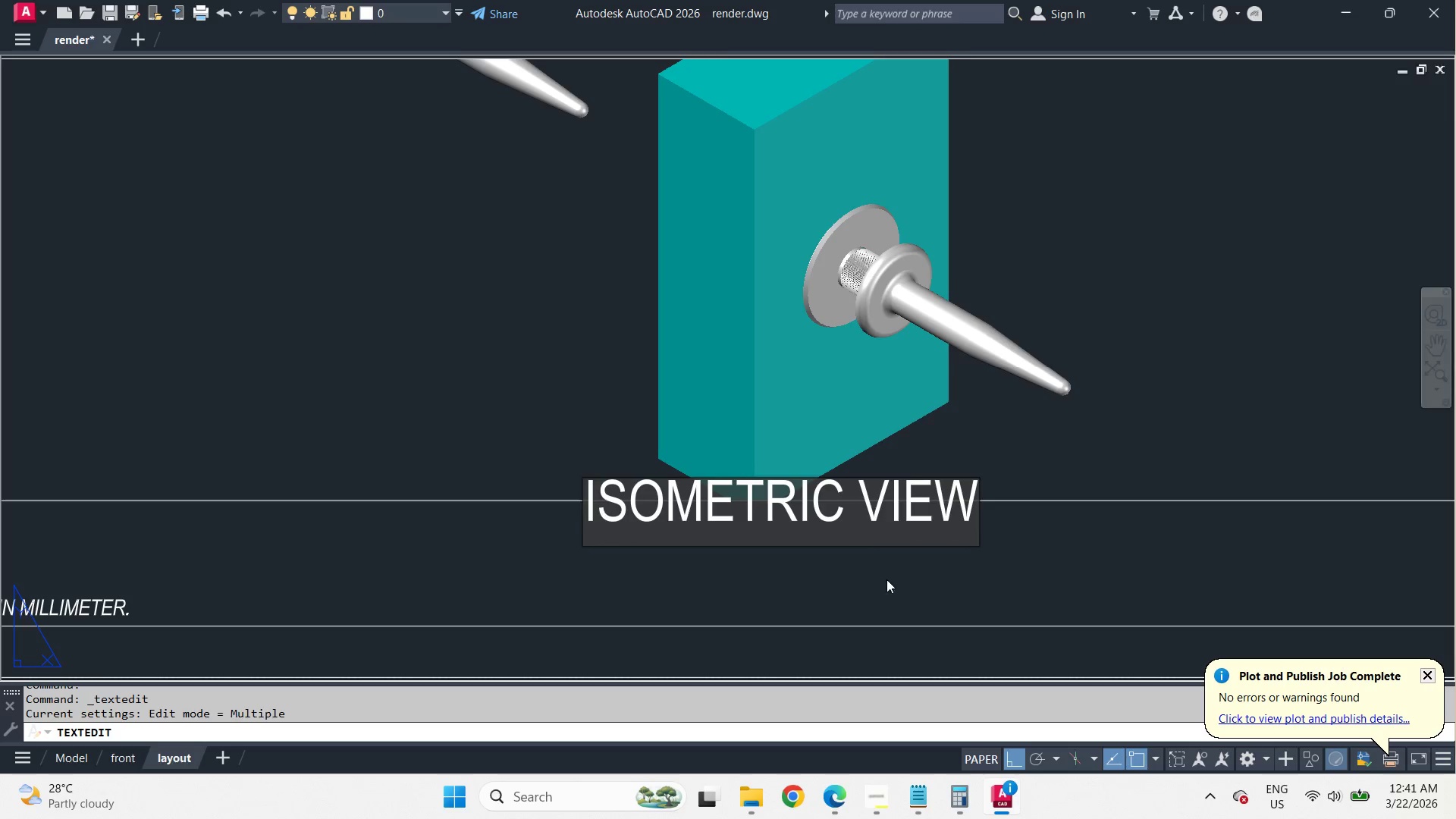 
left_click([883, 569])
 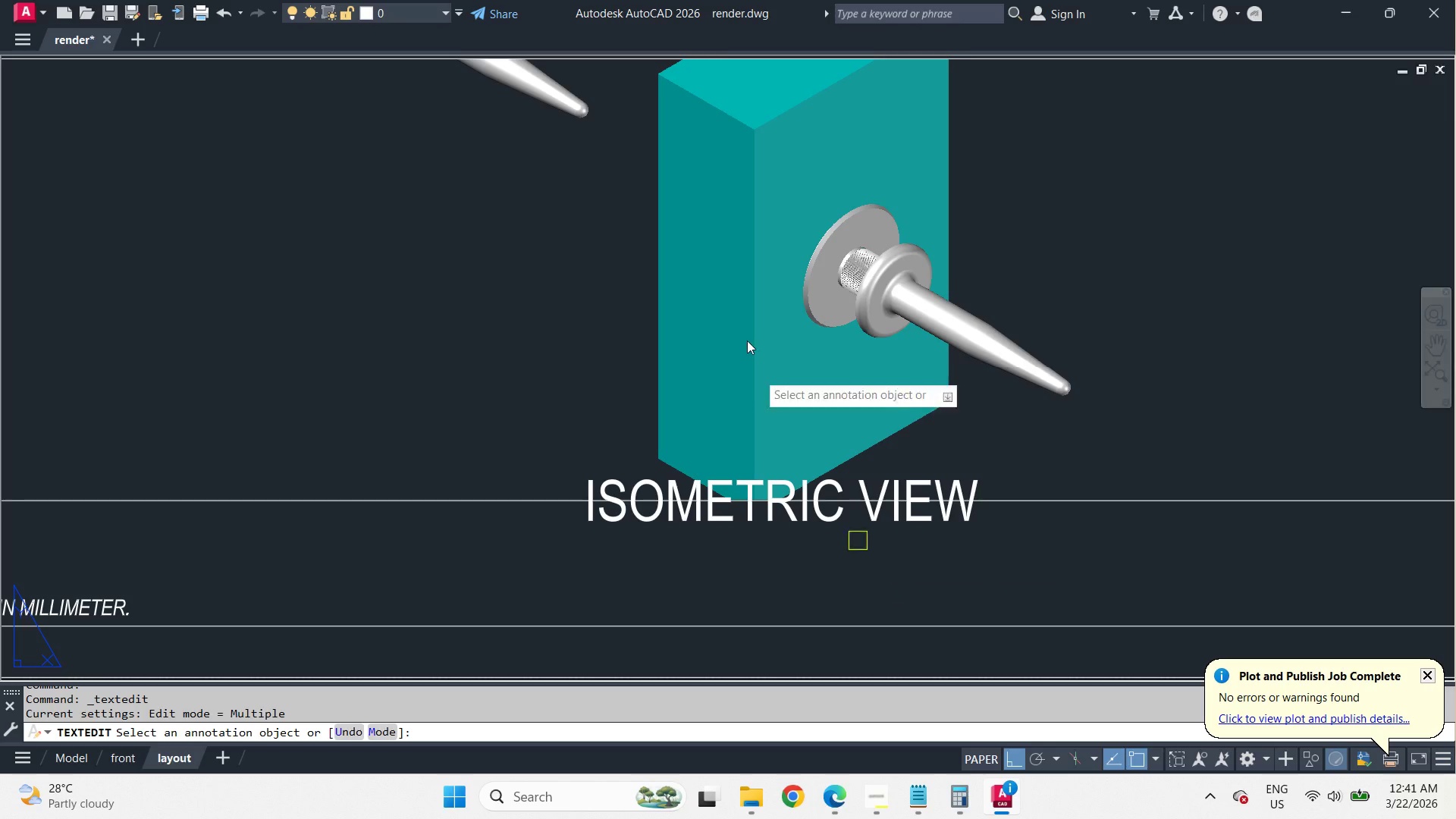 
scroll: coordinate [744, 292], scroll_direction: down, amount: 2.0
 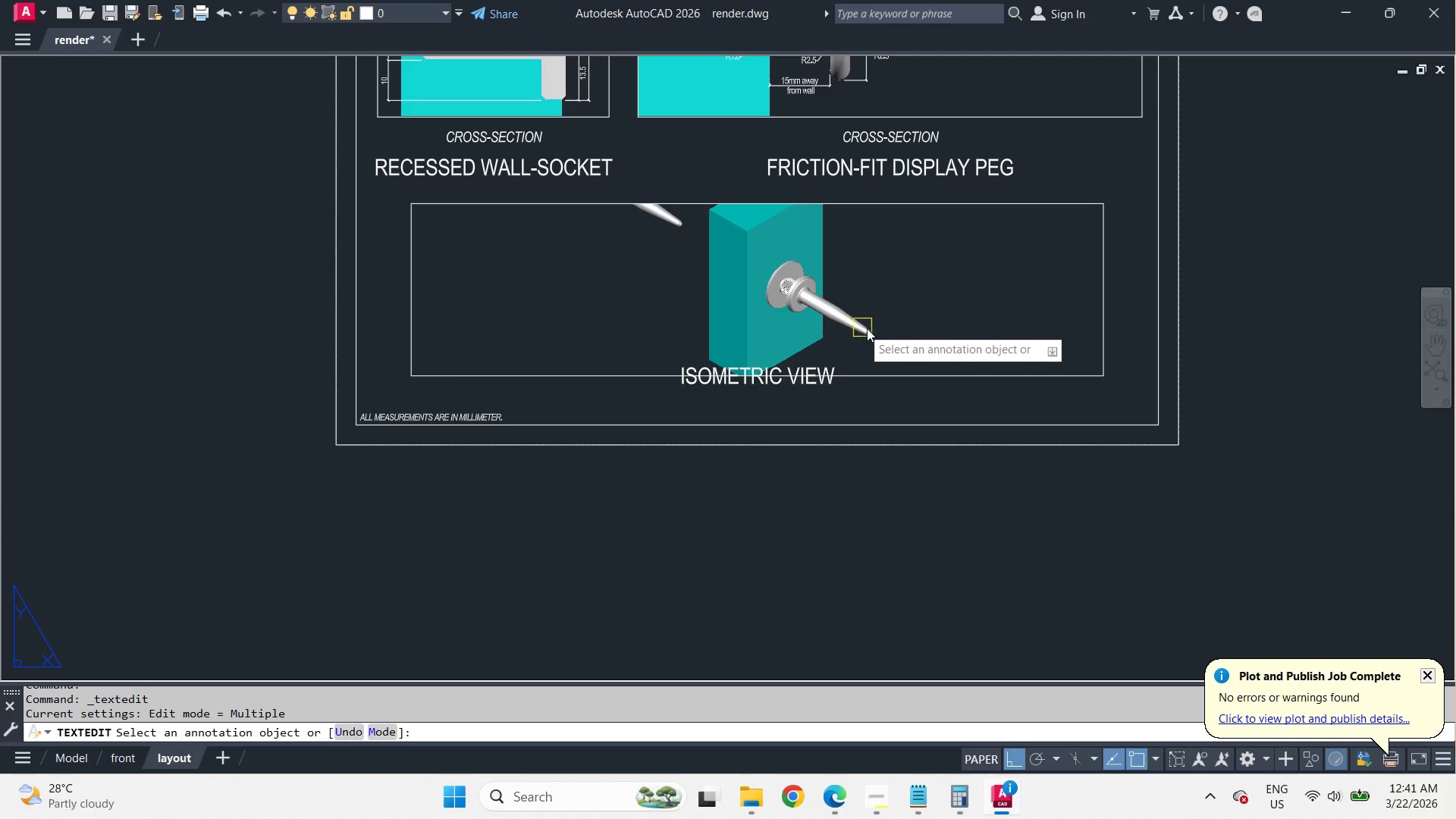 
key(Space)
 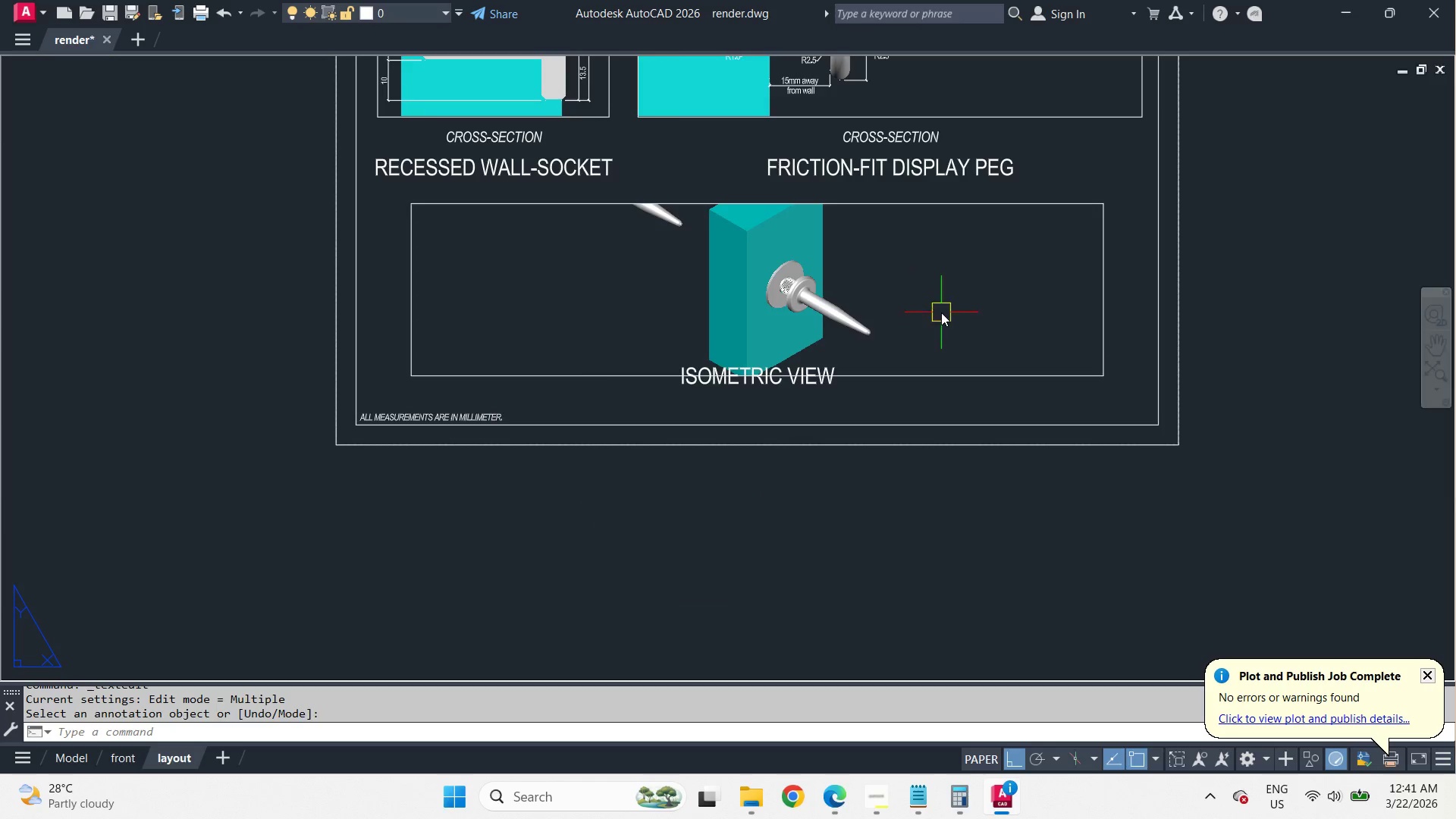 
scroll: coordinate [941, 312], scroll_direction: down, amount: 2.0
 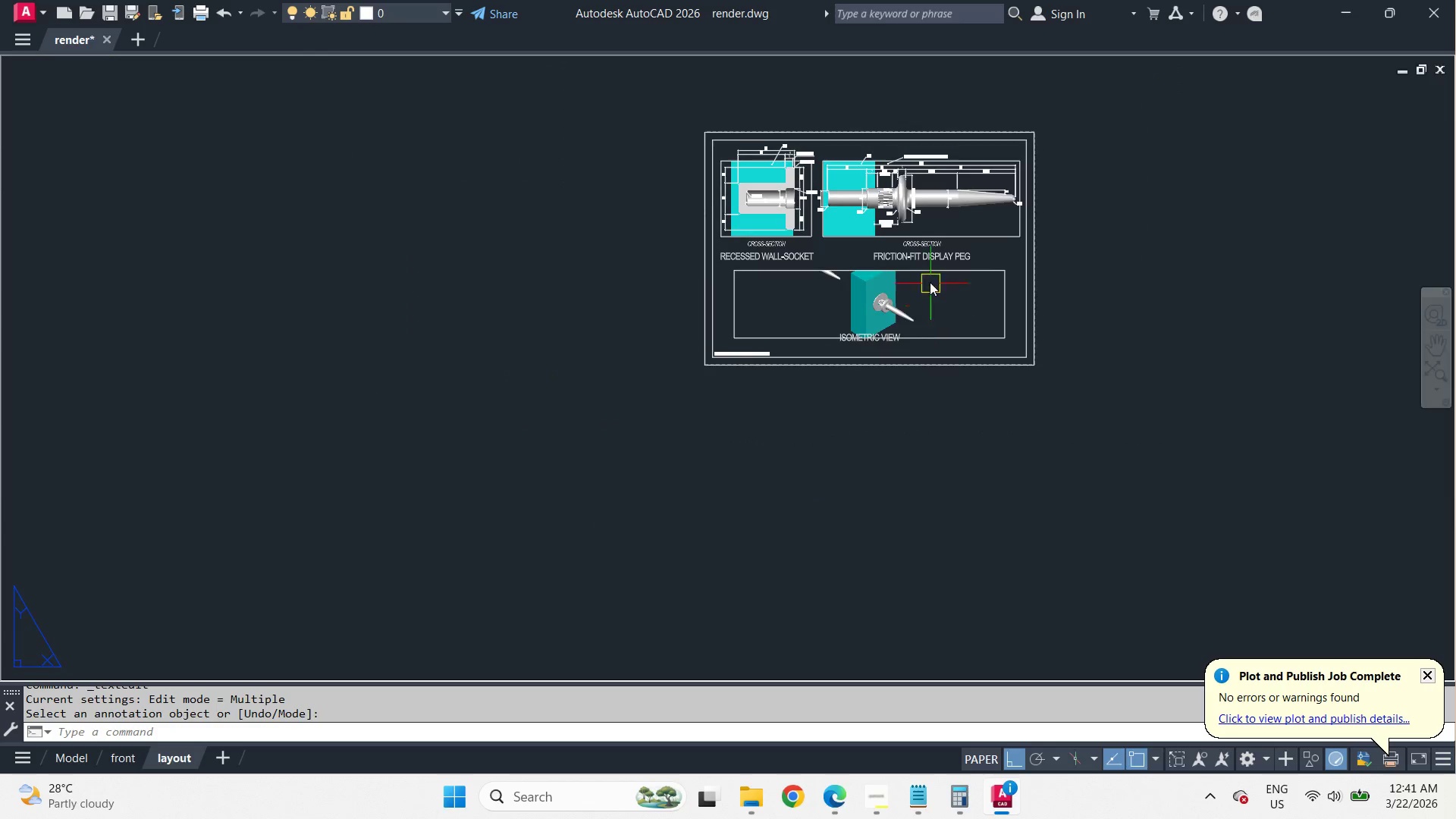 
scroll: coordinate [880, 327], scroll_direction: up, amount: 2.0
 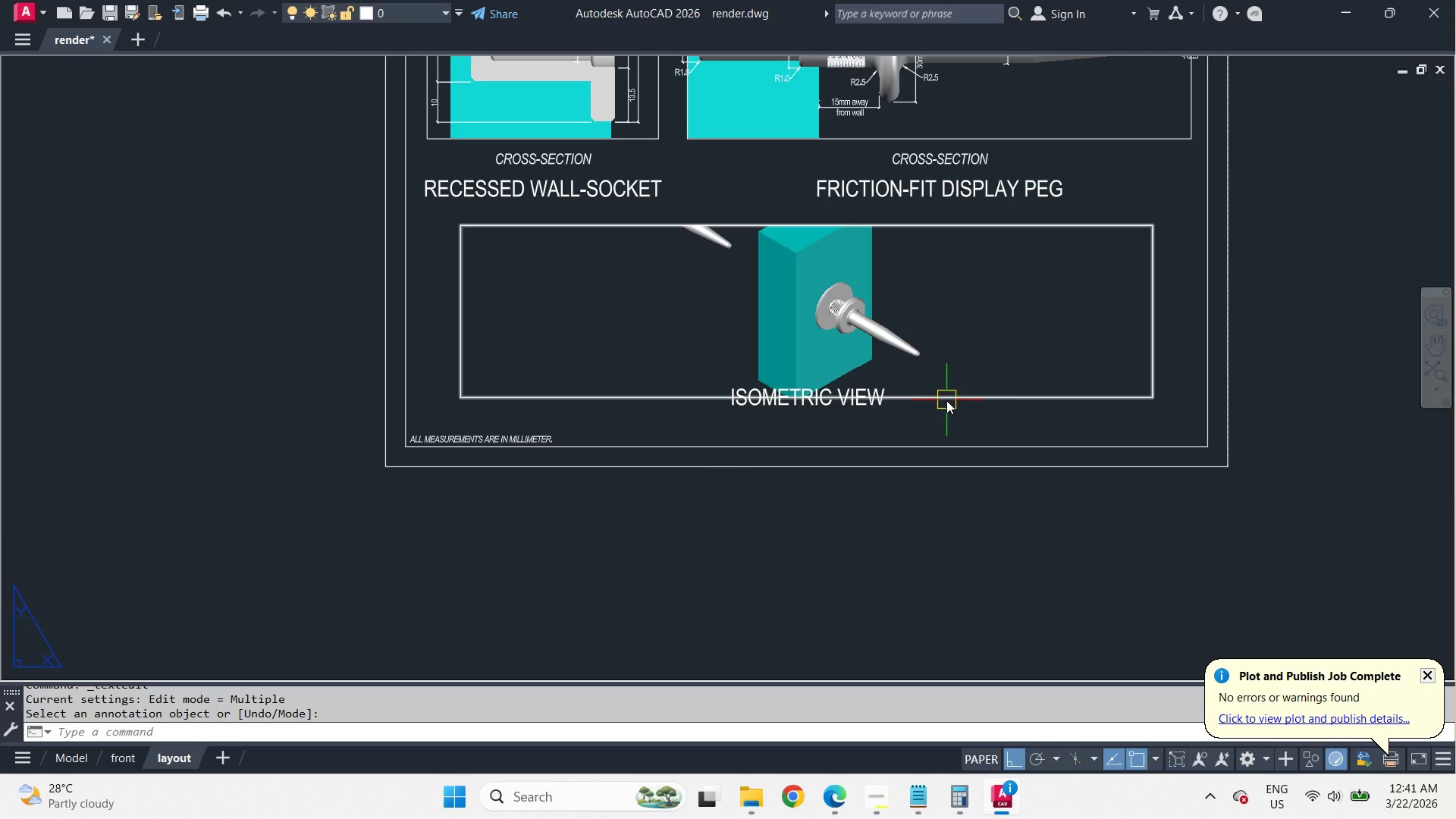 
left_click([946, 400])
 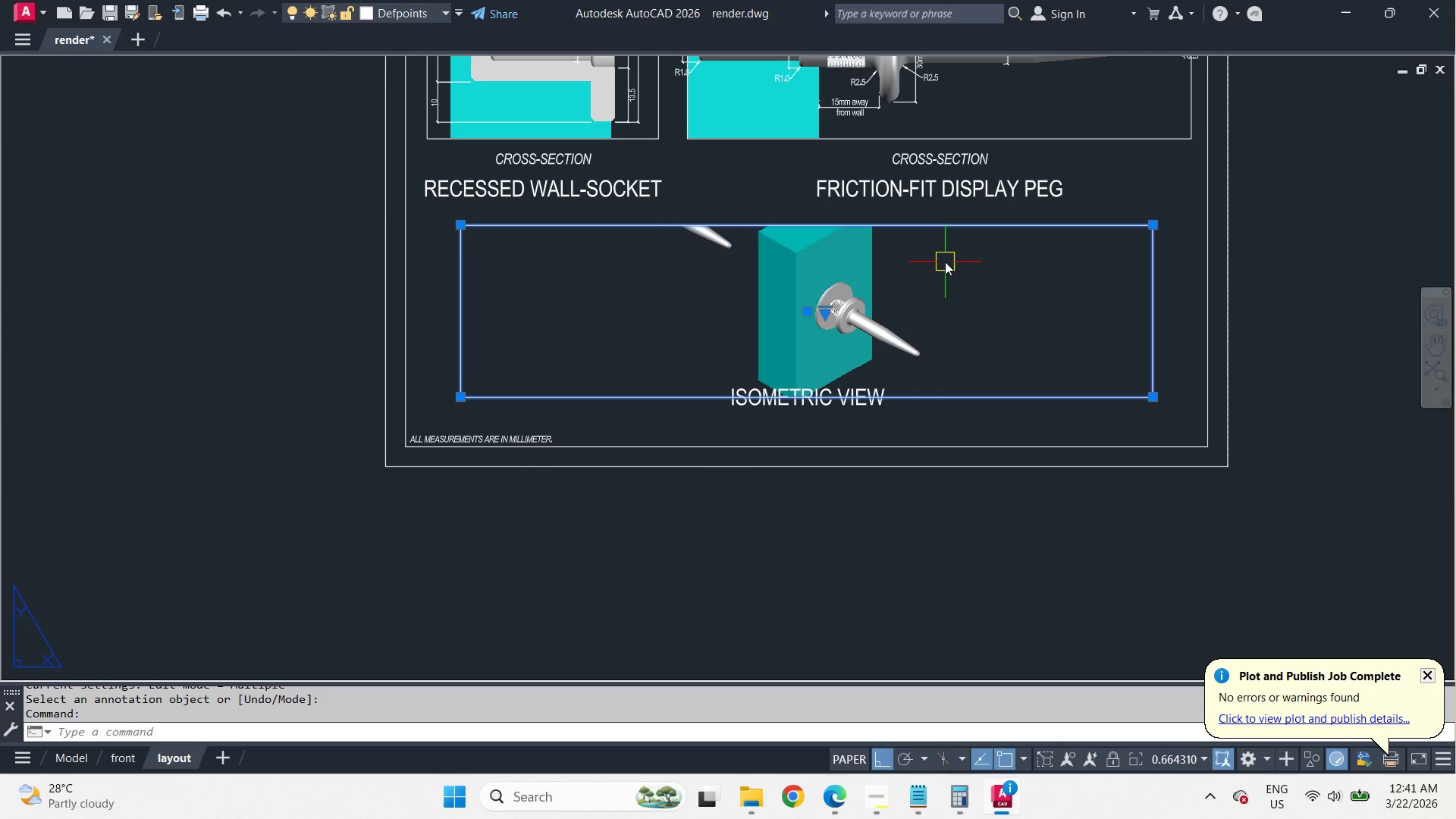 
double_click([933, 290])
 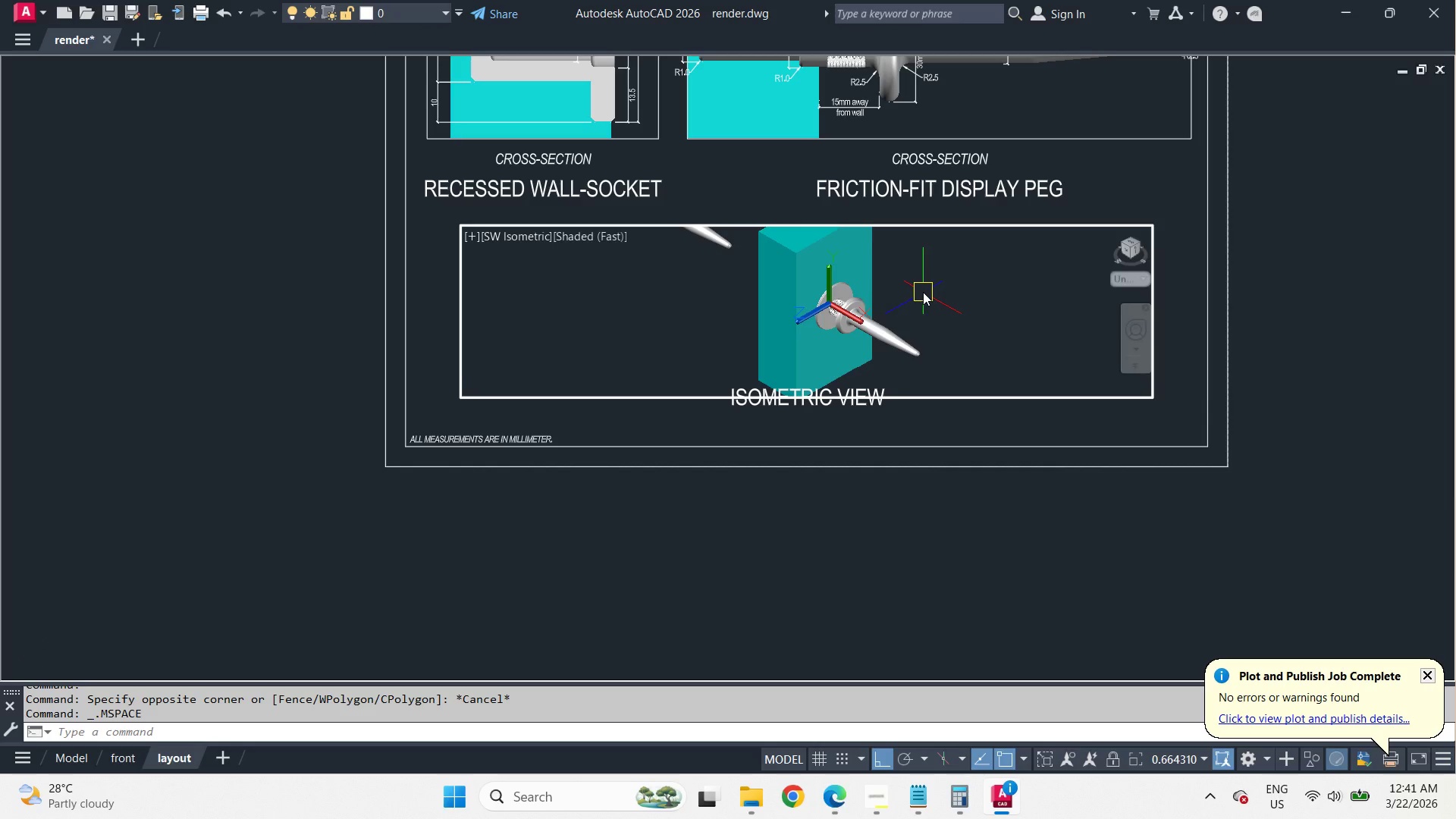 
key(Z)
 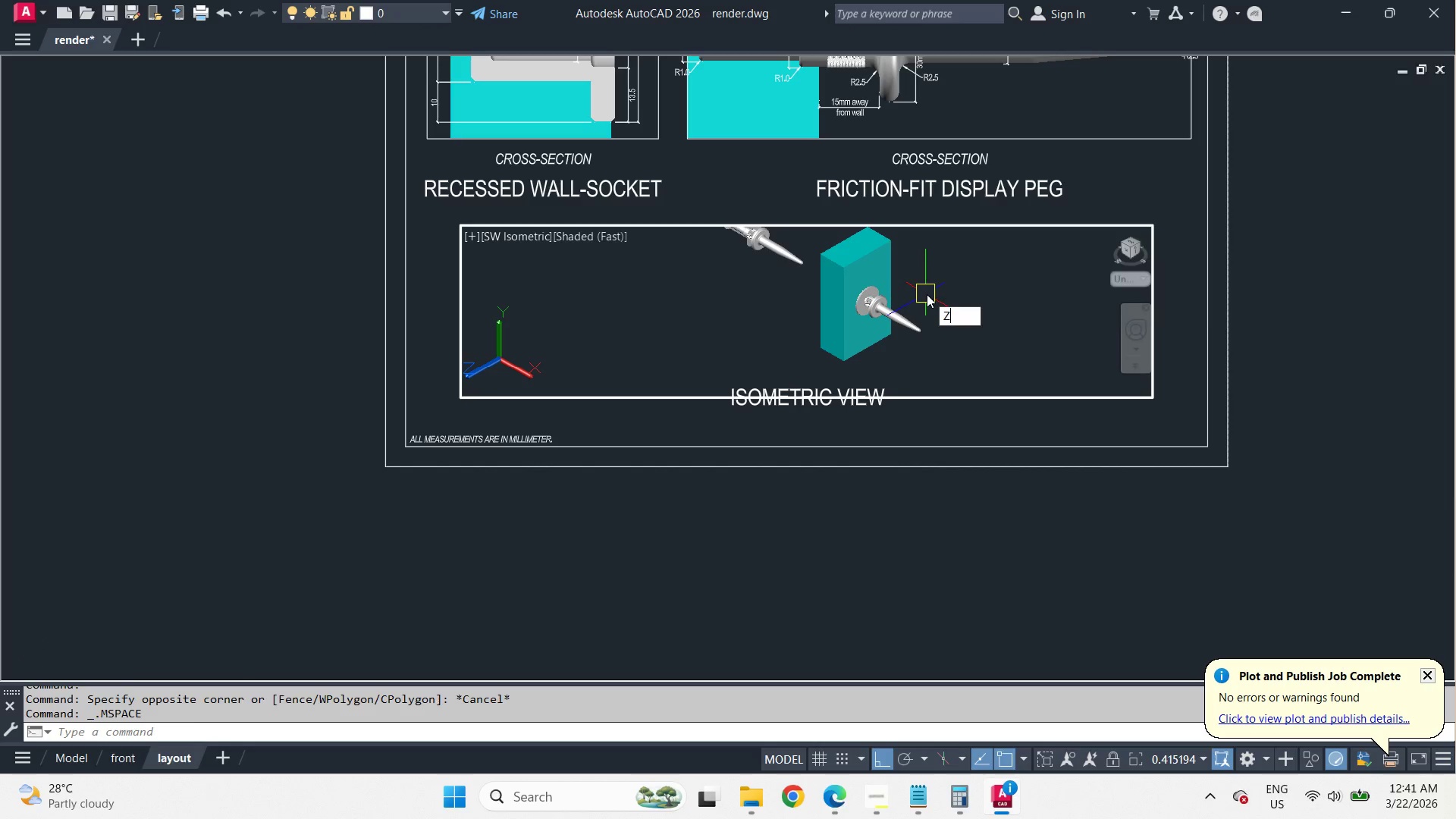 
scroll: coordinate [923, 292], scroll_direction: down, amount: 1.0
 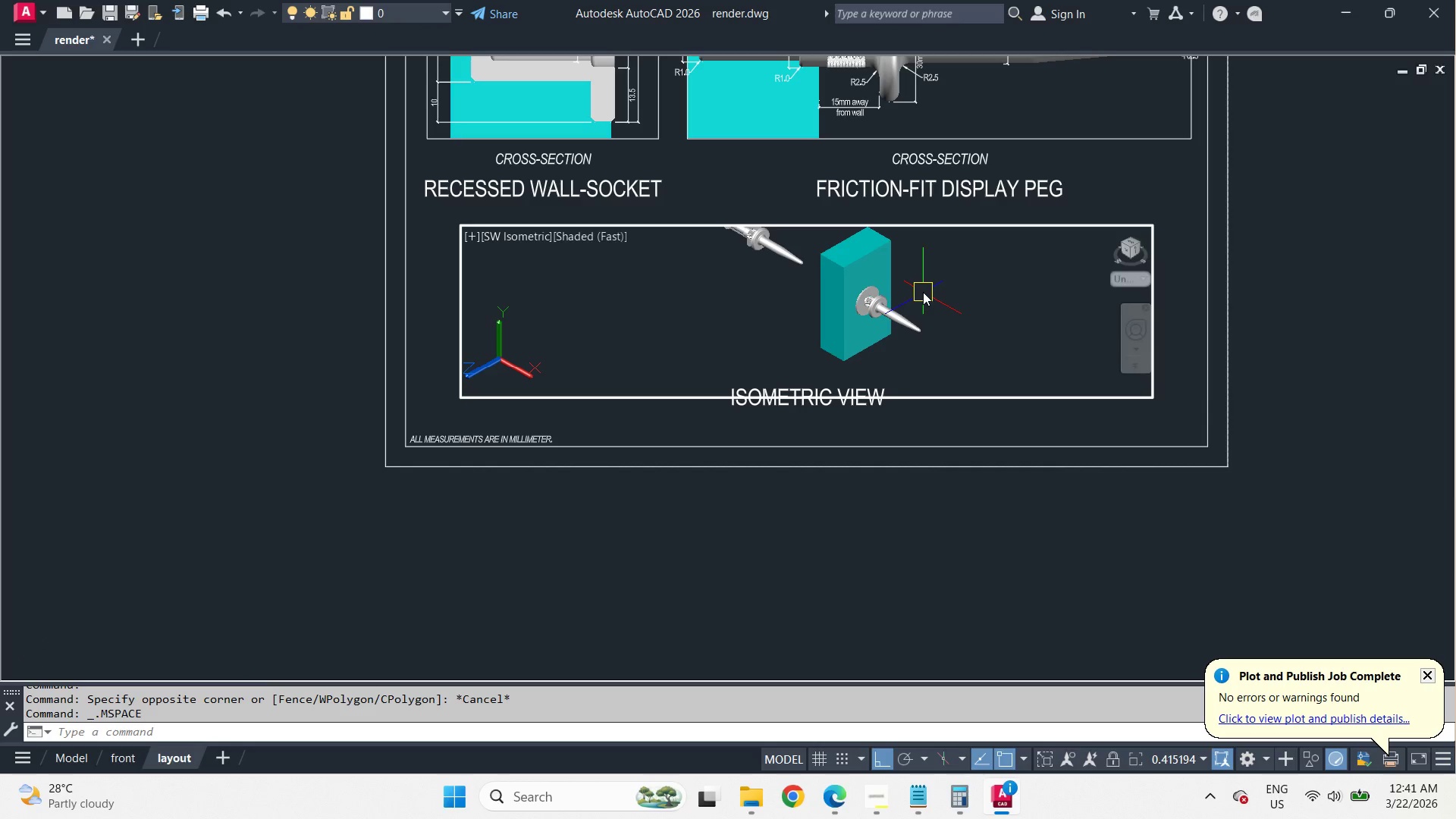 
key(Space)
 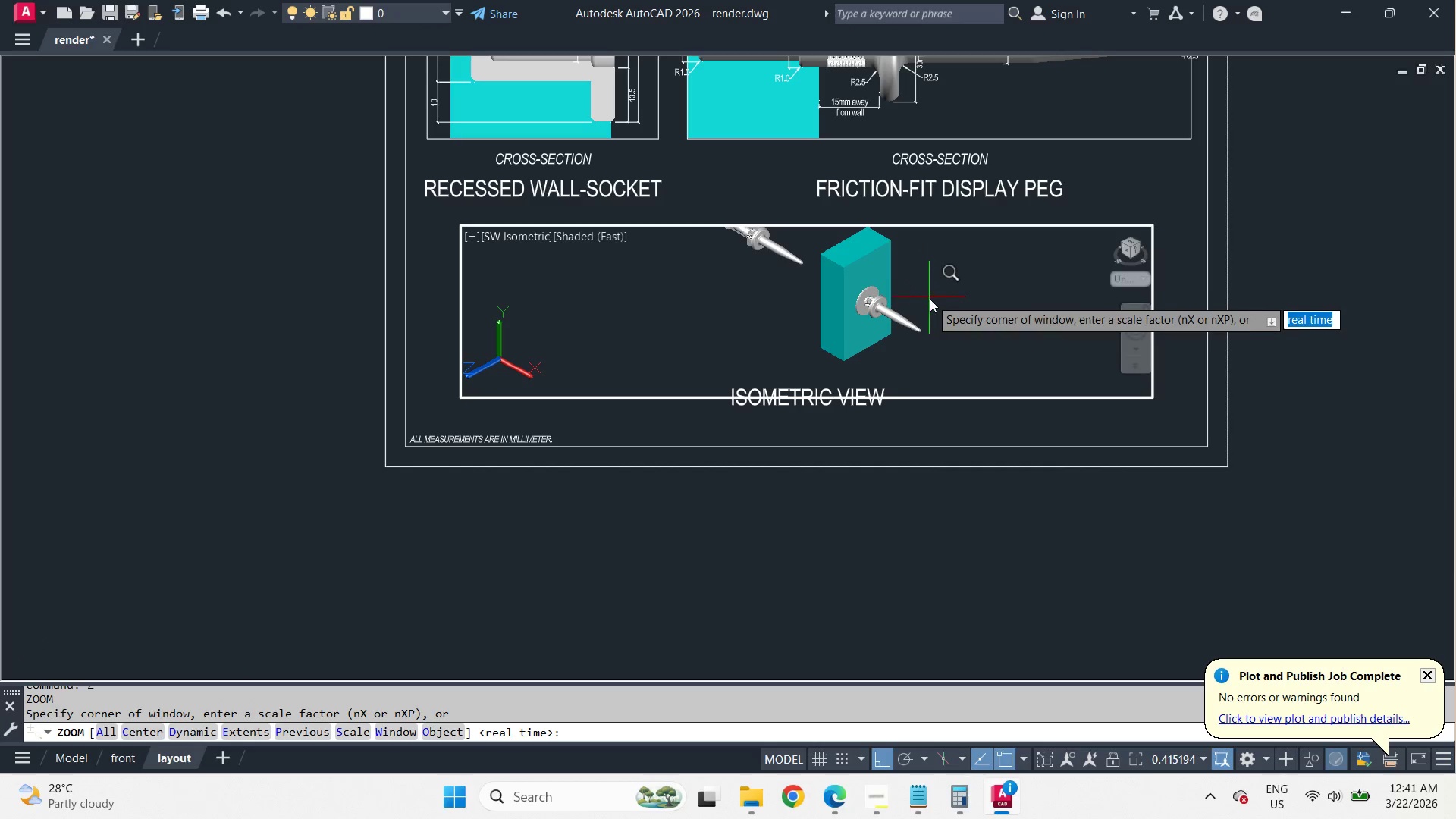 
key(O)
 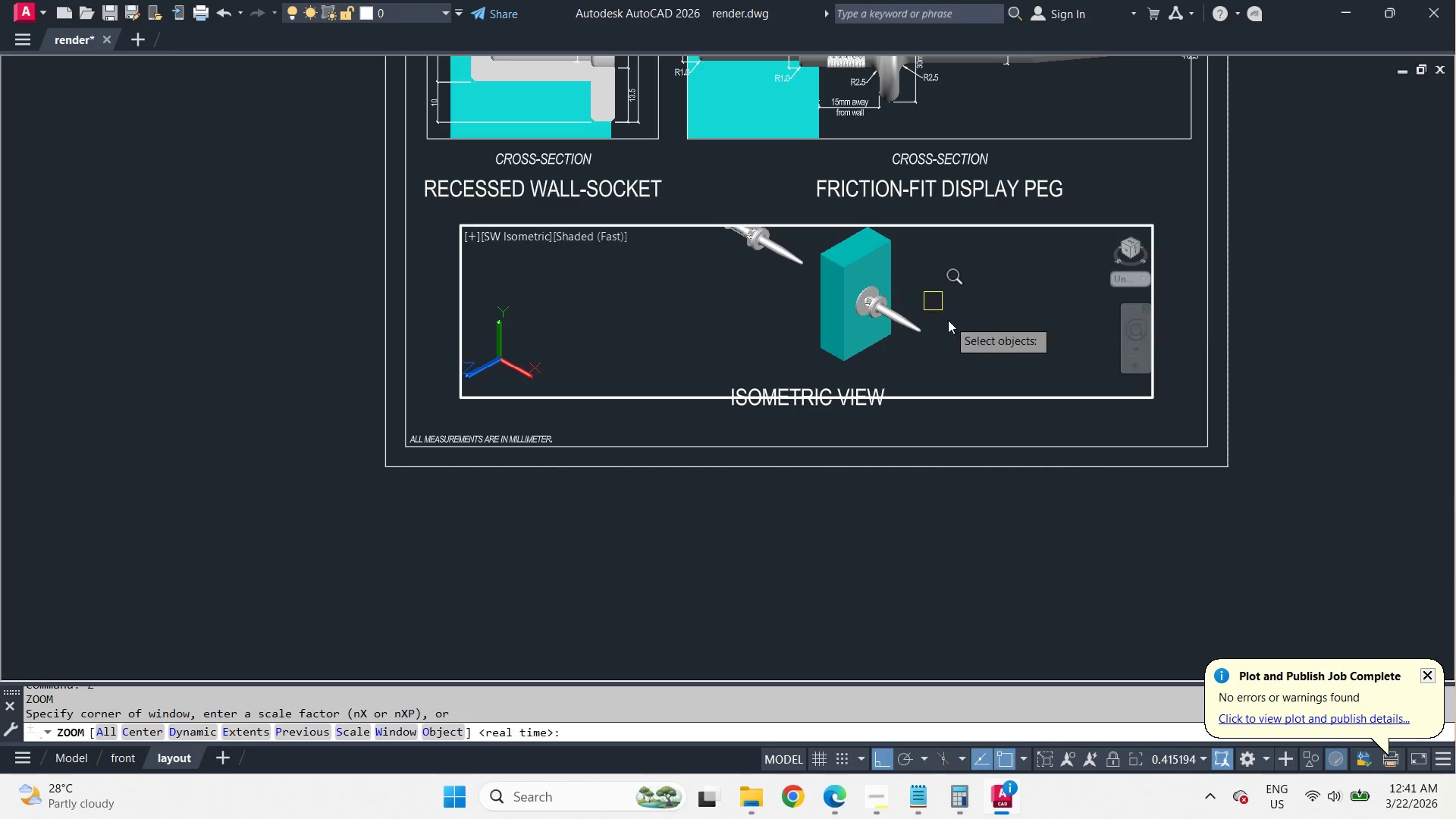 
key(Space)
 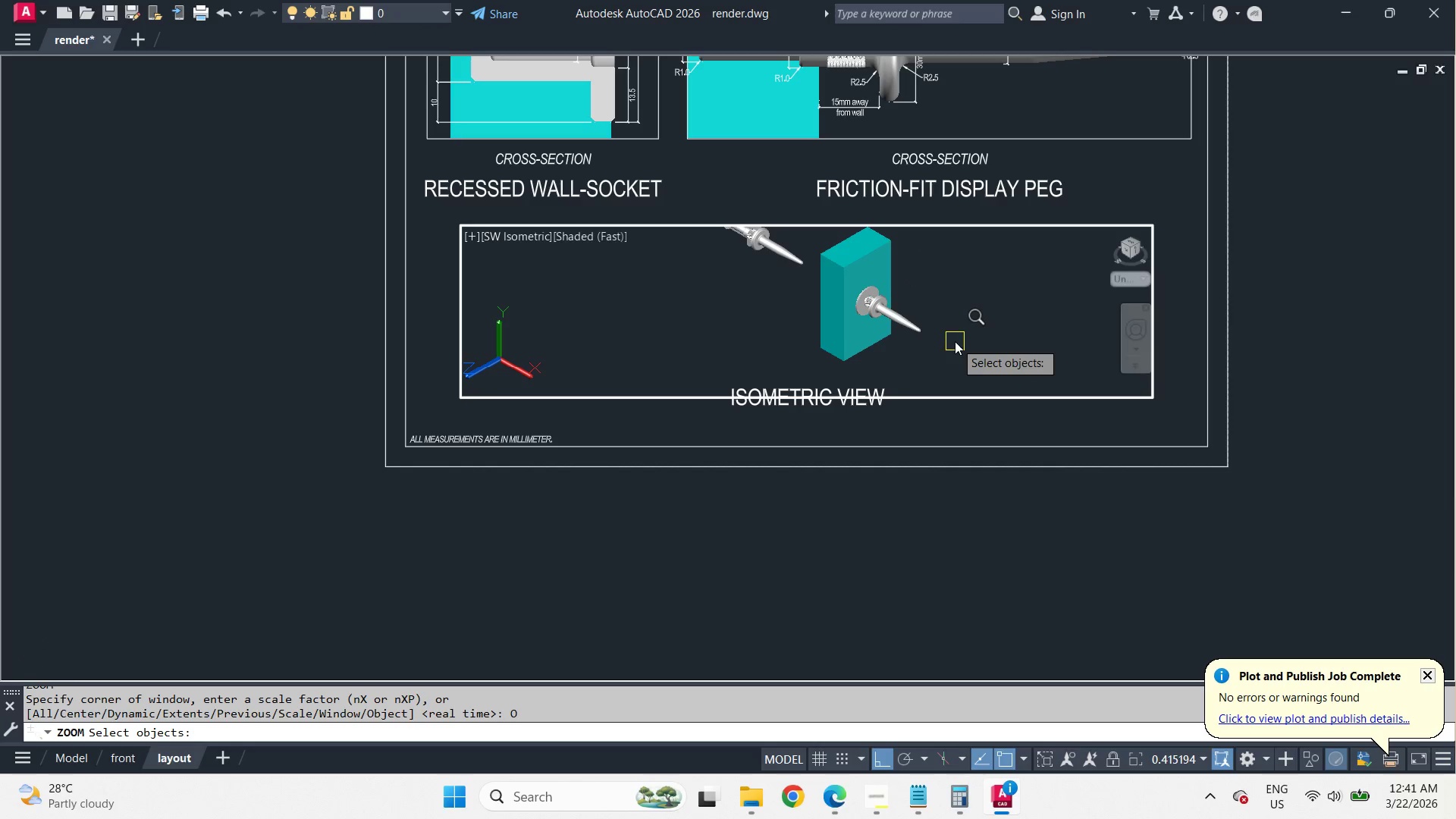 
left_click_drag(start_coordinate=[955, 341], to_coordinate=[944, 334])
 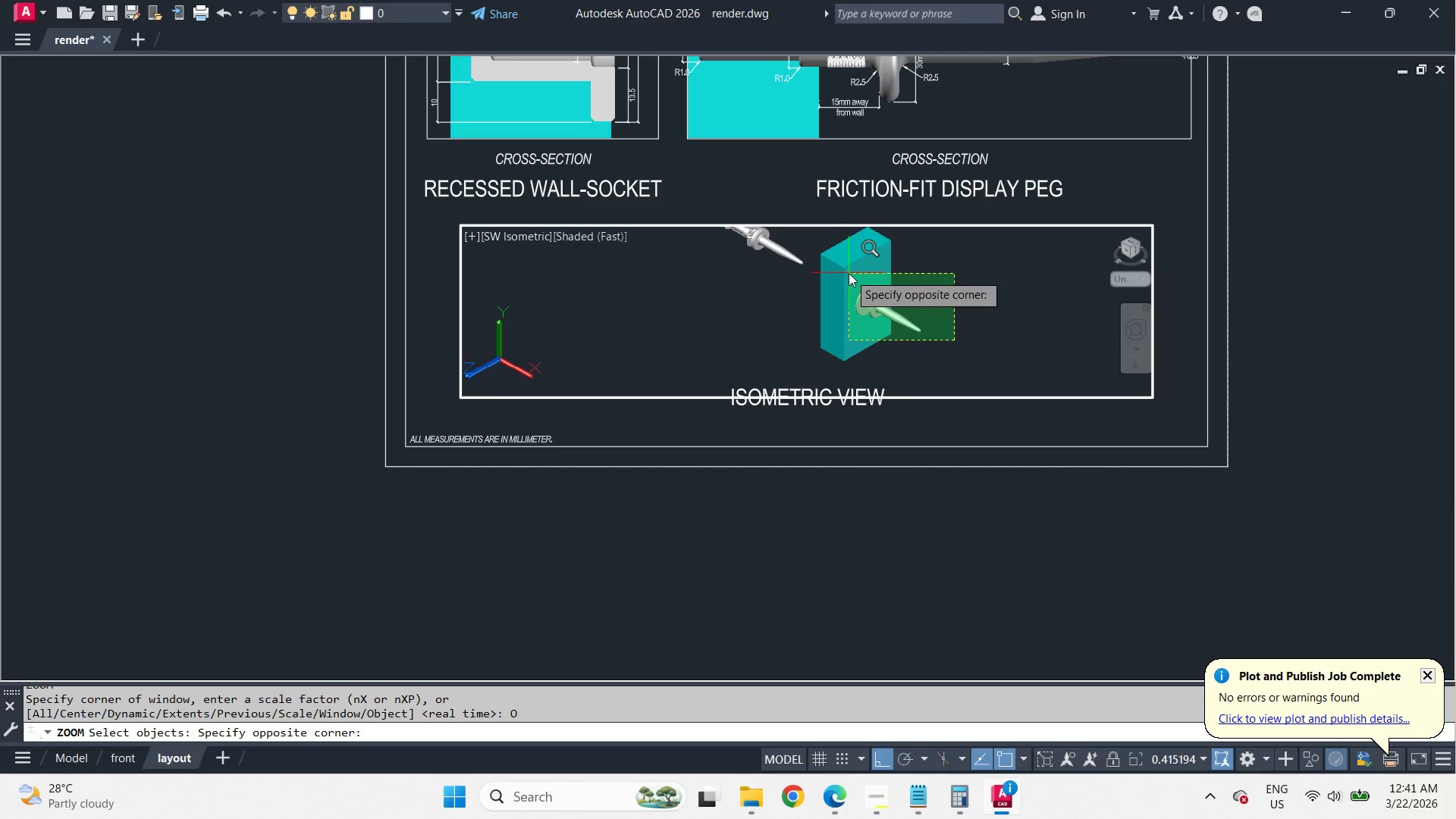 
left_click([849, 273])
 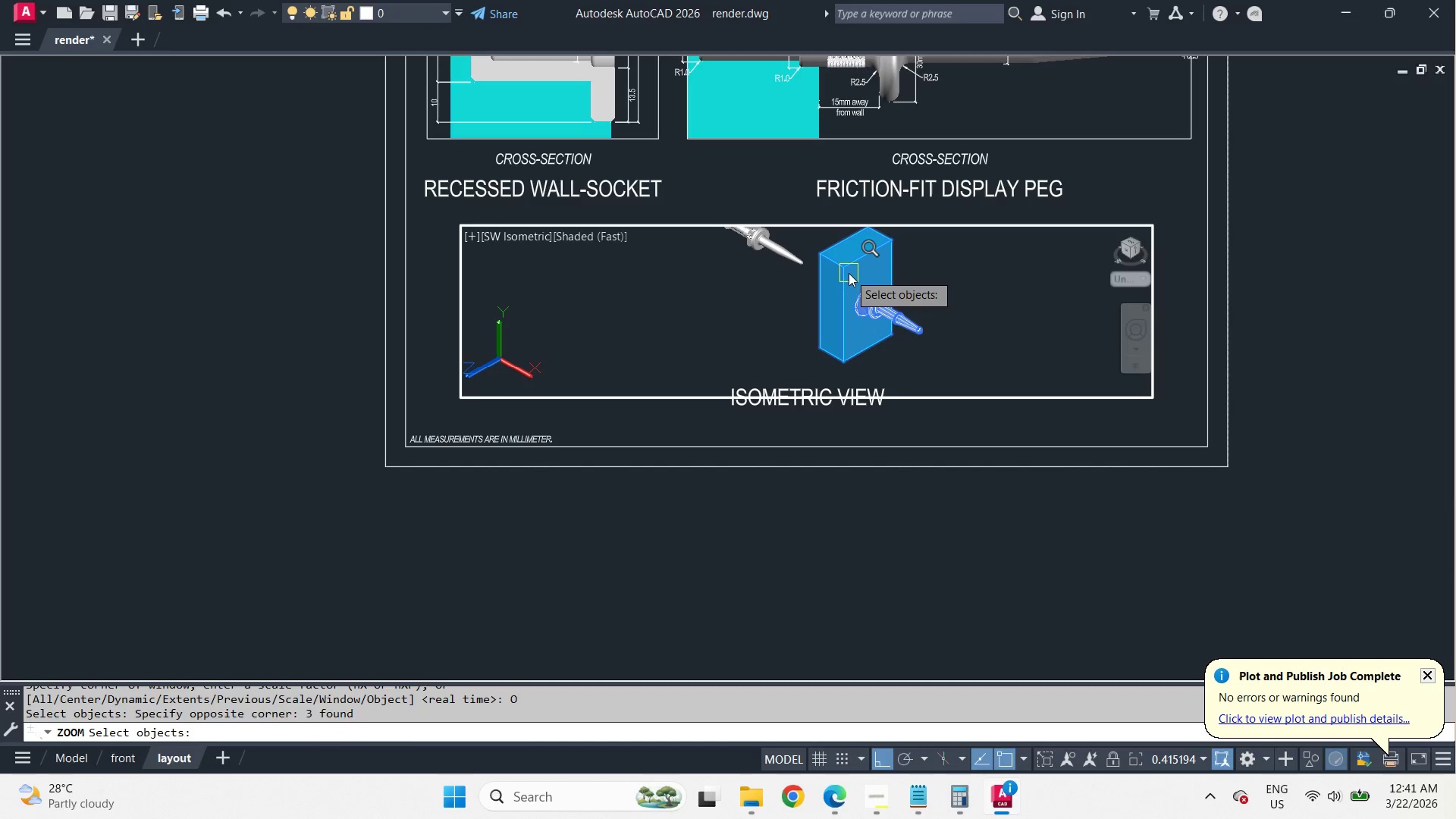 
key(Space)
 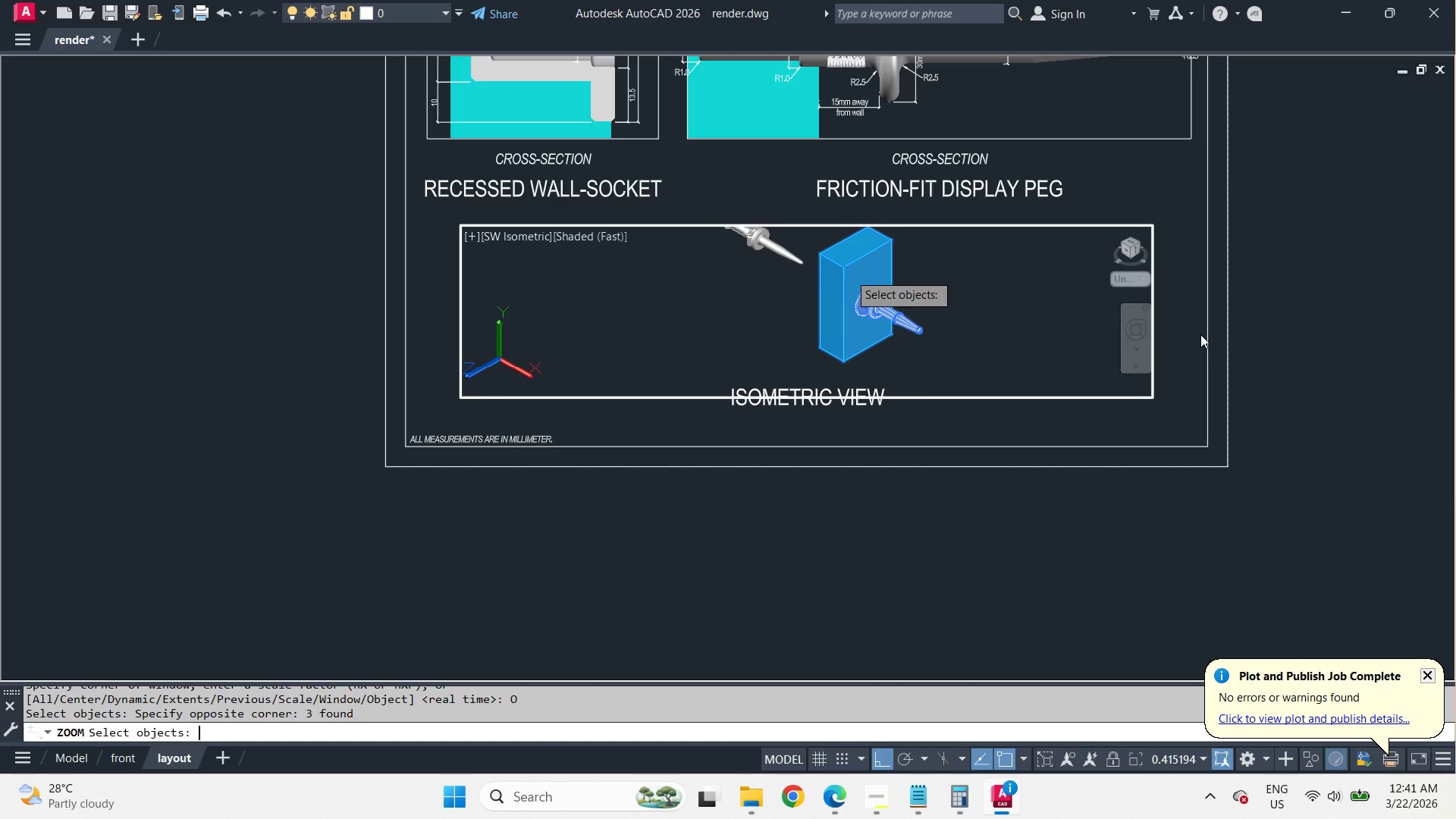 
wait(30.36)
 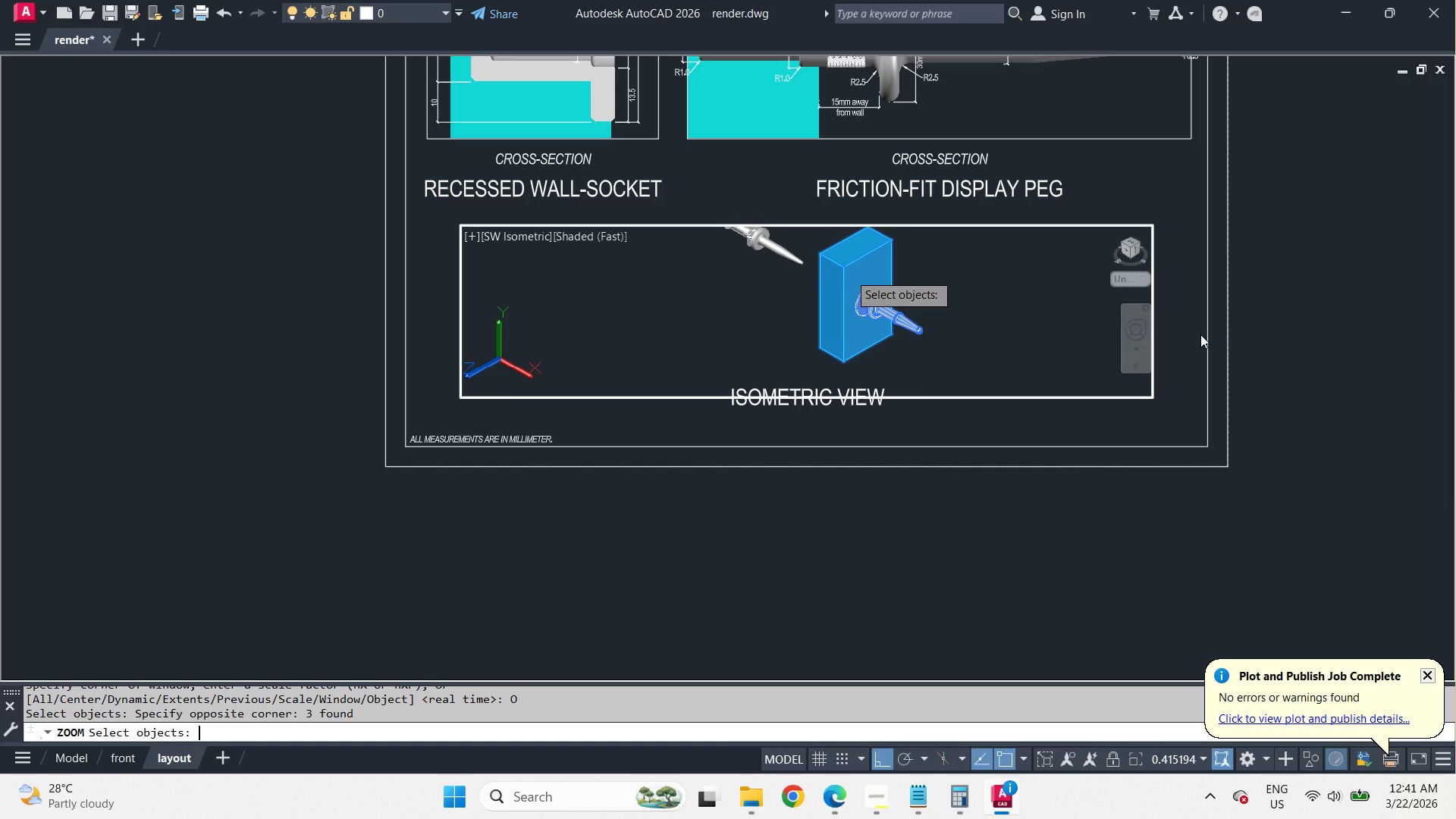 
left_click([1134, 817])
 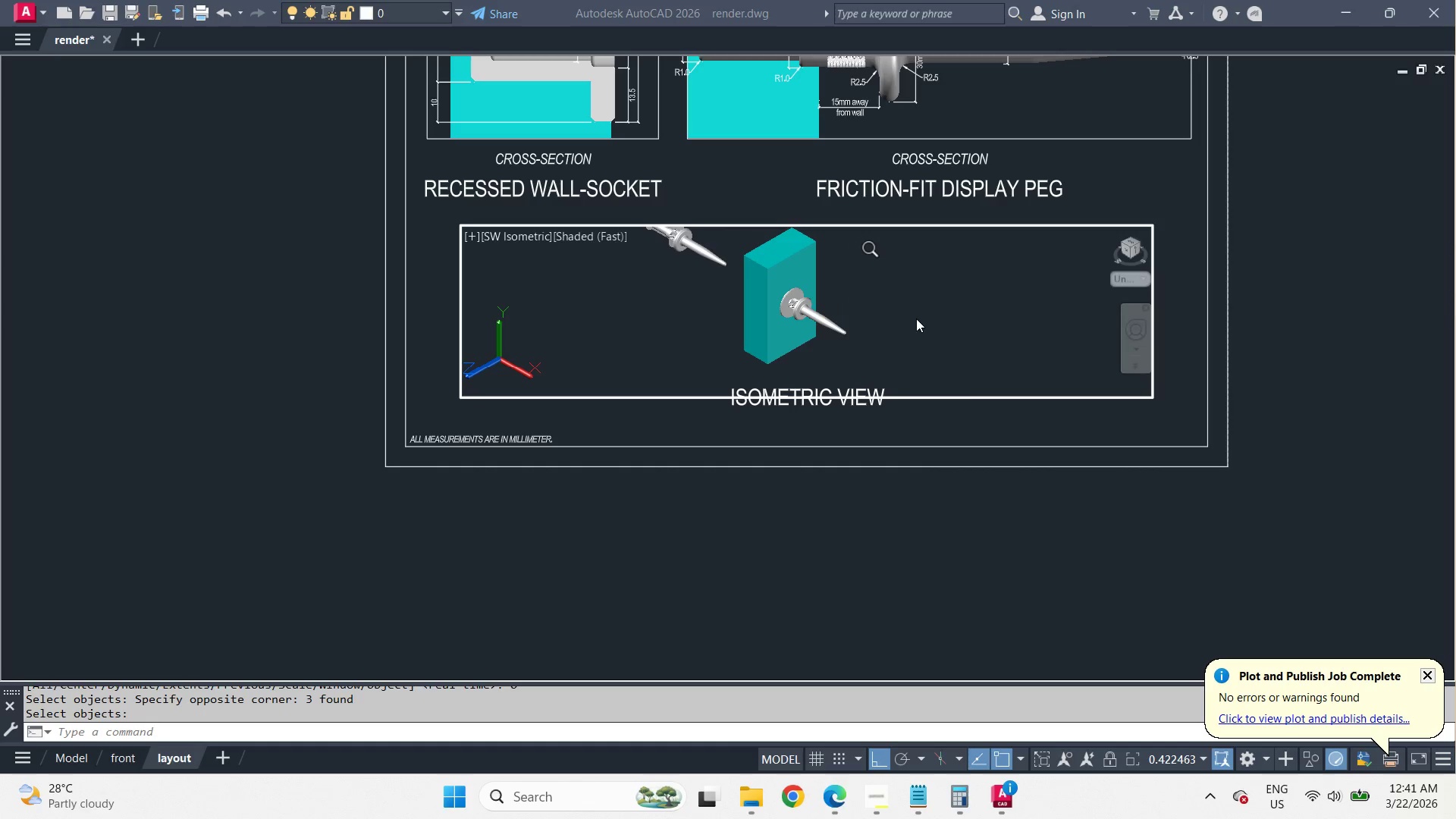 
left_click([917, 318])
 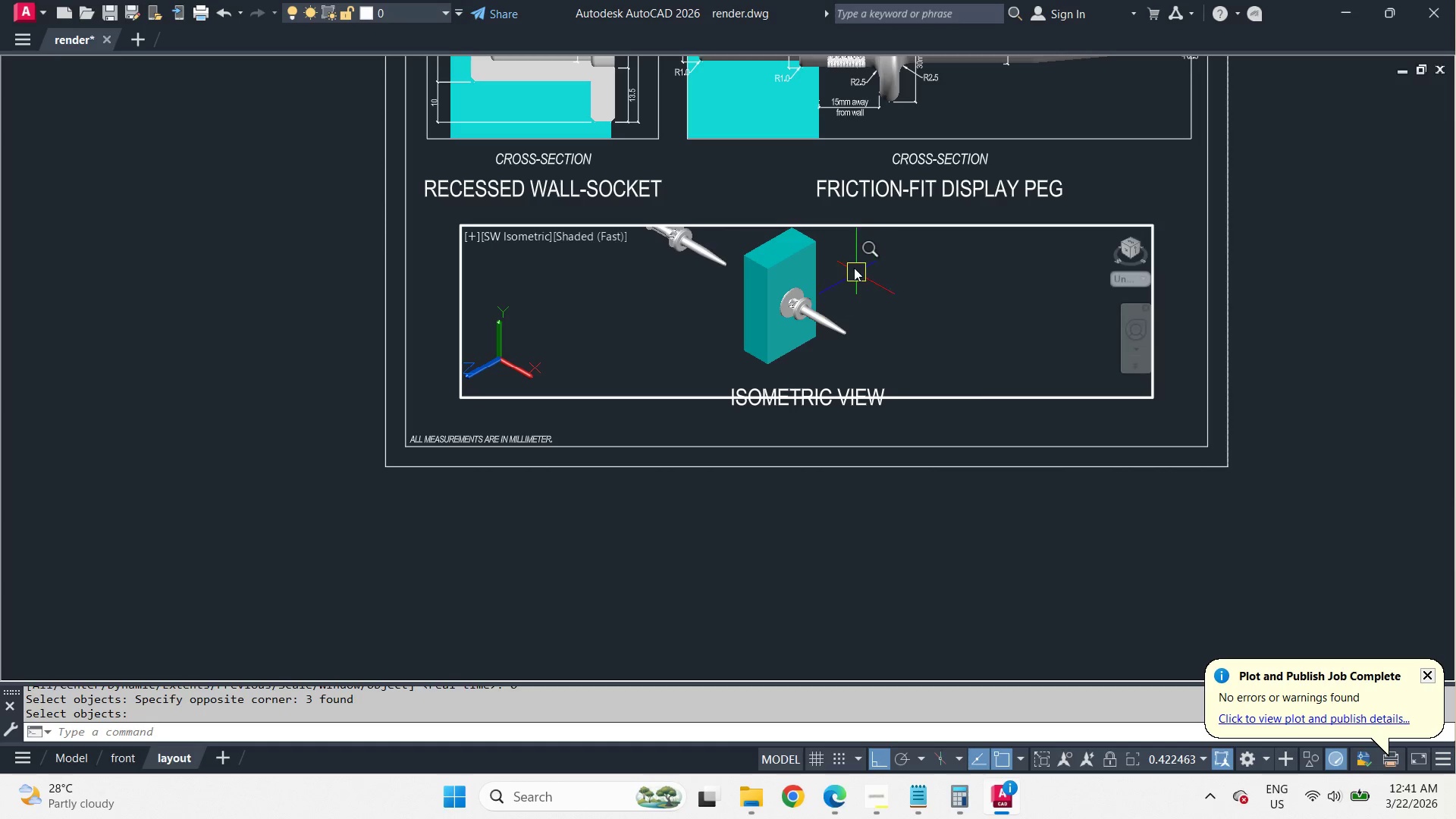 
scroll: coordinate [852, 265], scroll_direction: up, amount: 1.0
 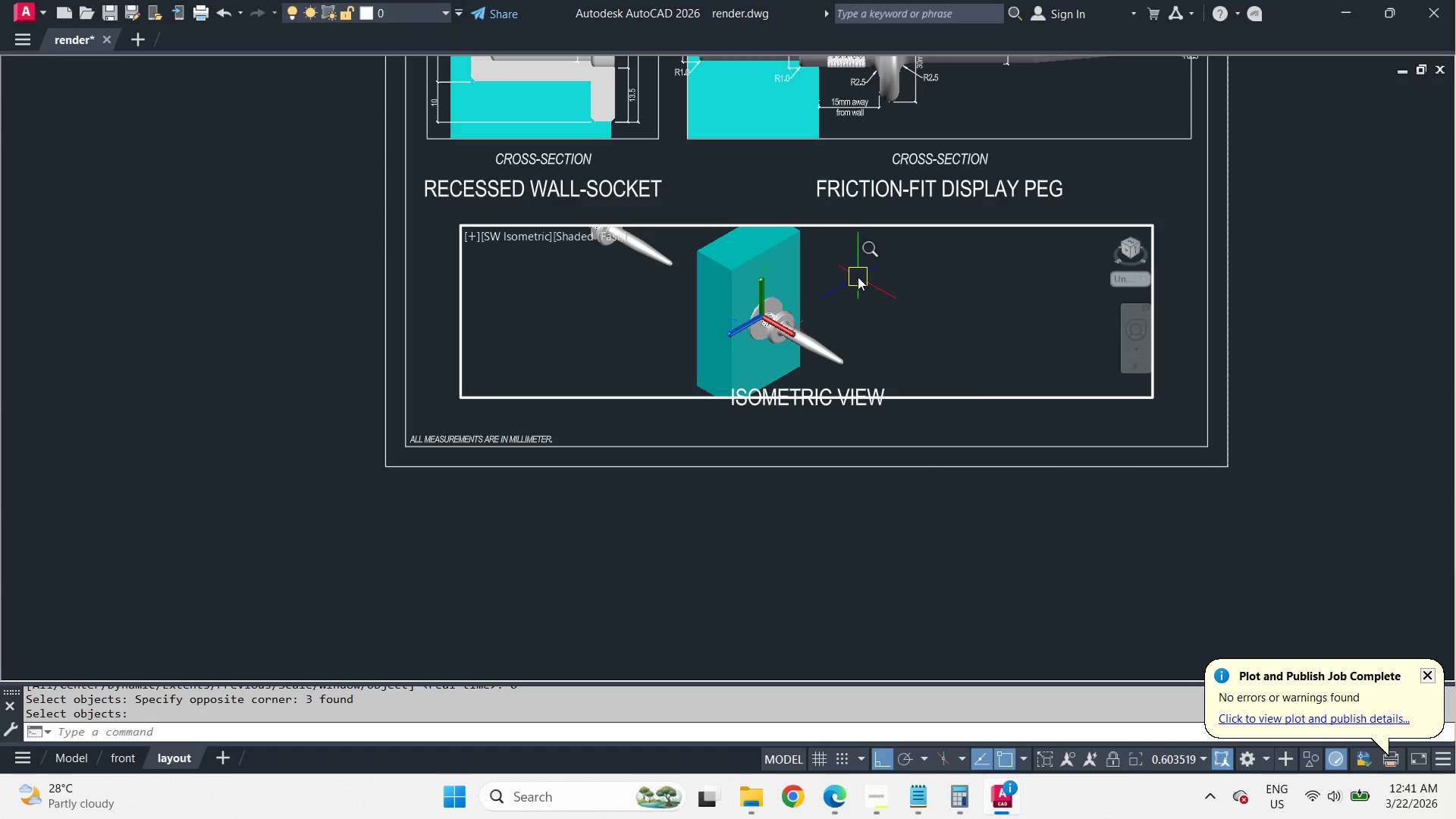 
scroll: coordinate [859, 281], scroll_direction: down, amount: 1.0
 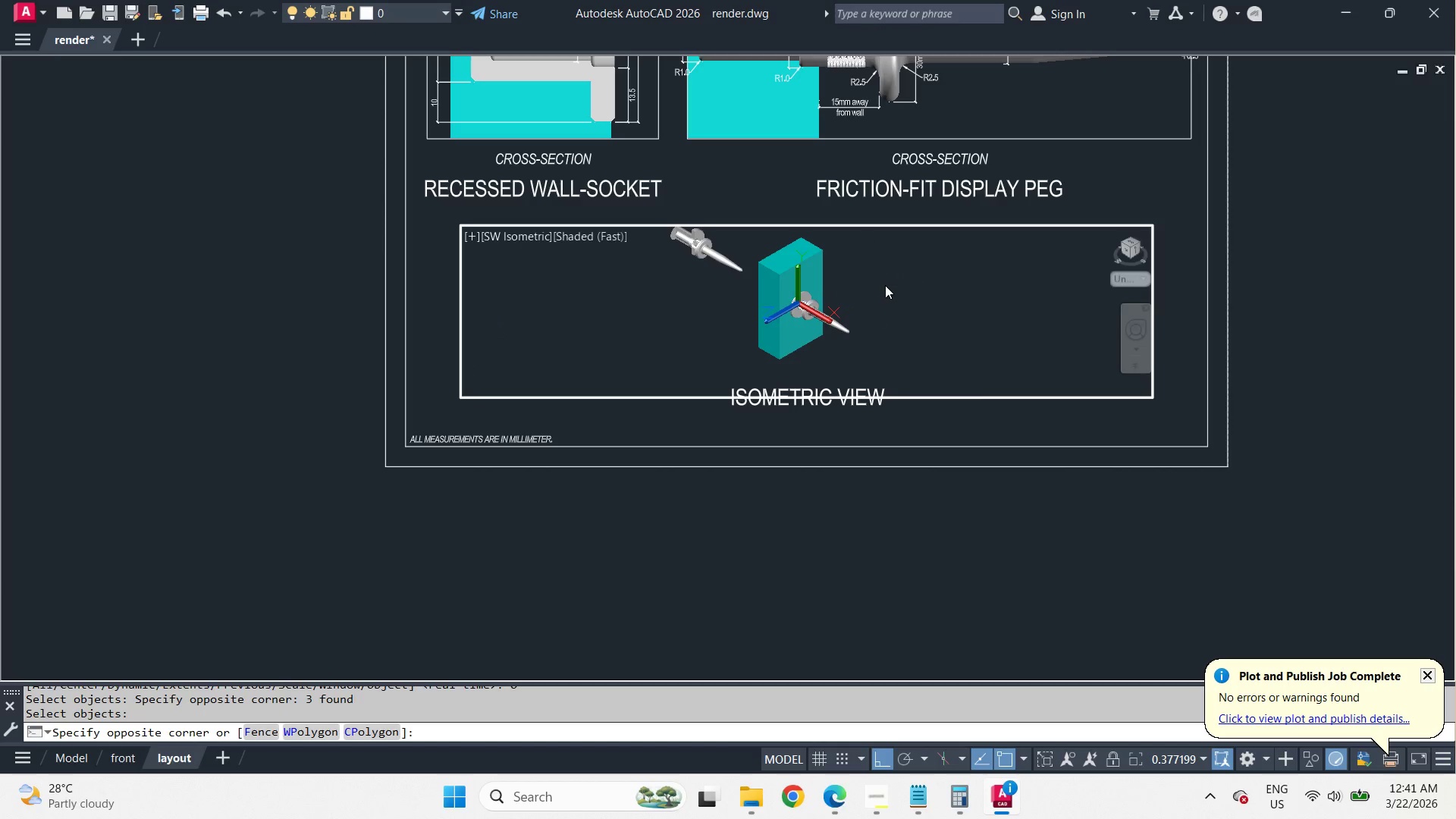 
double_click([896, 290])
 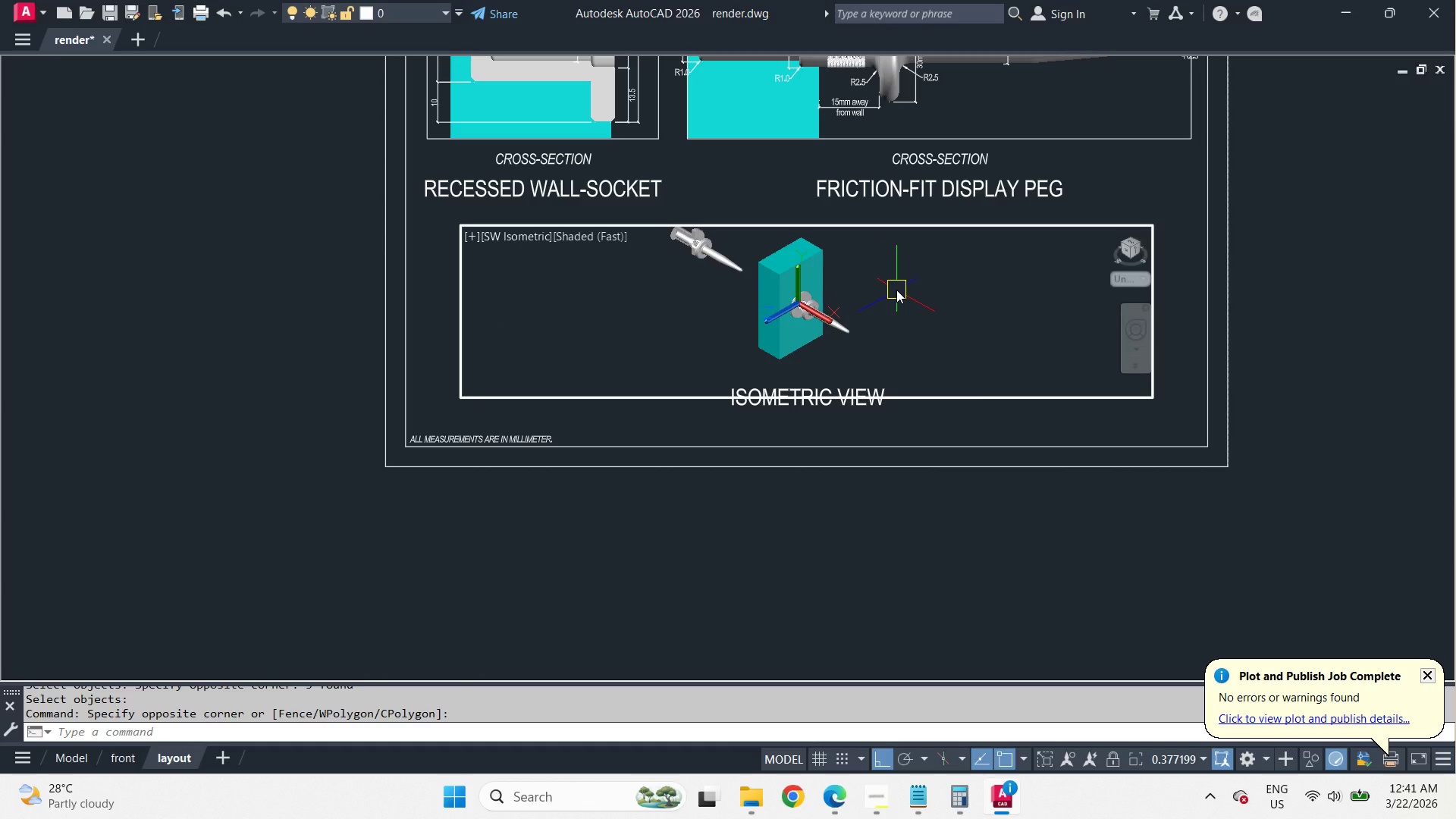 
type(PRE )
 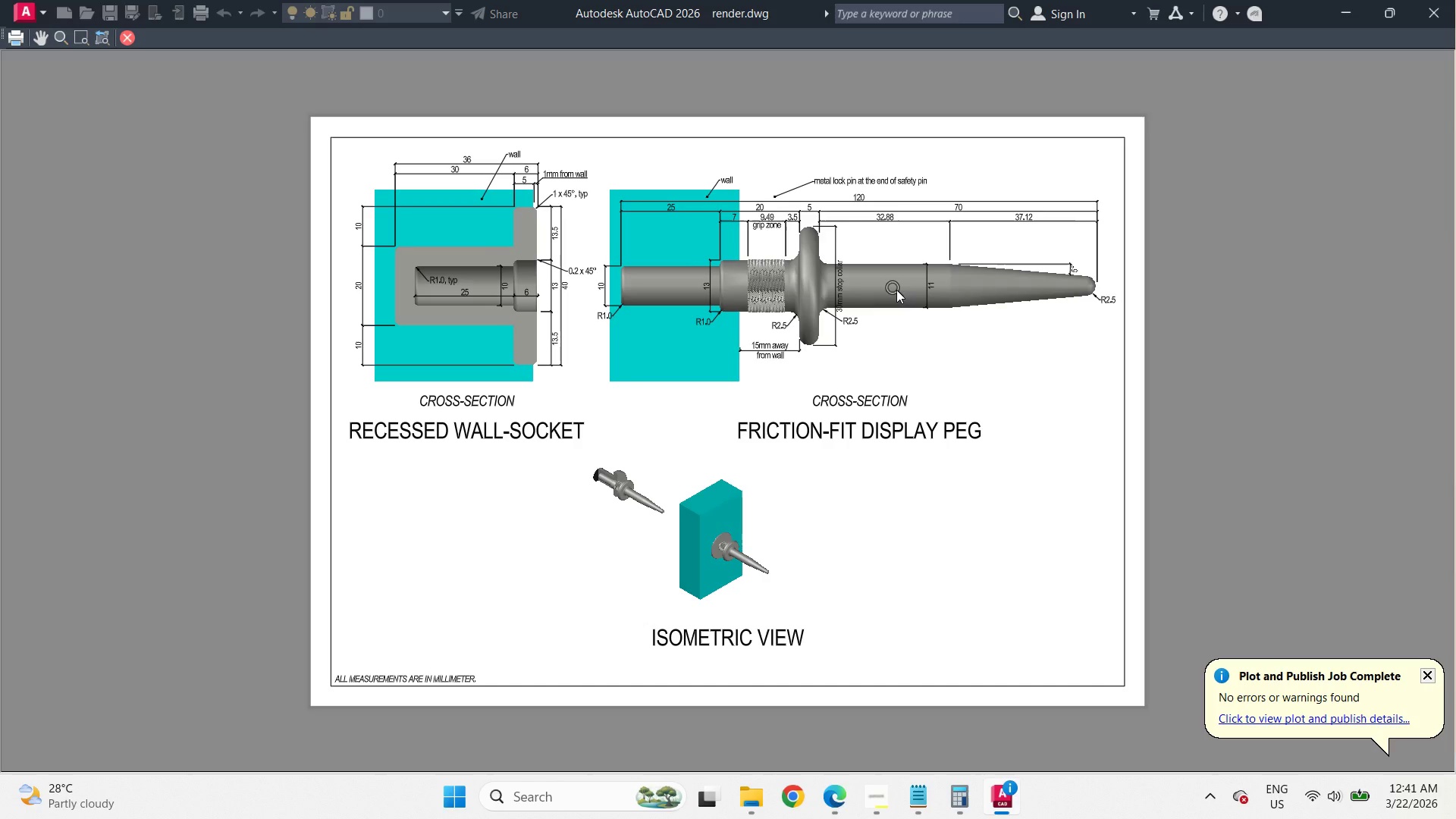 
scroll: coordinate [746, 529], scroll_direction: up, amount: 4.0
 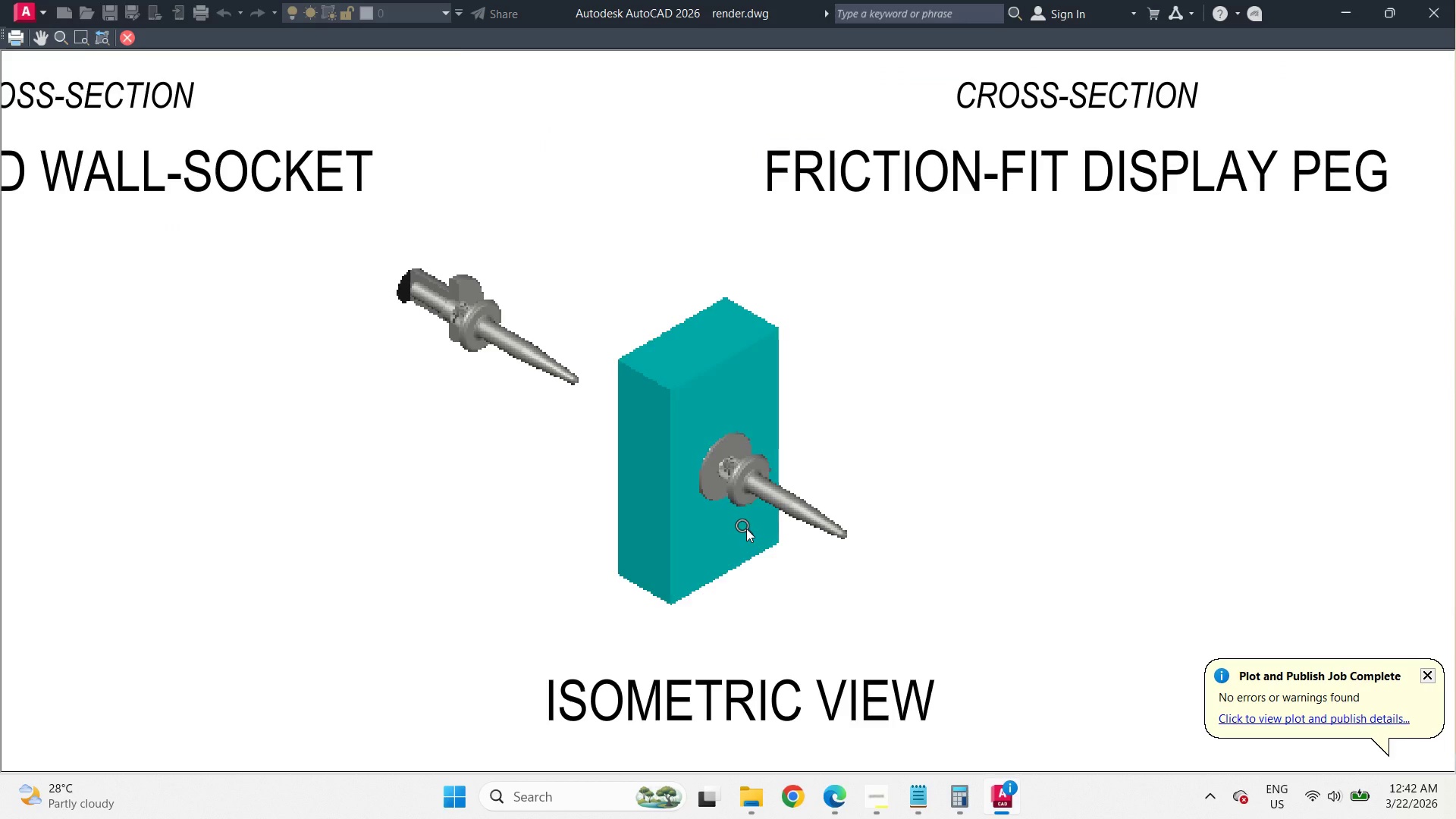 
scroll: coordinate [746, 529], scroll_direction: down, amount: 2.0
 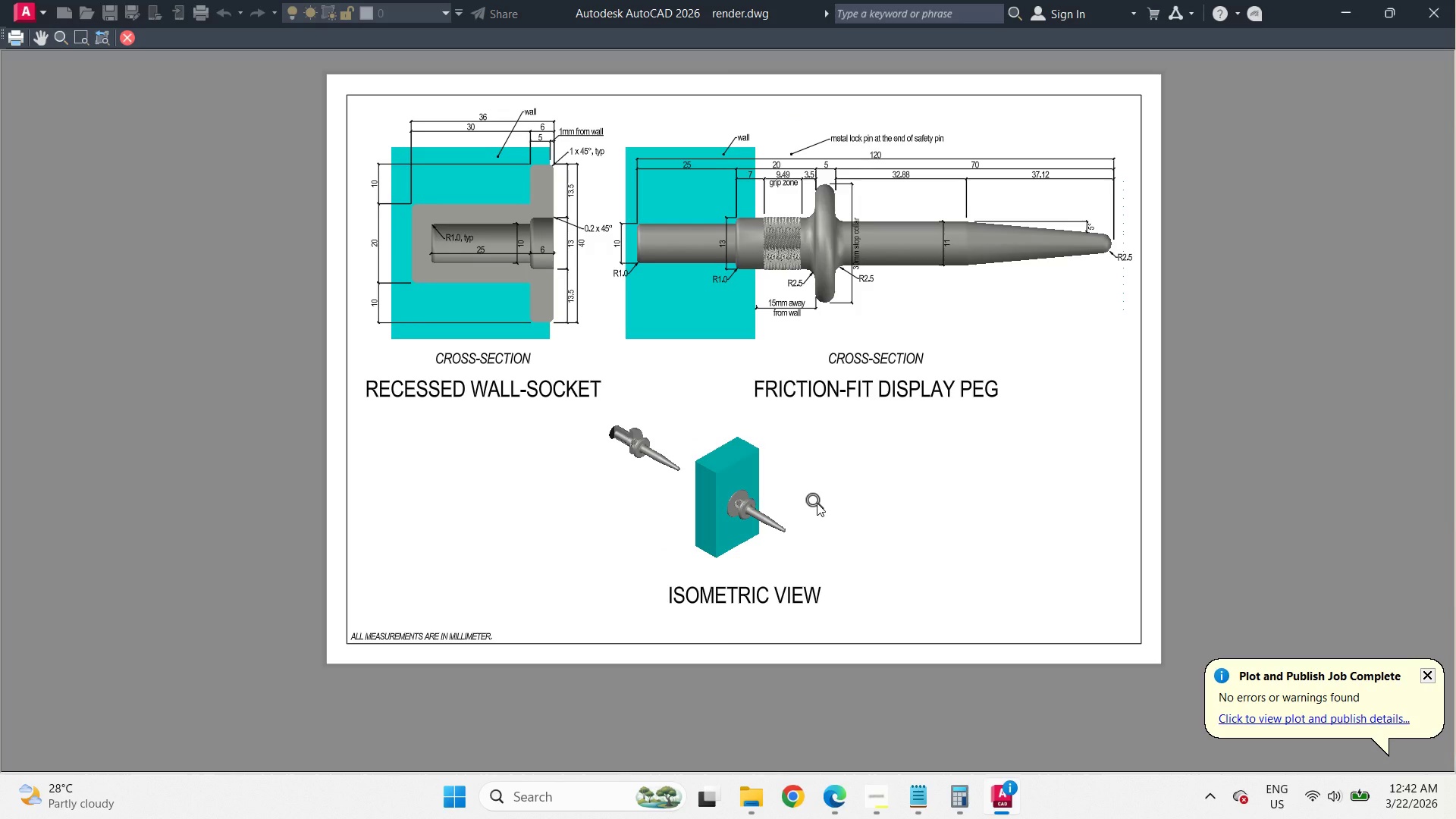 
key(Escape)
 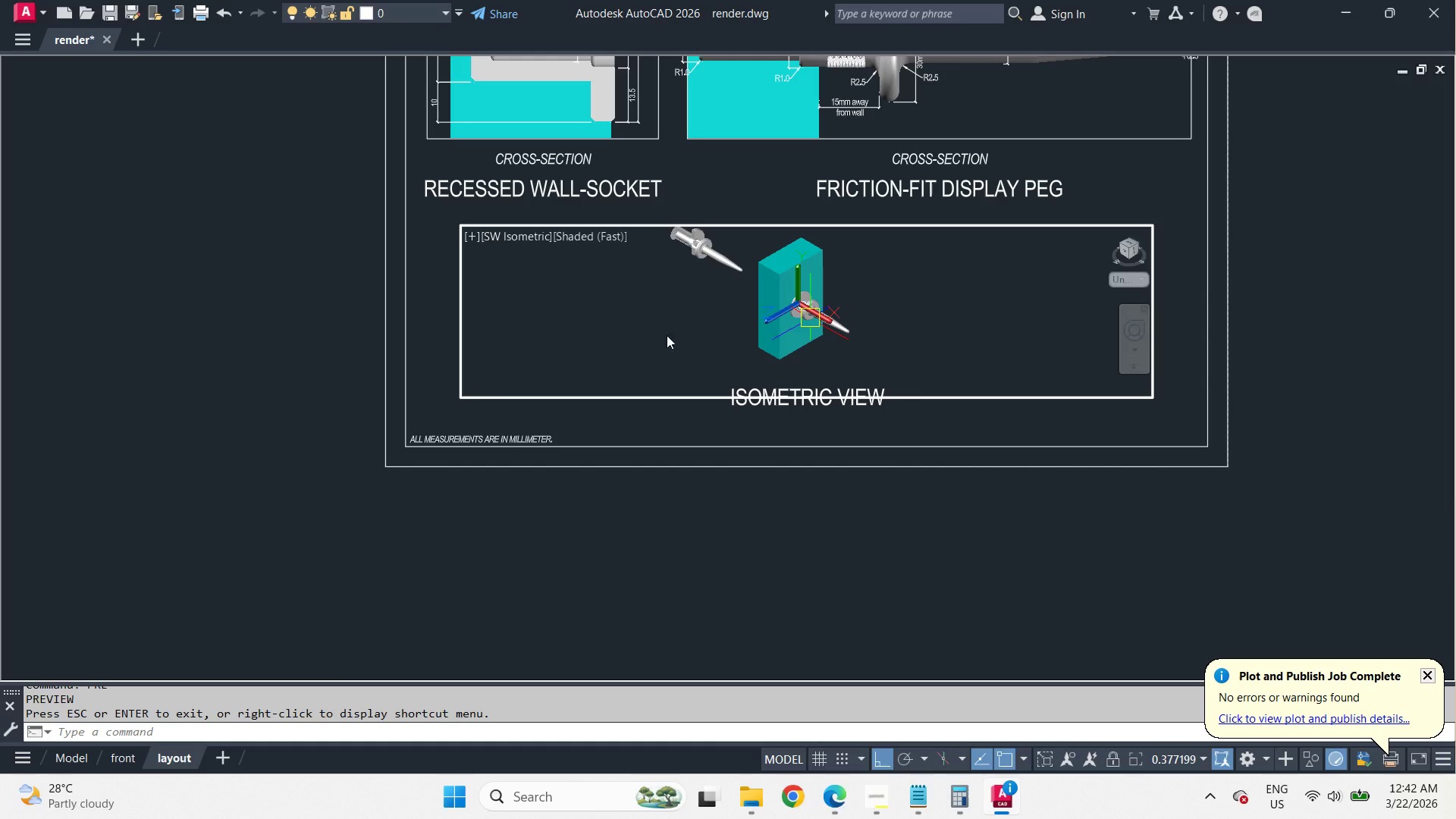 
double_click([592, 410])
 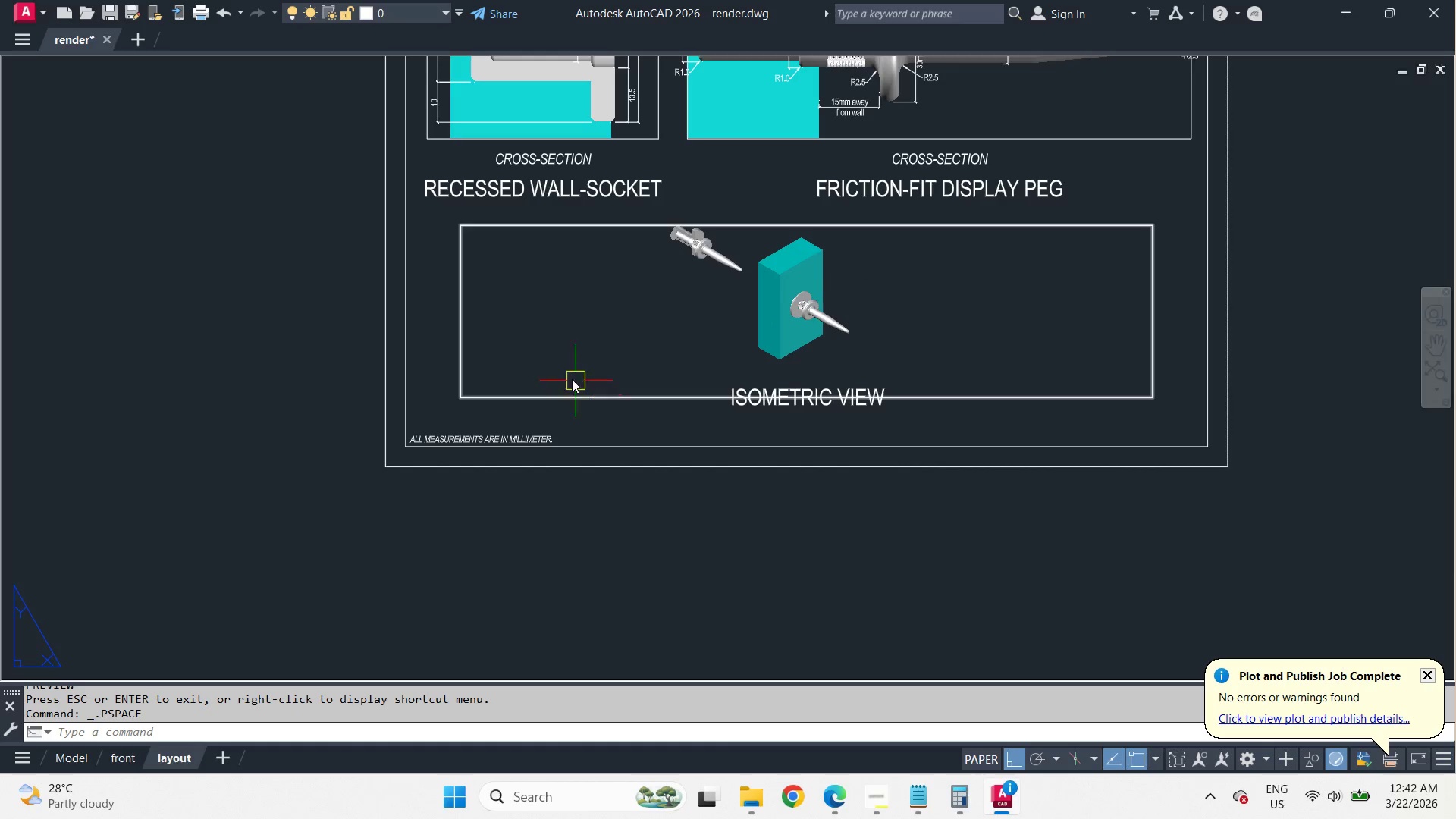 
key(S)
 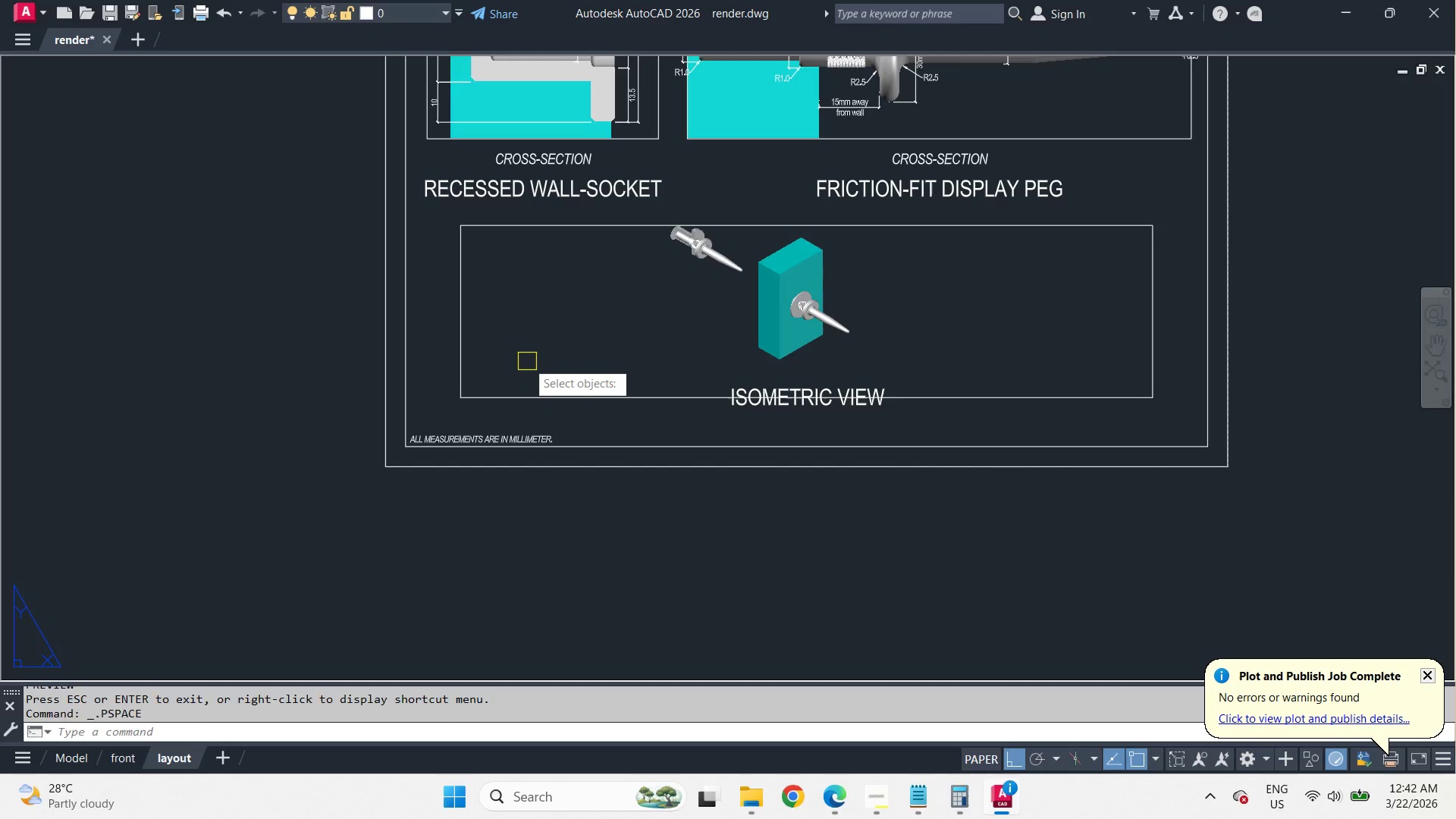 
key(Space)
 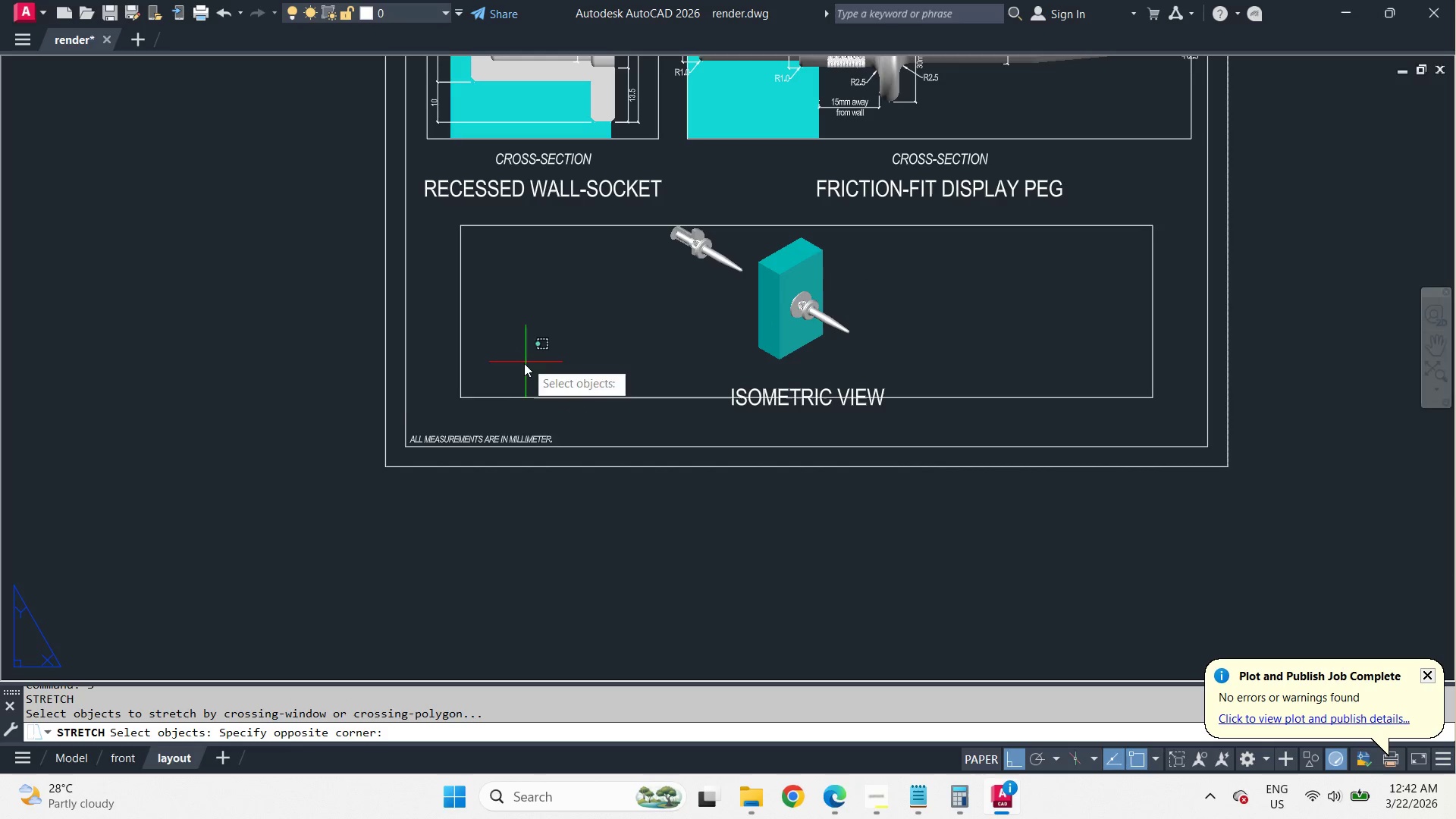 
left_click_drag(start_coordinate=[526, 362], to_coordinate=[485, 388])
 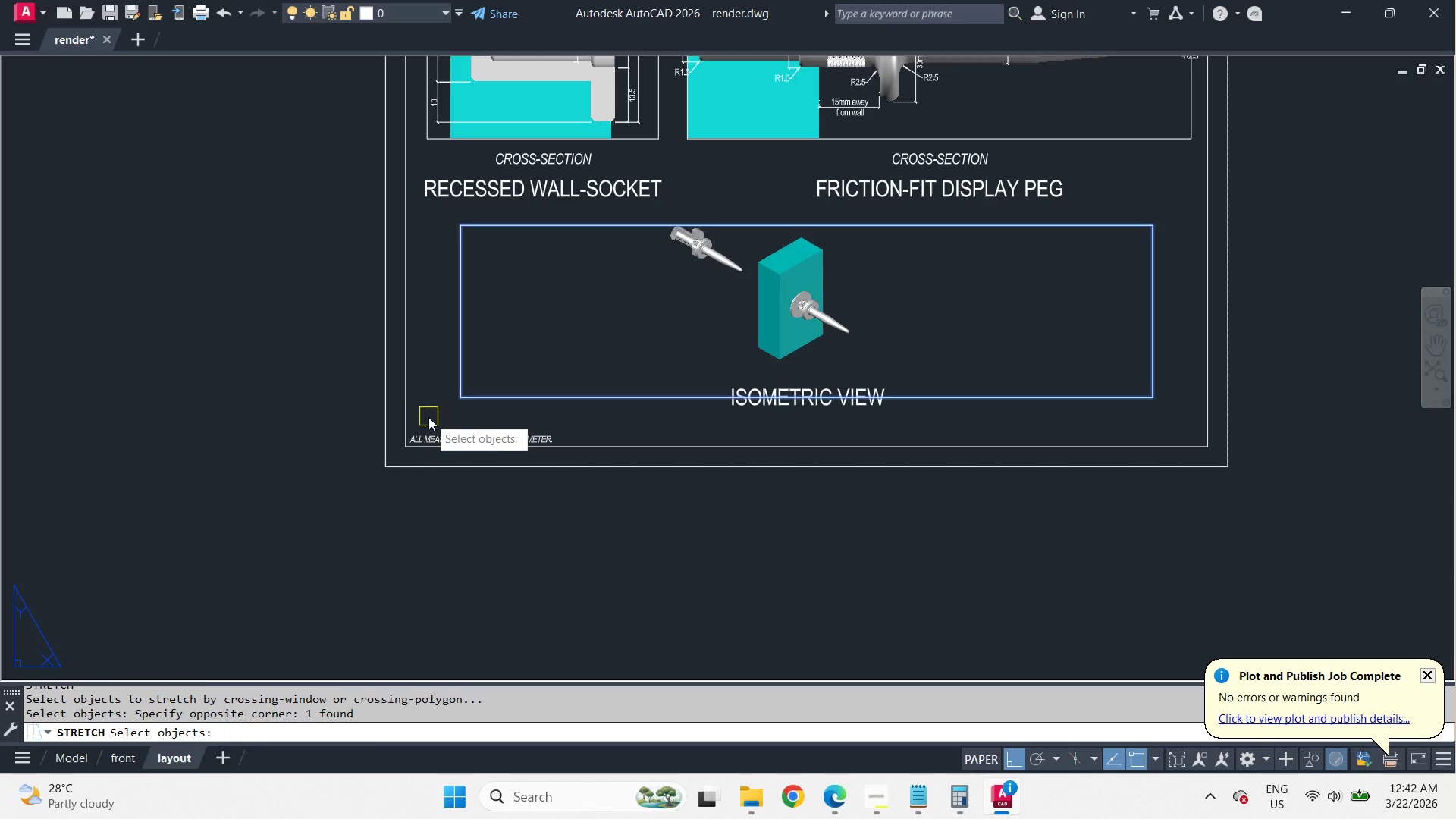 
key(Space)
 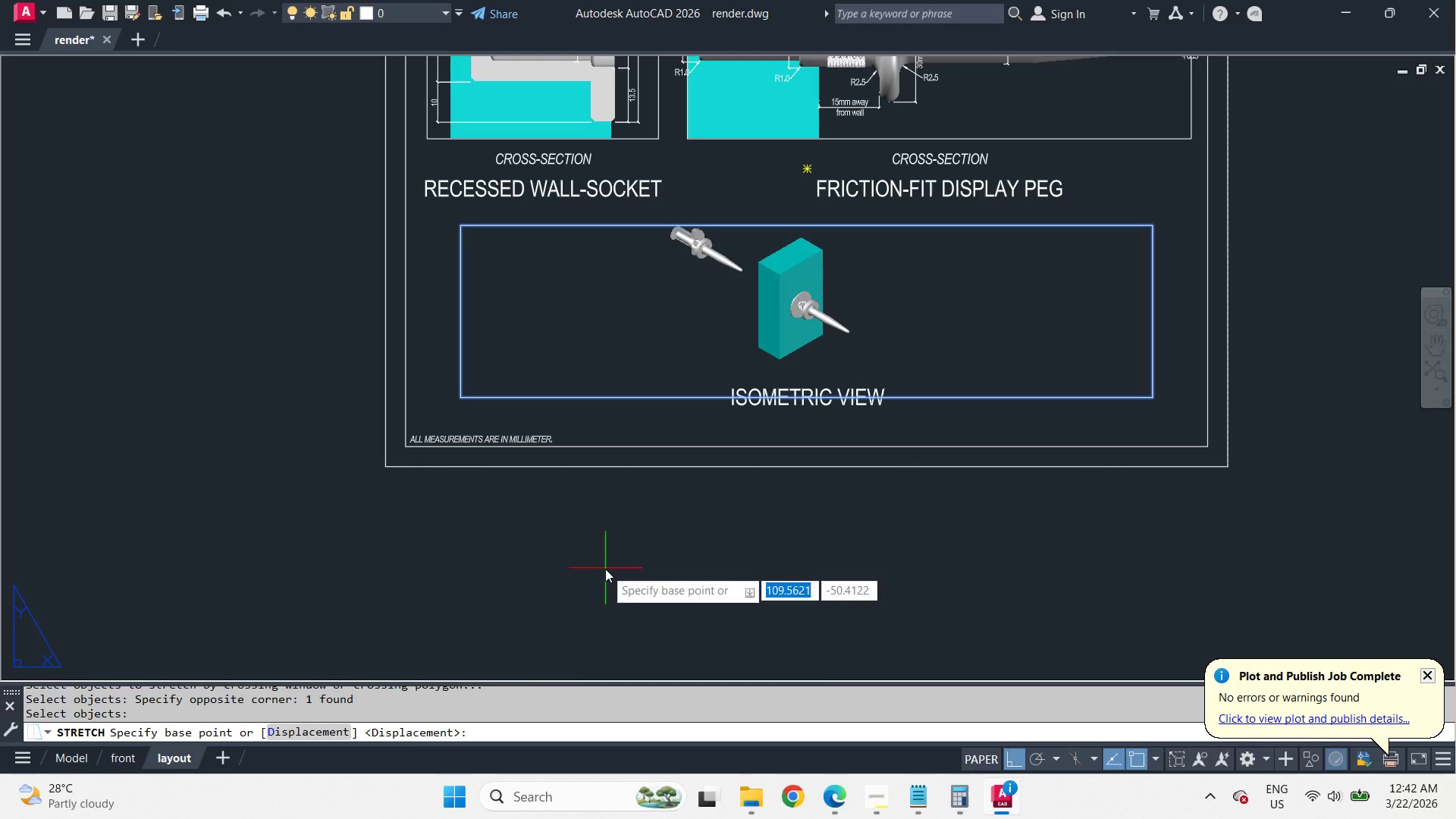 
left_click_drag(start_coordinate=[605, 570], to_coordinate=[644, 579])
 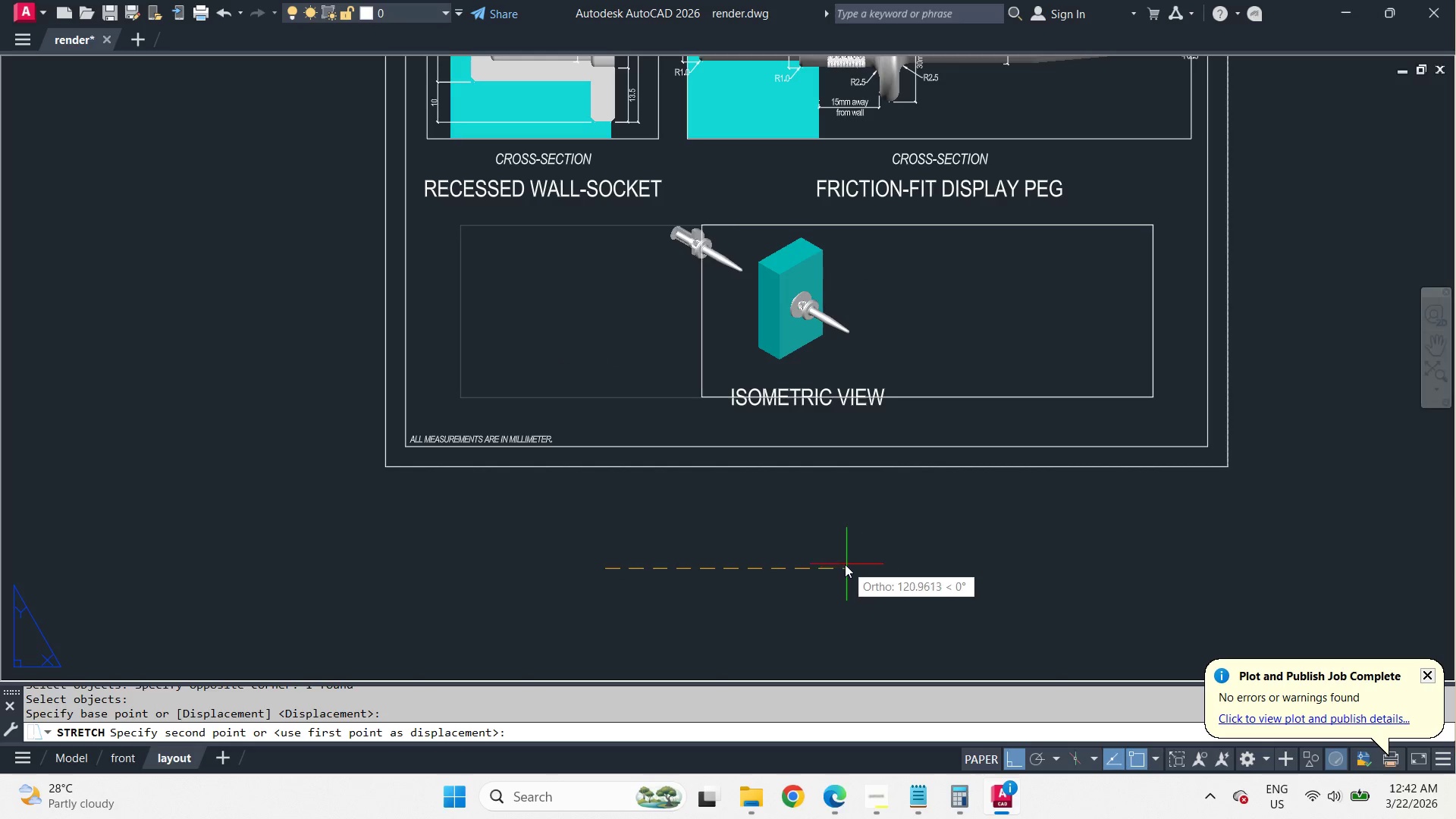 
left_click([830, 560])
 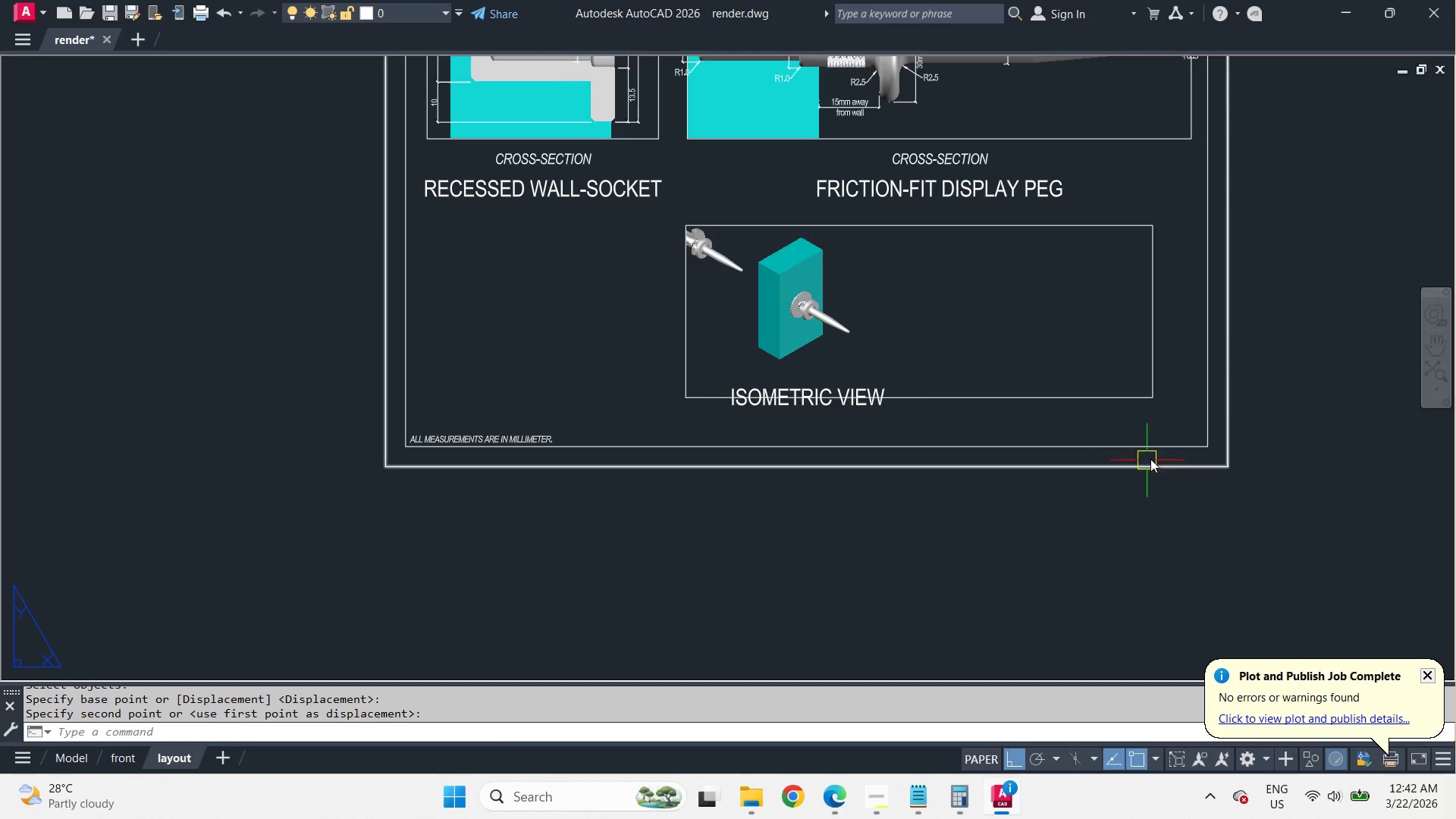 
key(S)
 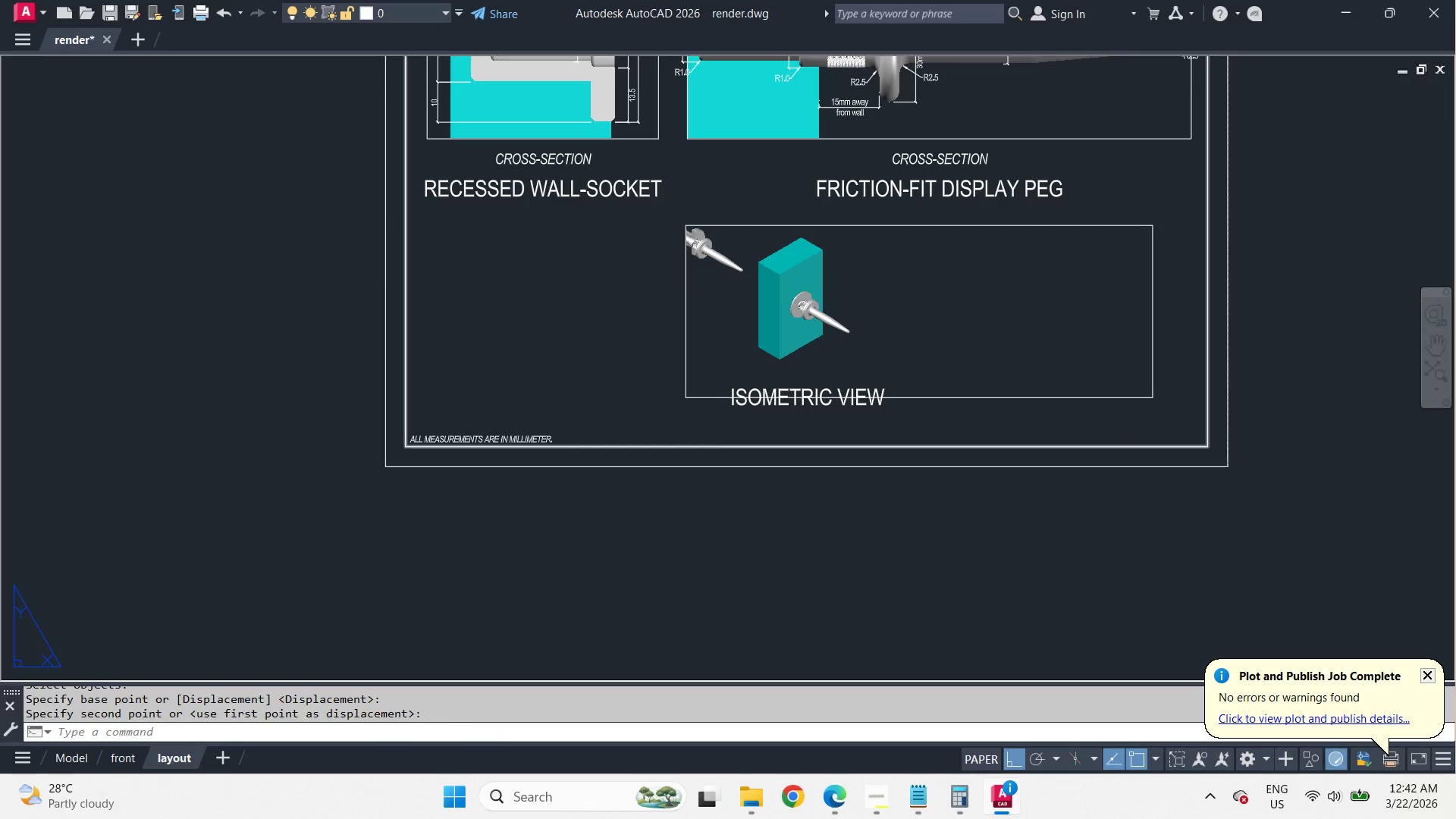 
key(Space)
 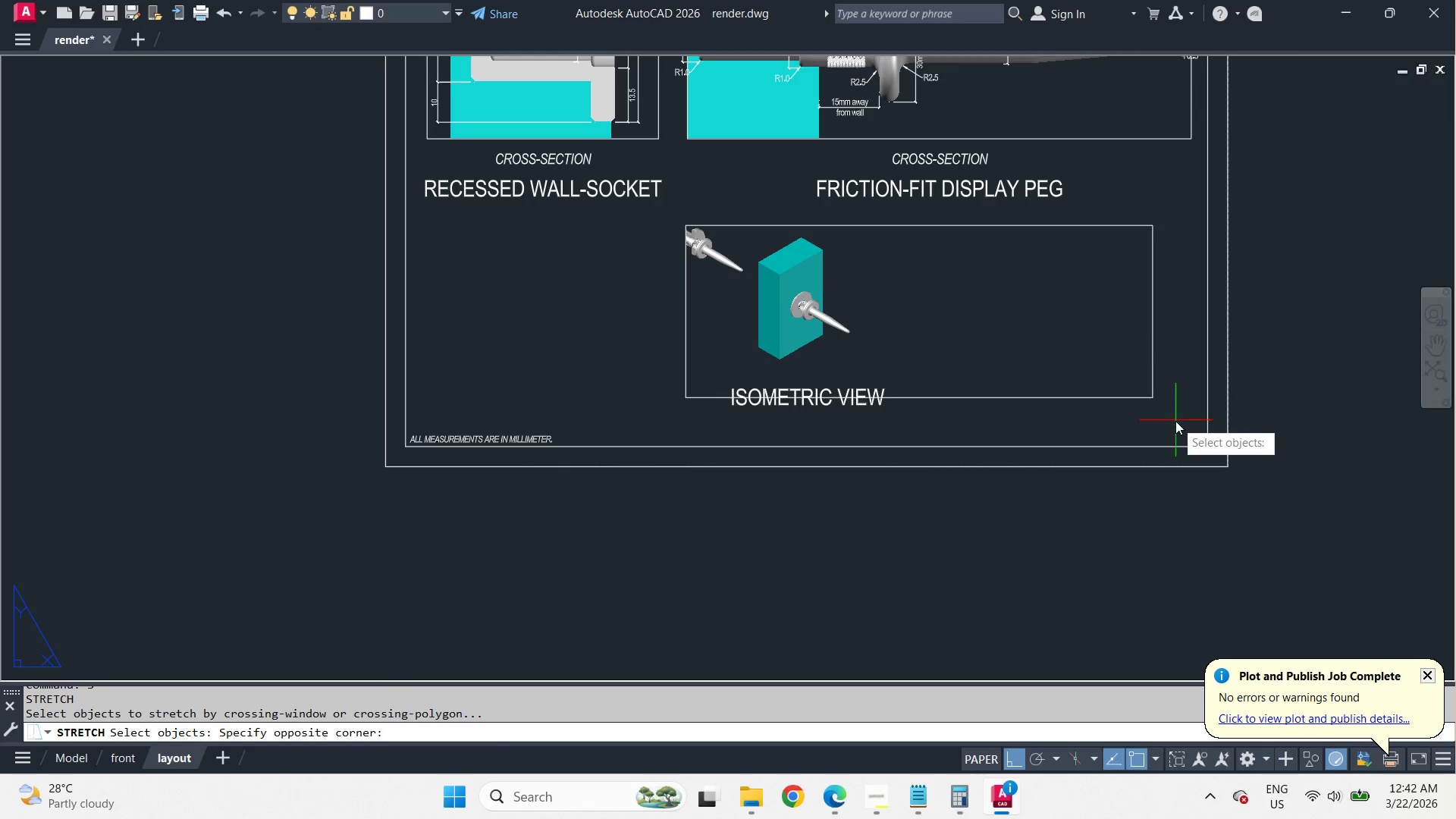 
left_click_drag(start_coordinate=[1175, 421], to_coordinate=[1175, 416])
 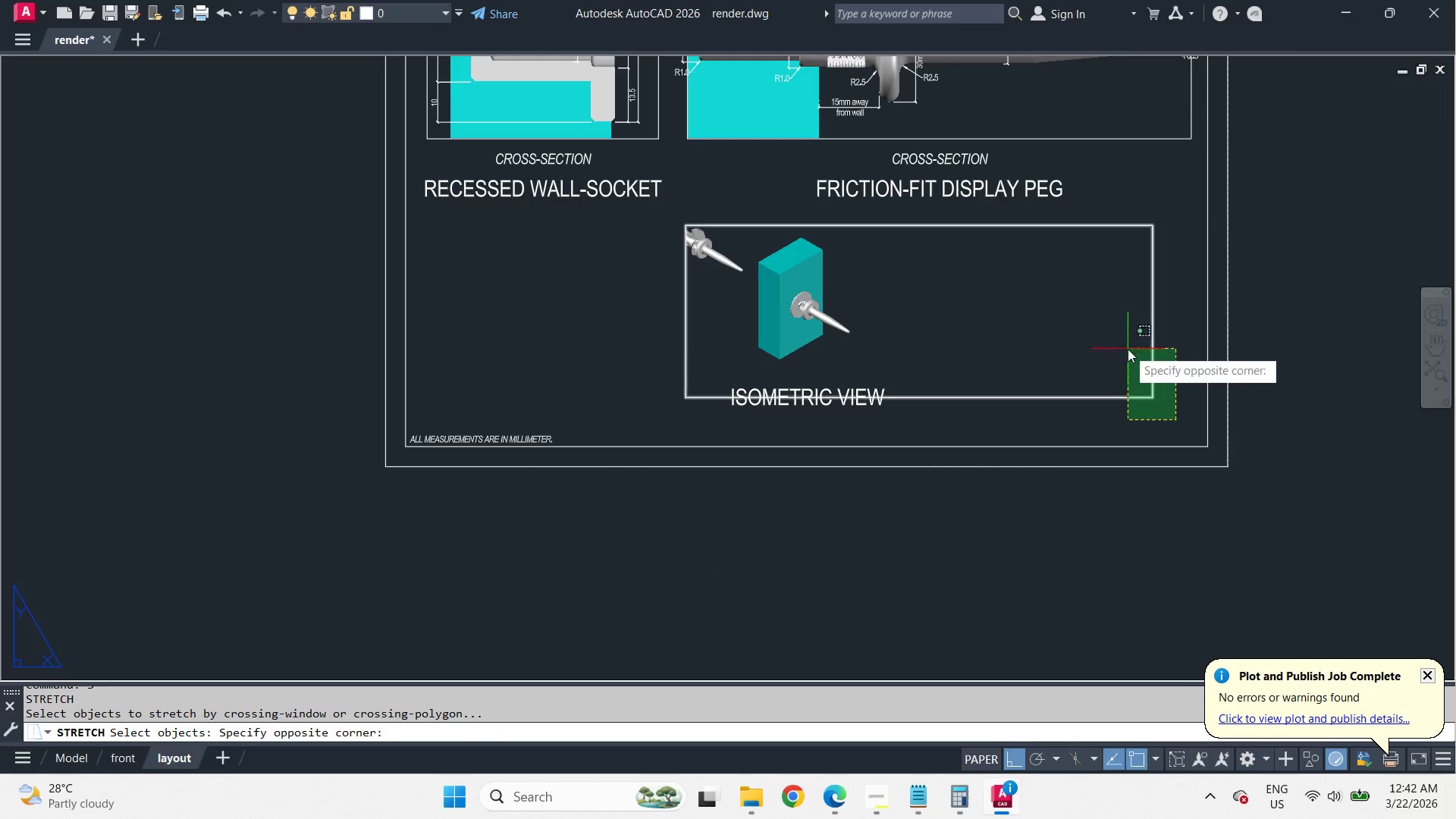 
double_click([1128, 349])
 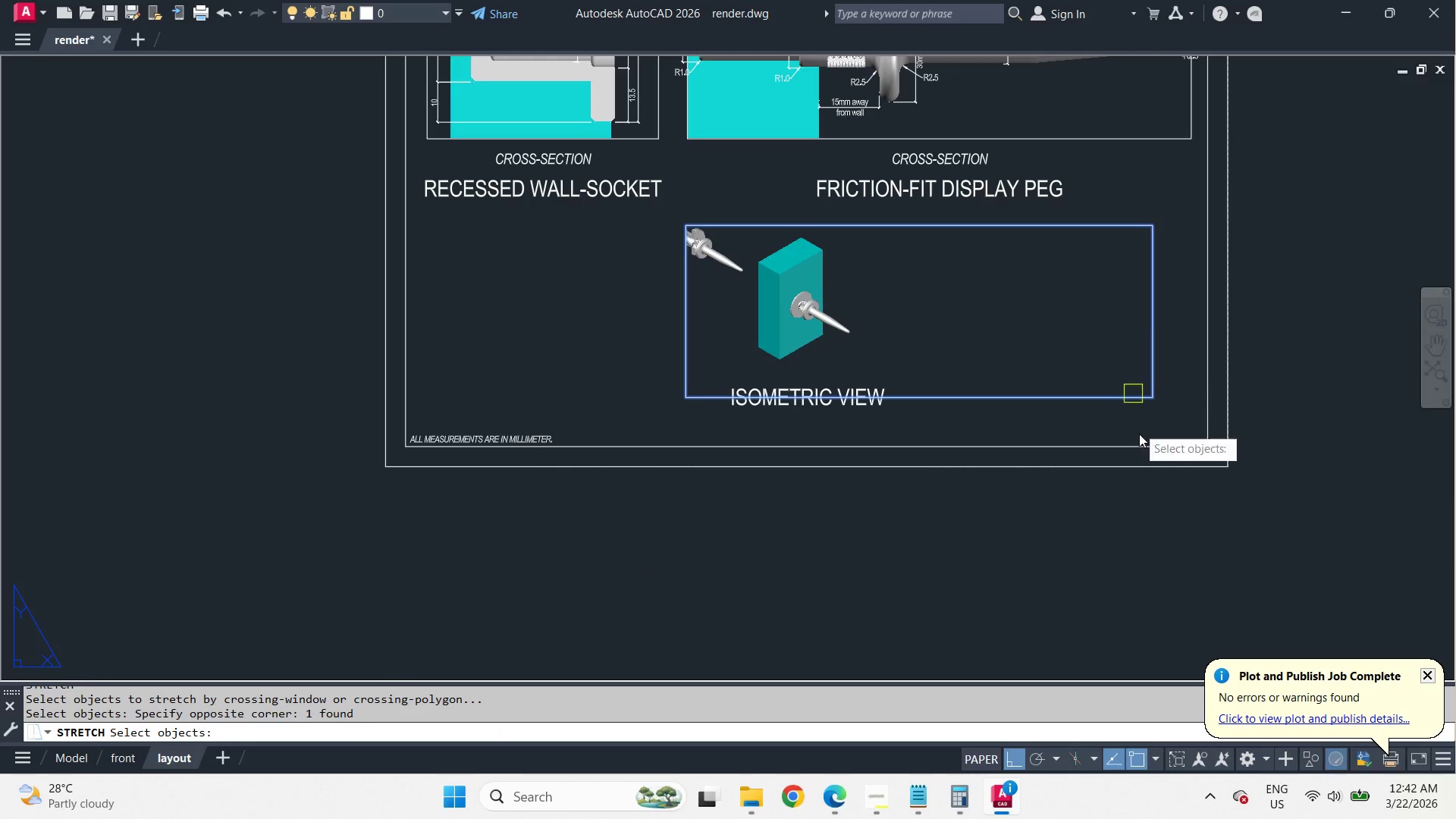 
key(Space)
 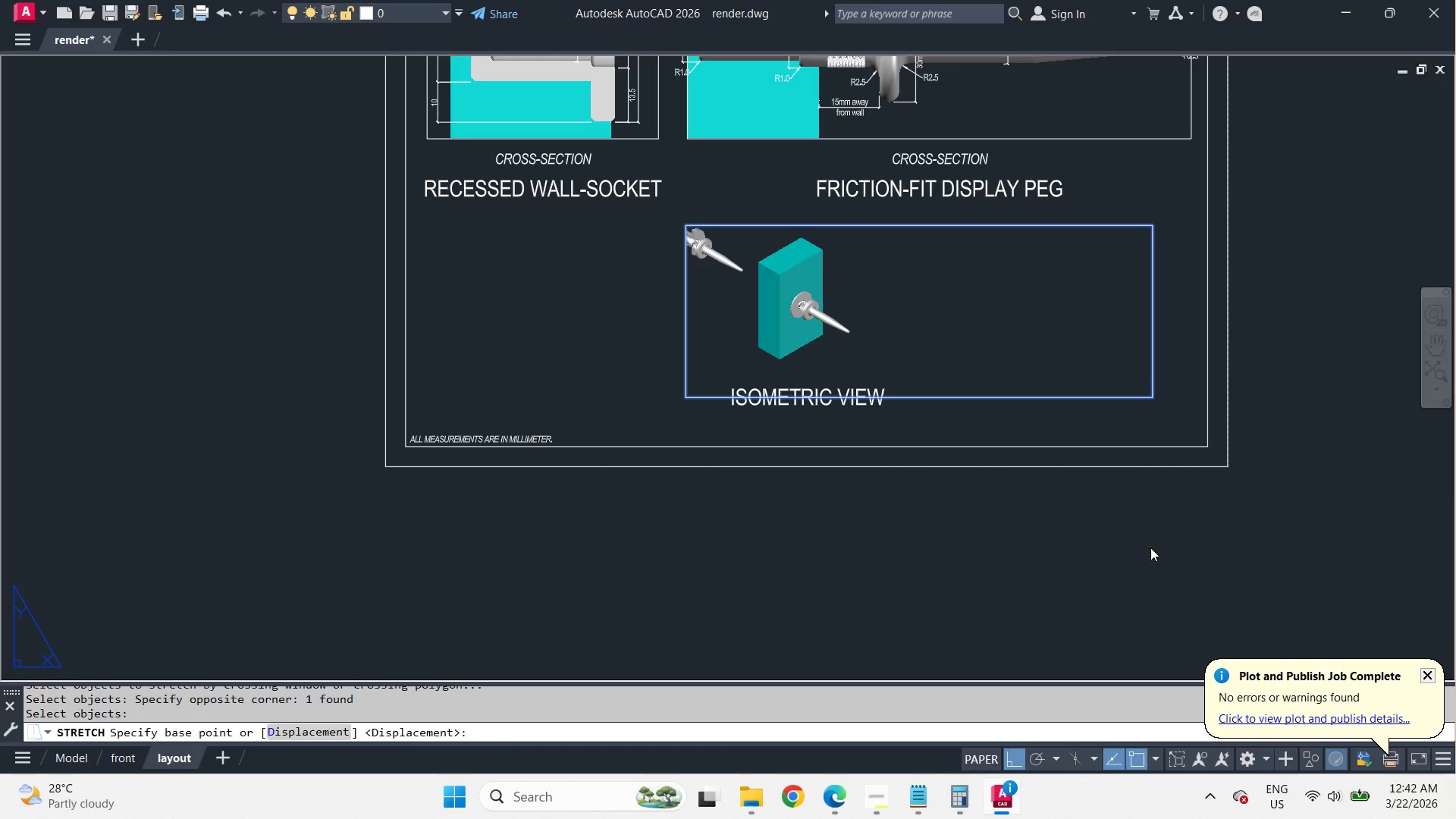 
left_click_drag(start_coordinate=[1150, 548], to_coordinate=[1141, 548])
 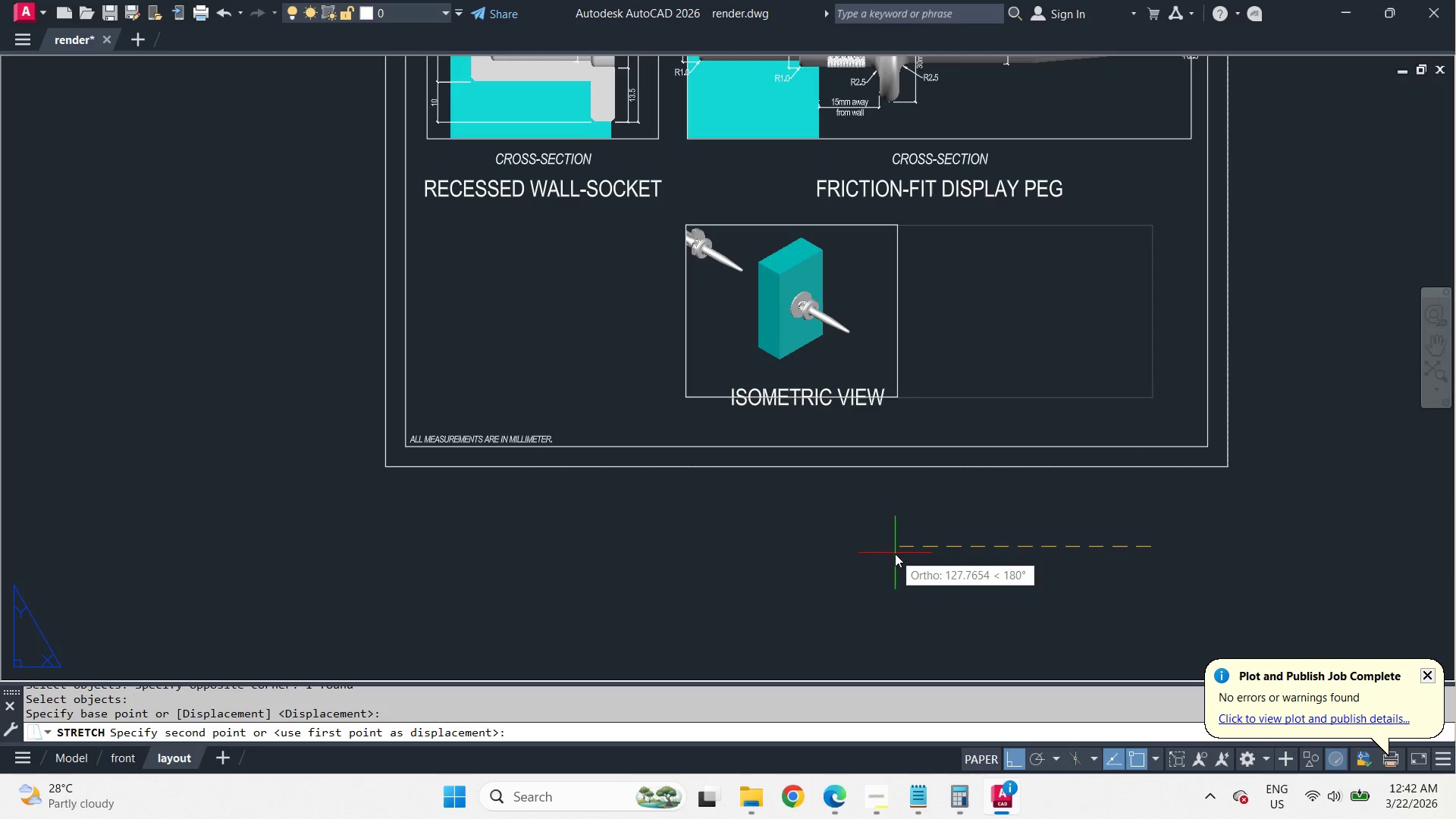 
left_click([902, 556])
 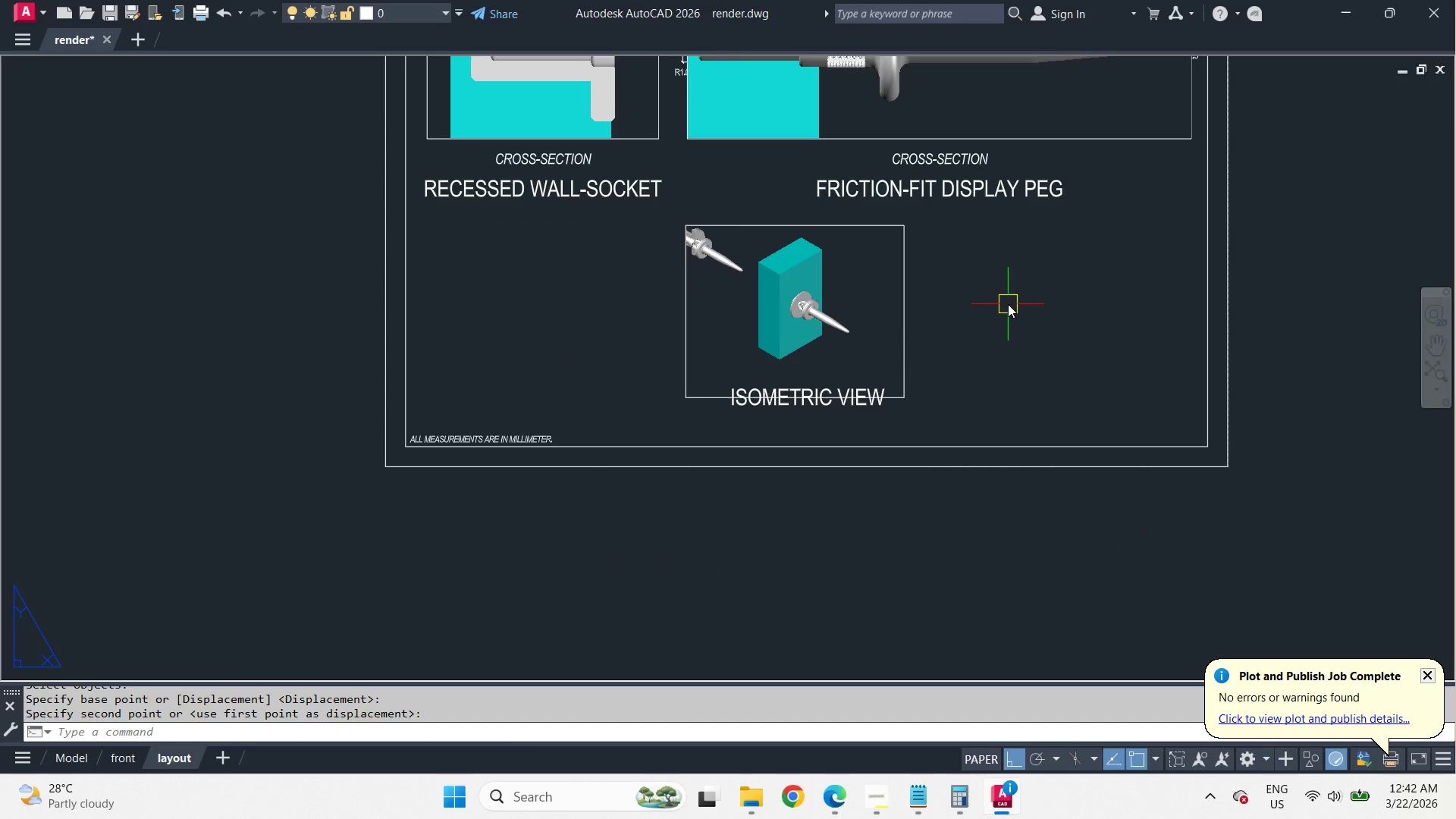 
scroll: coordinate [1008, 304], scroll_direction: down, amount: 2.0
 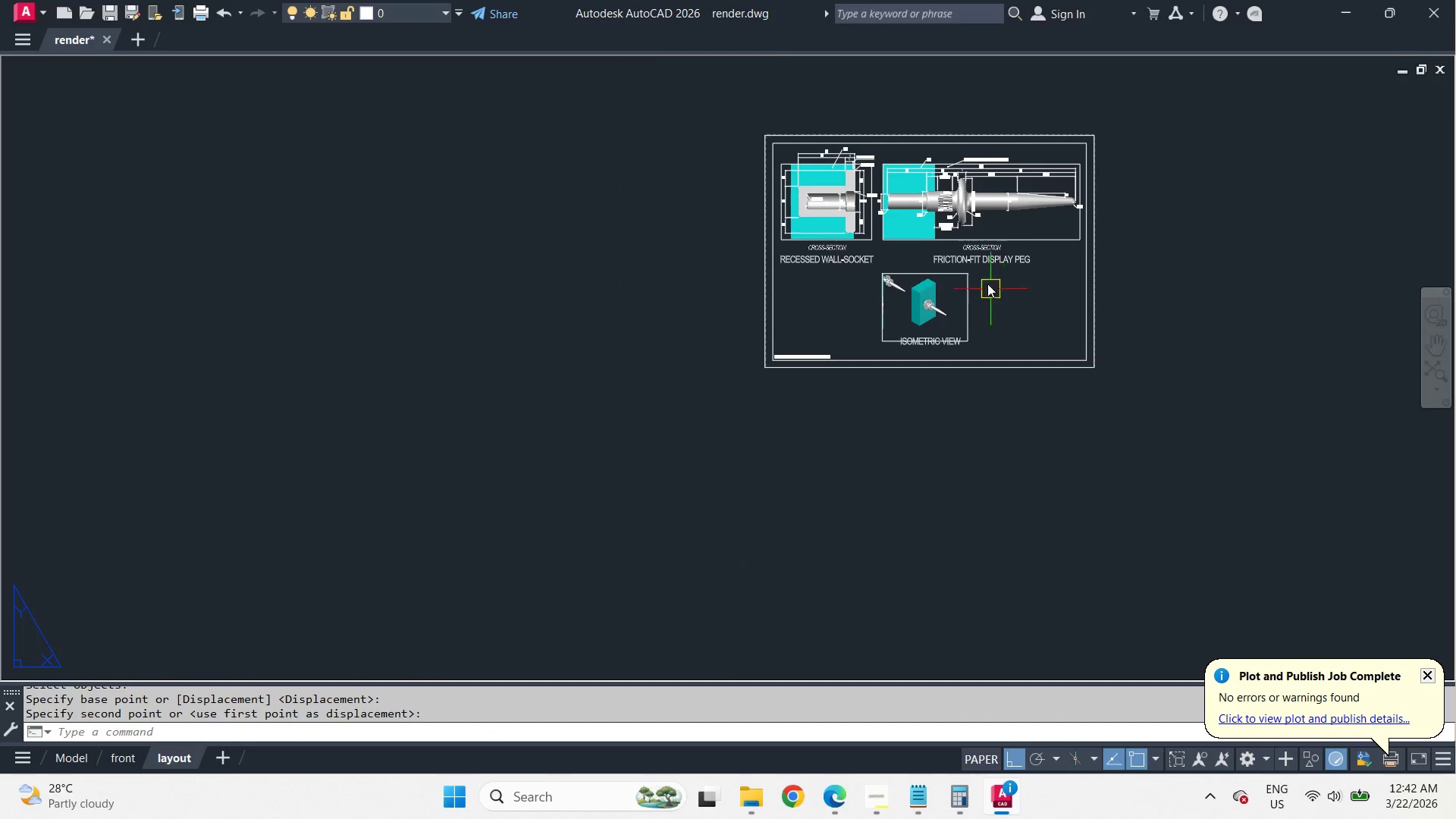 
scroll: coordinate [984, 279], scroll_direction: up, amount: 2.0
 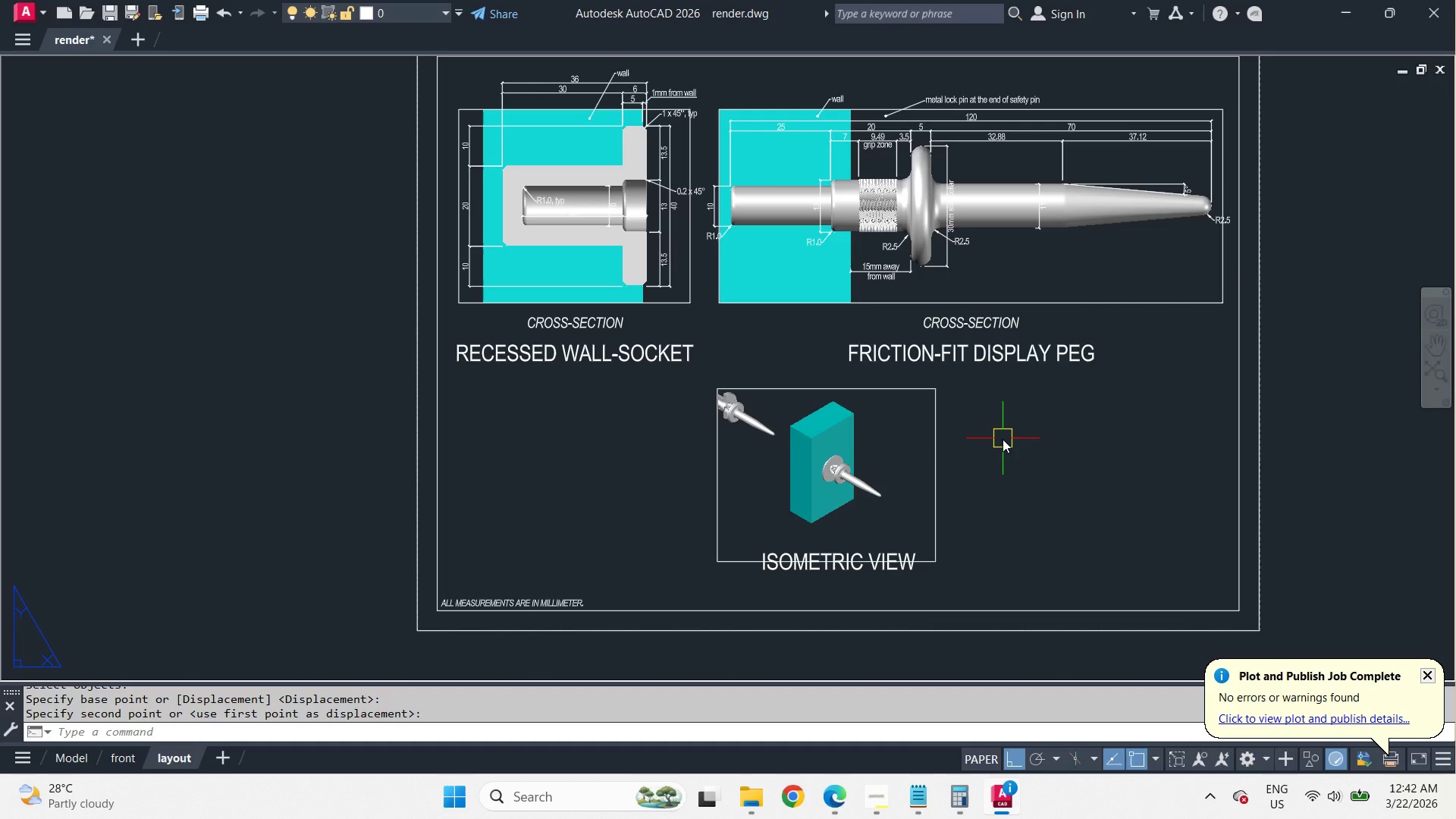 
wait(15.31)
 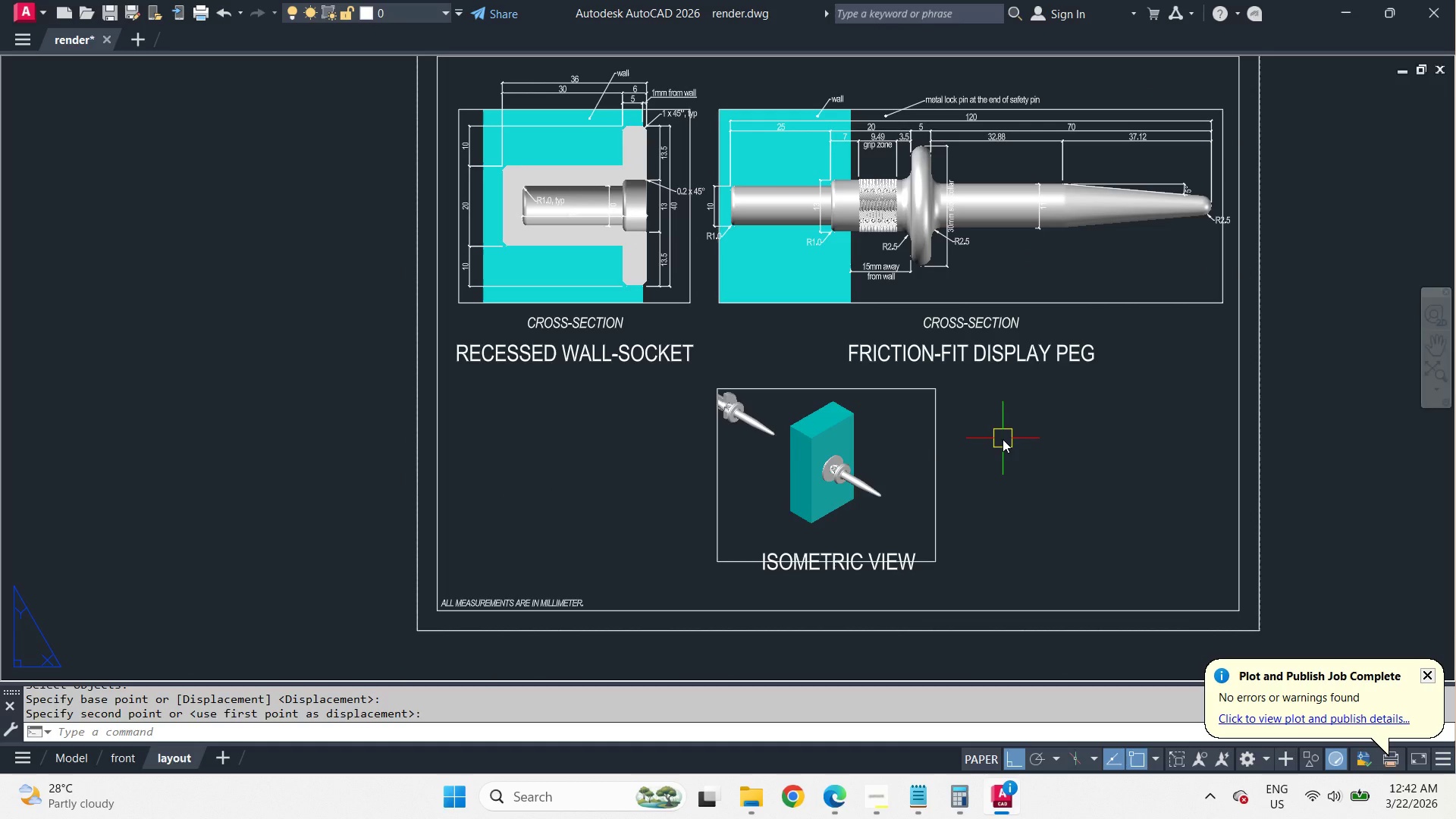 
left_click([675, 78])
 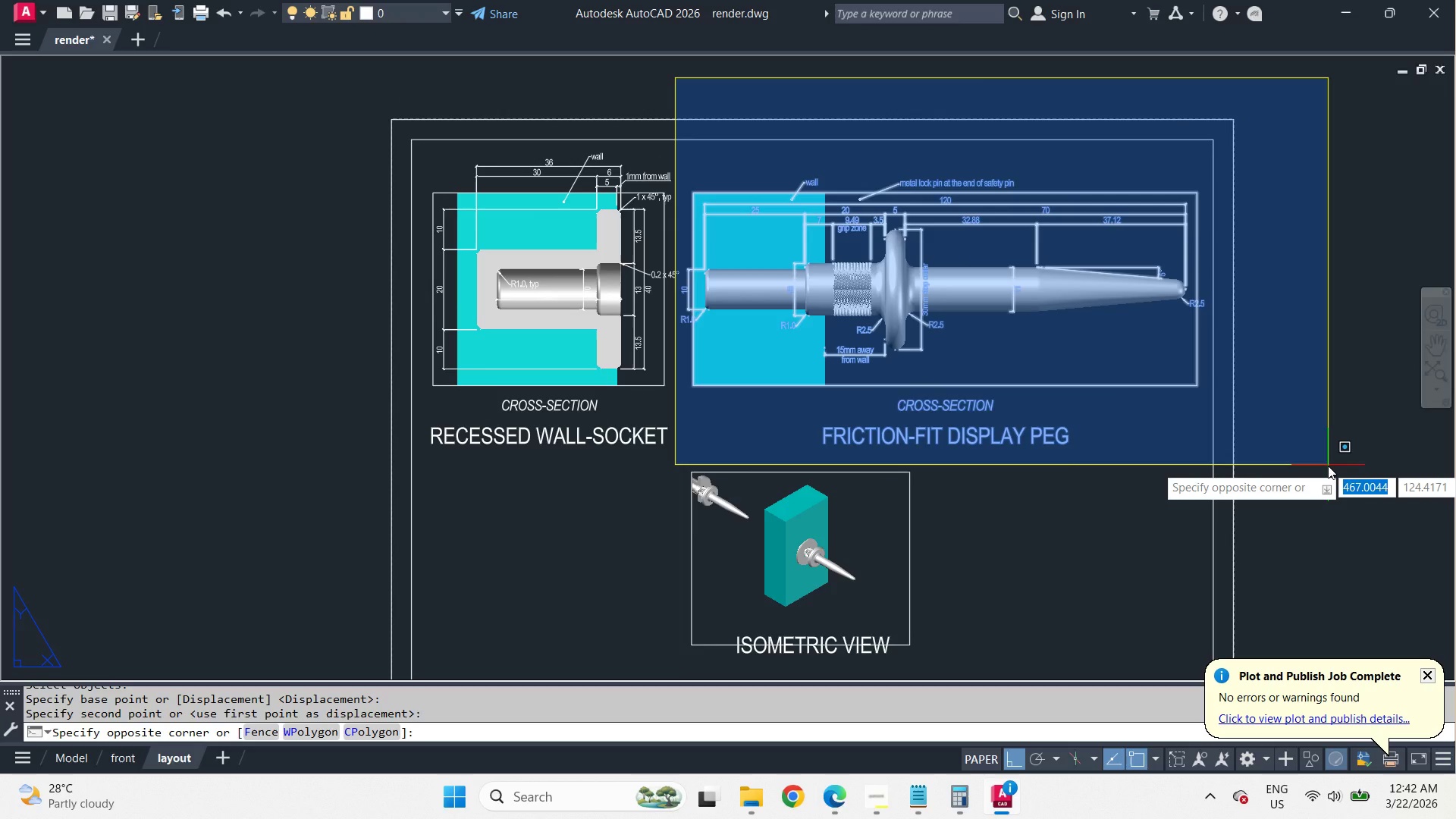 
left_click([1328, 466])
 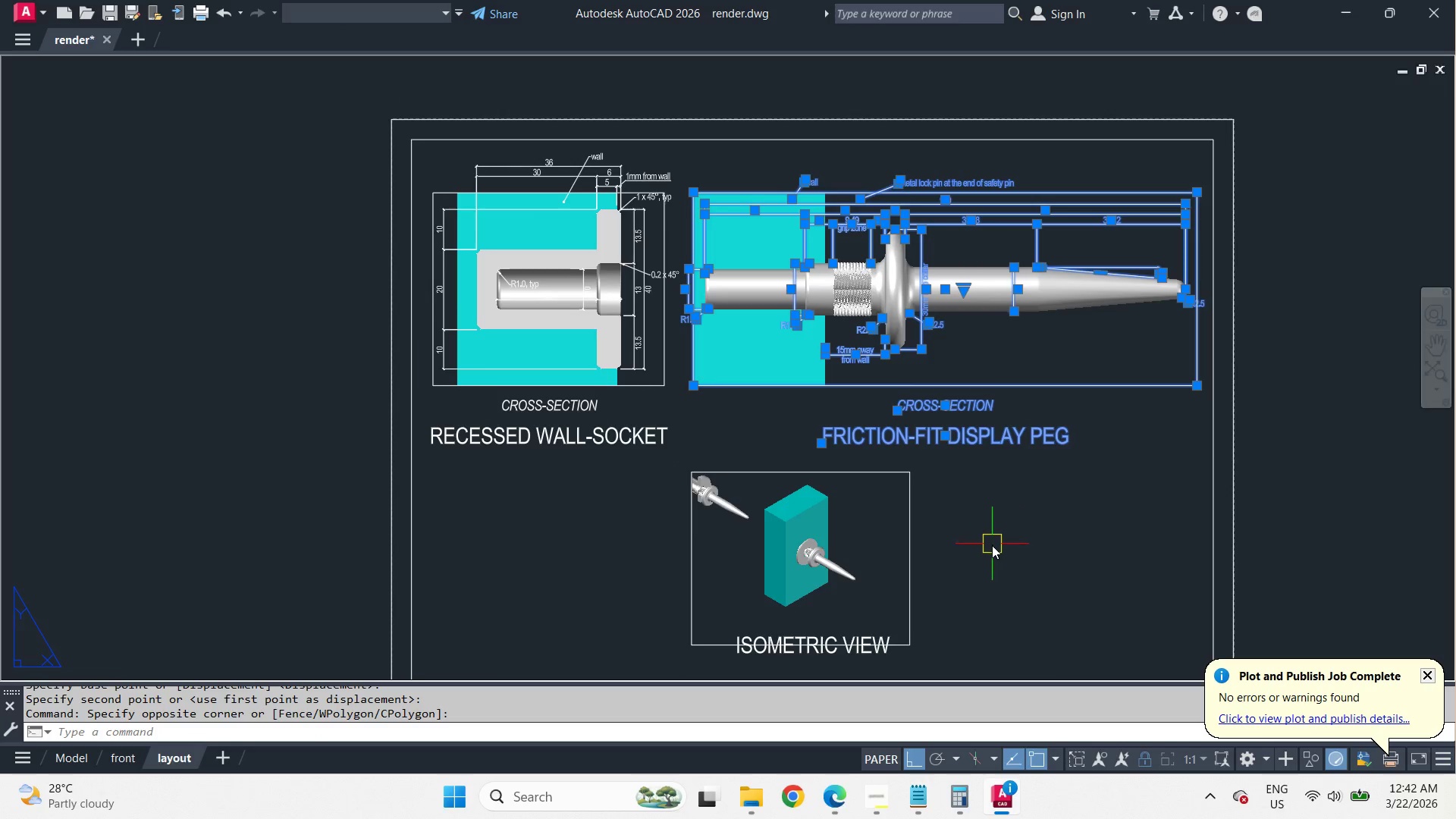 
key(Escape)
 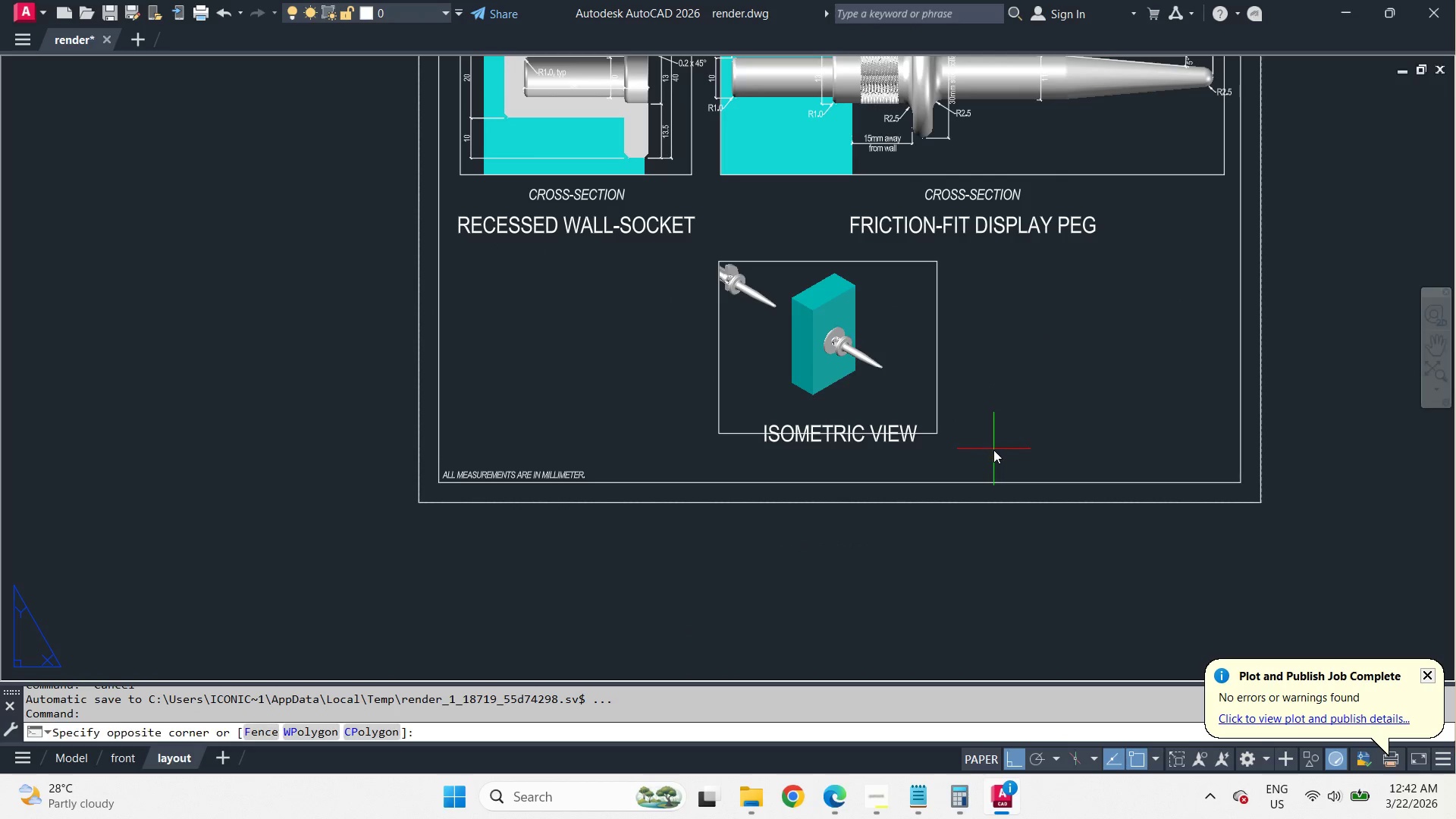 
double_click([783, 365])
 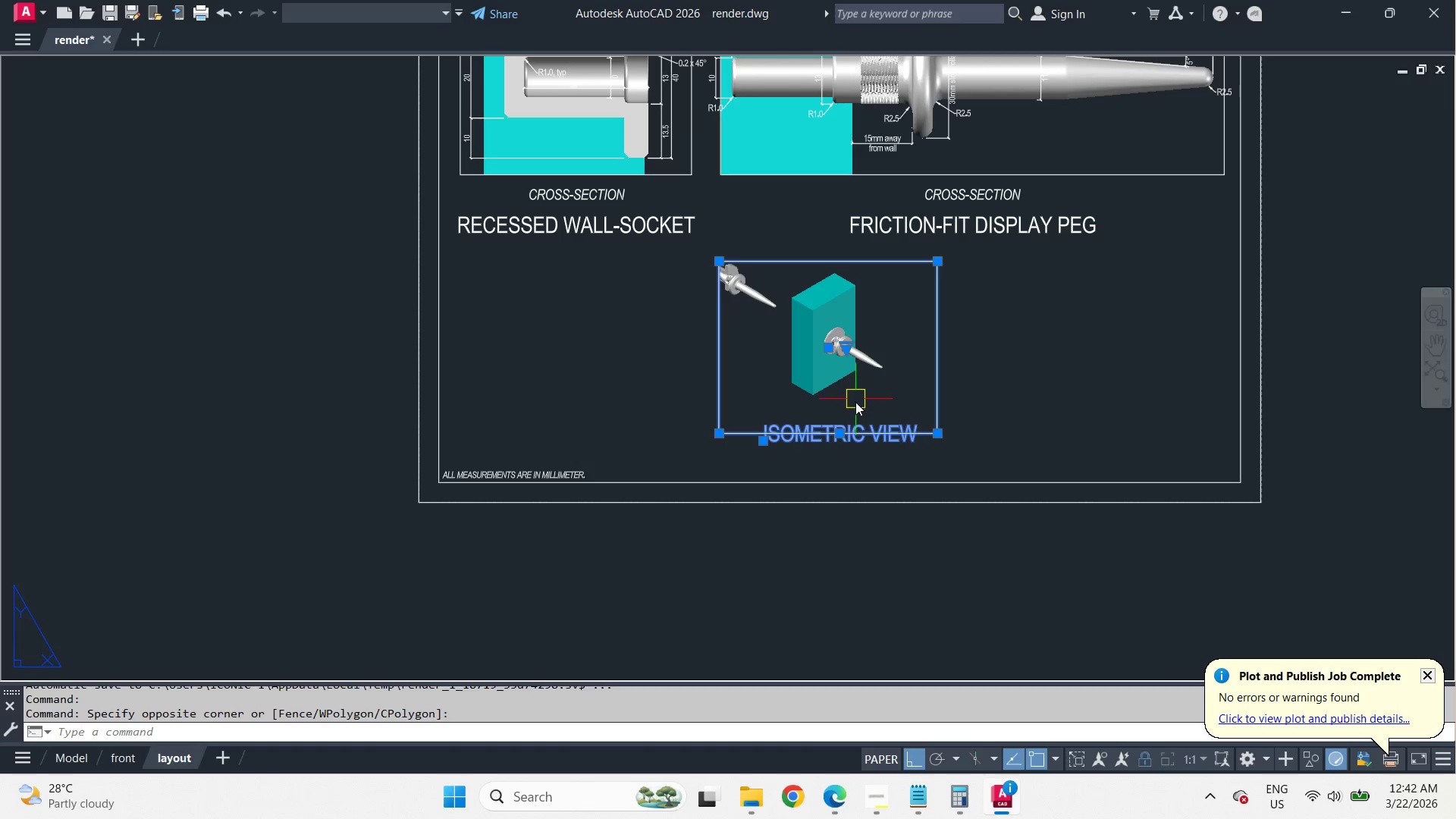 
scroll: coordinate [865, 435], scroll_direction: down, amount: 1.0
 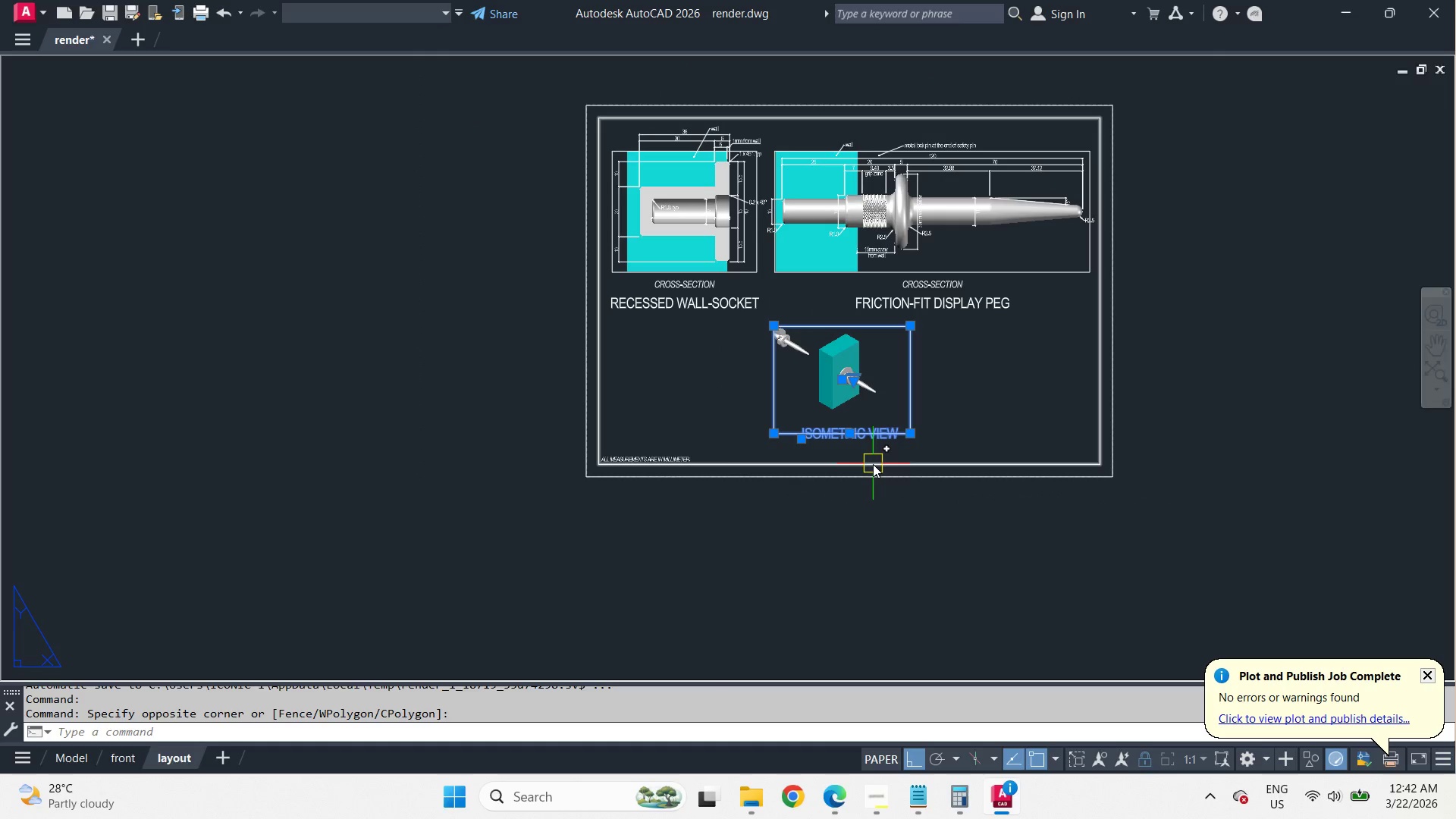 
key(M)
 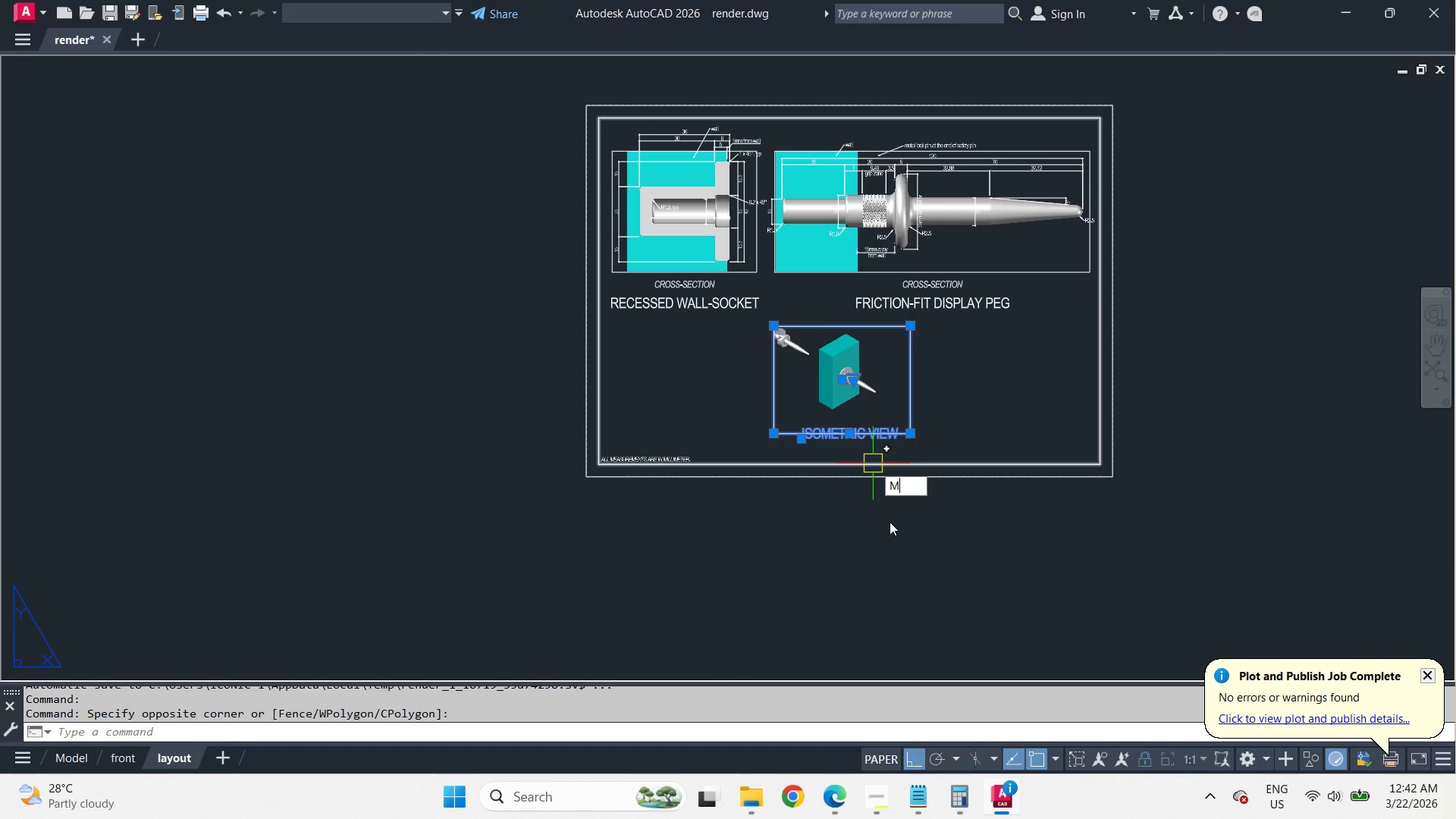 
key(Space)
 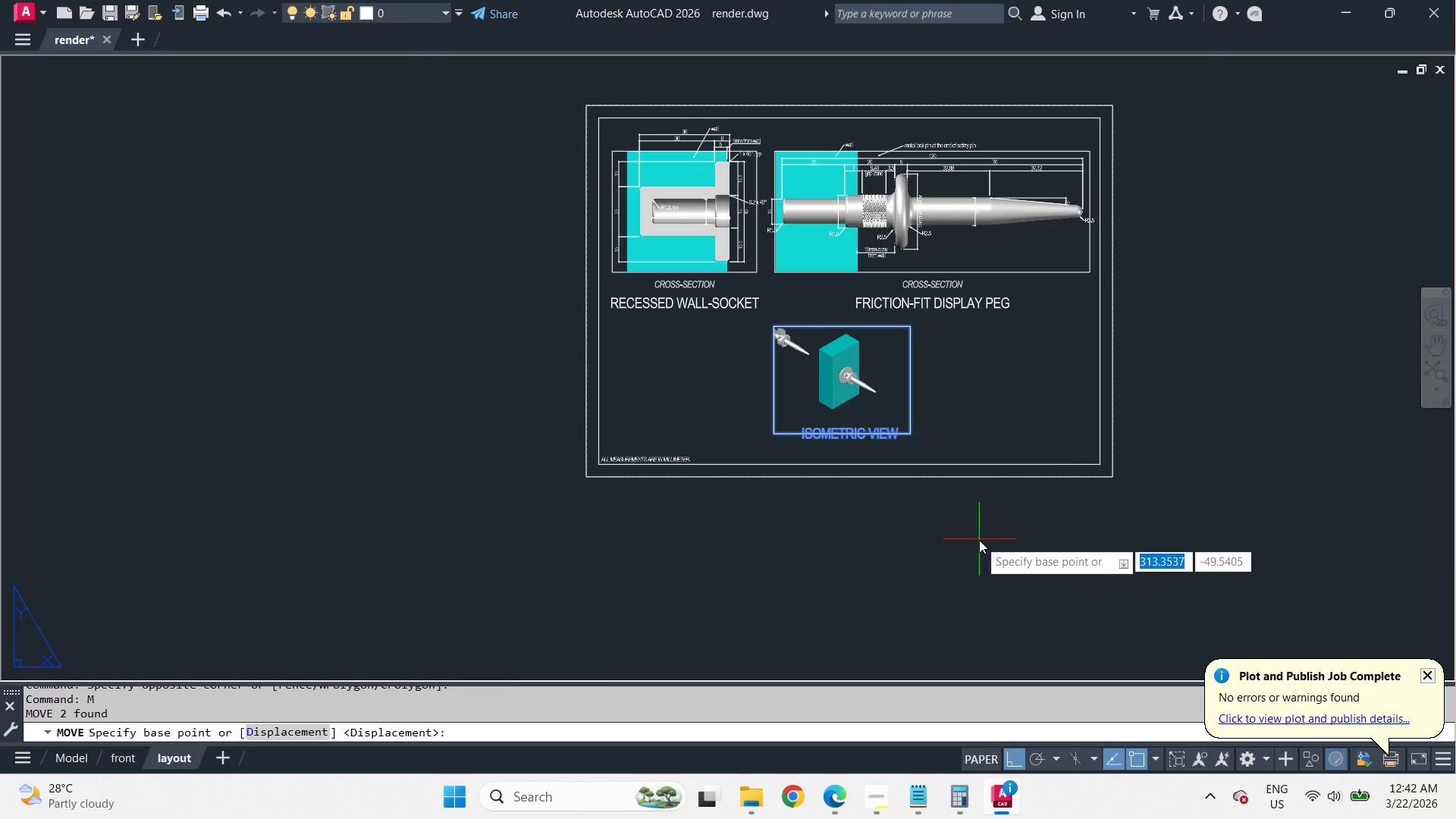 
left_click([979, 540])
 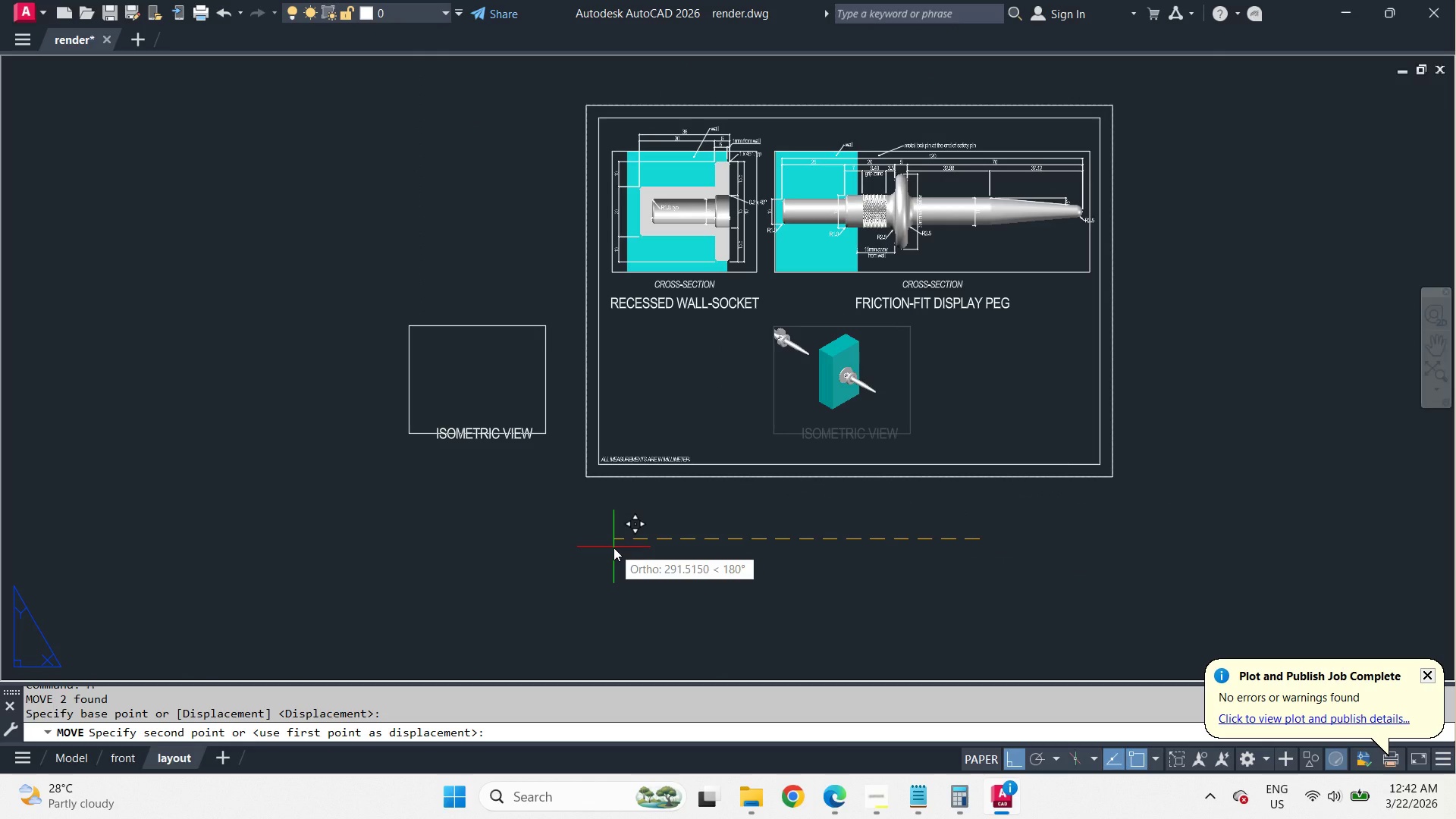 
left_click([613, 548])
 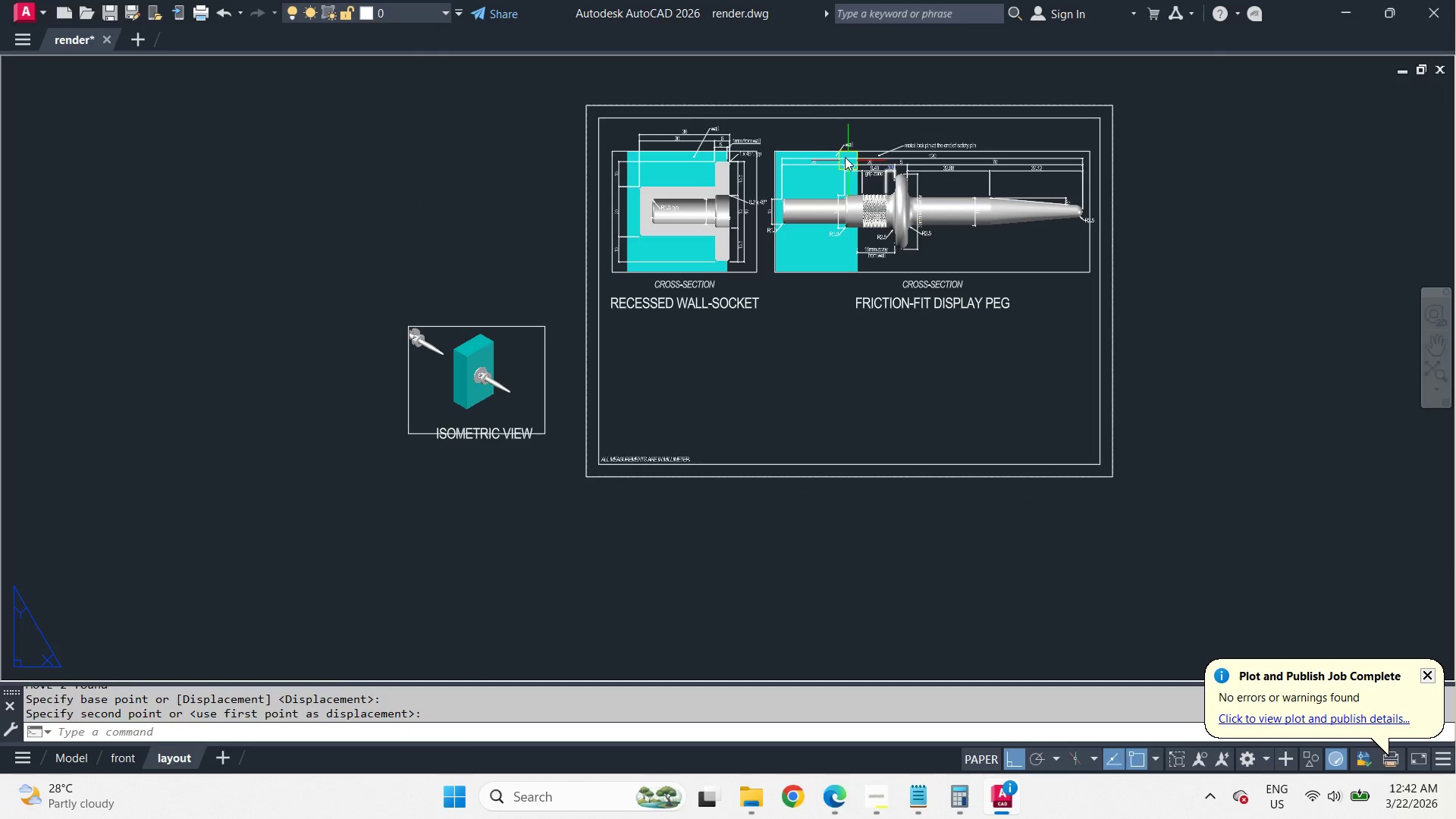 
scroll: coordinate [784, 99], scroll_direction: up, amount: 1.0
 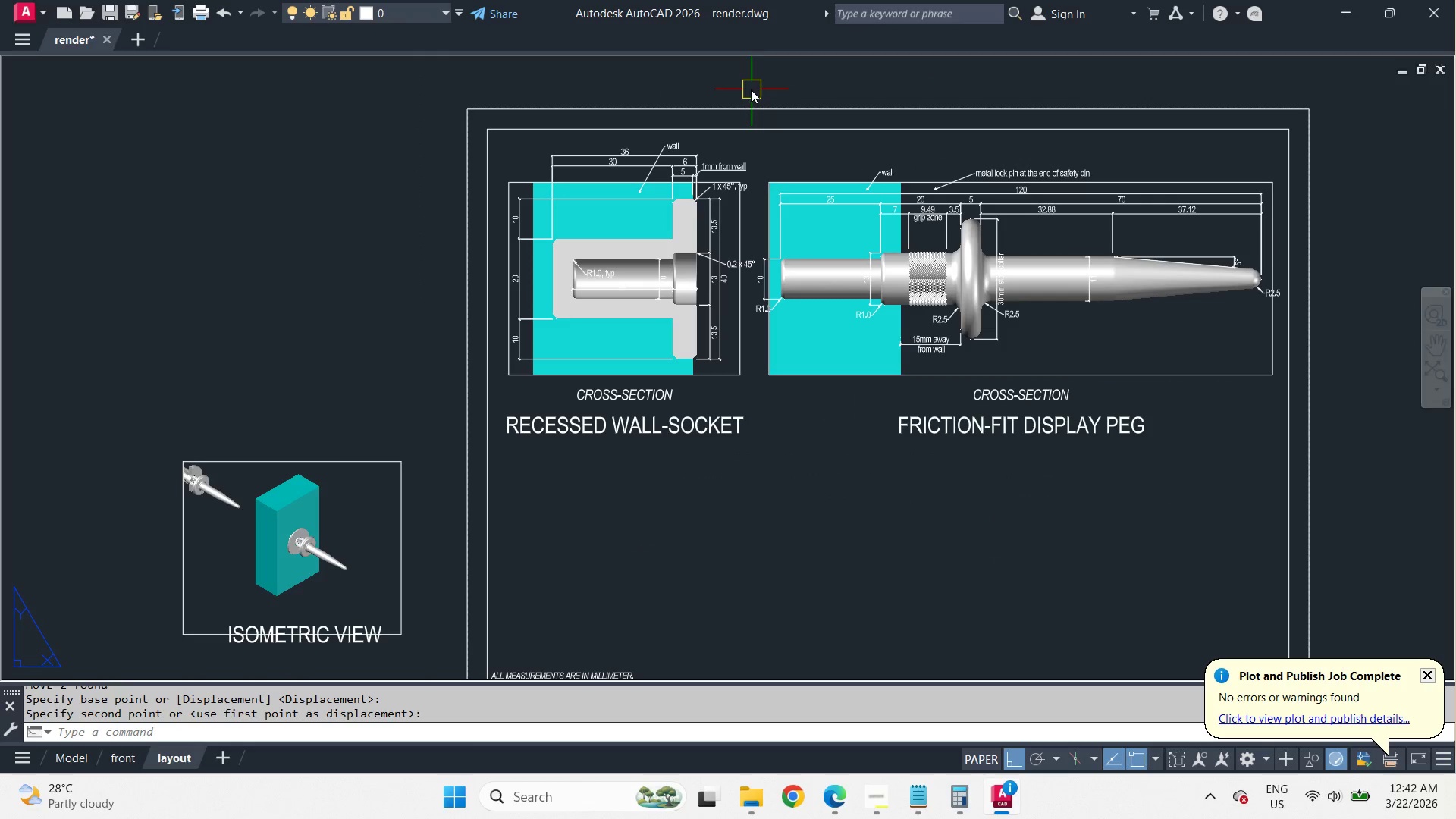 
left_click_drag(start_coordinate=[751, 89], to_coordinate=[755, 103])
 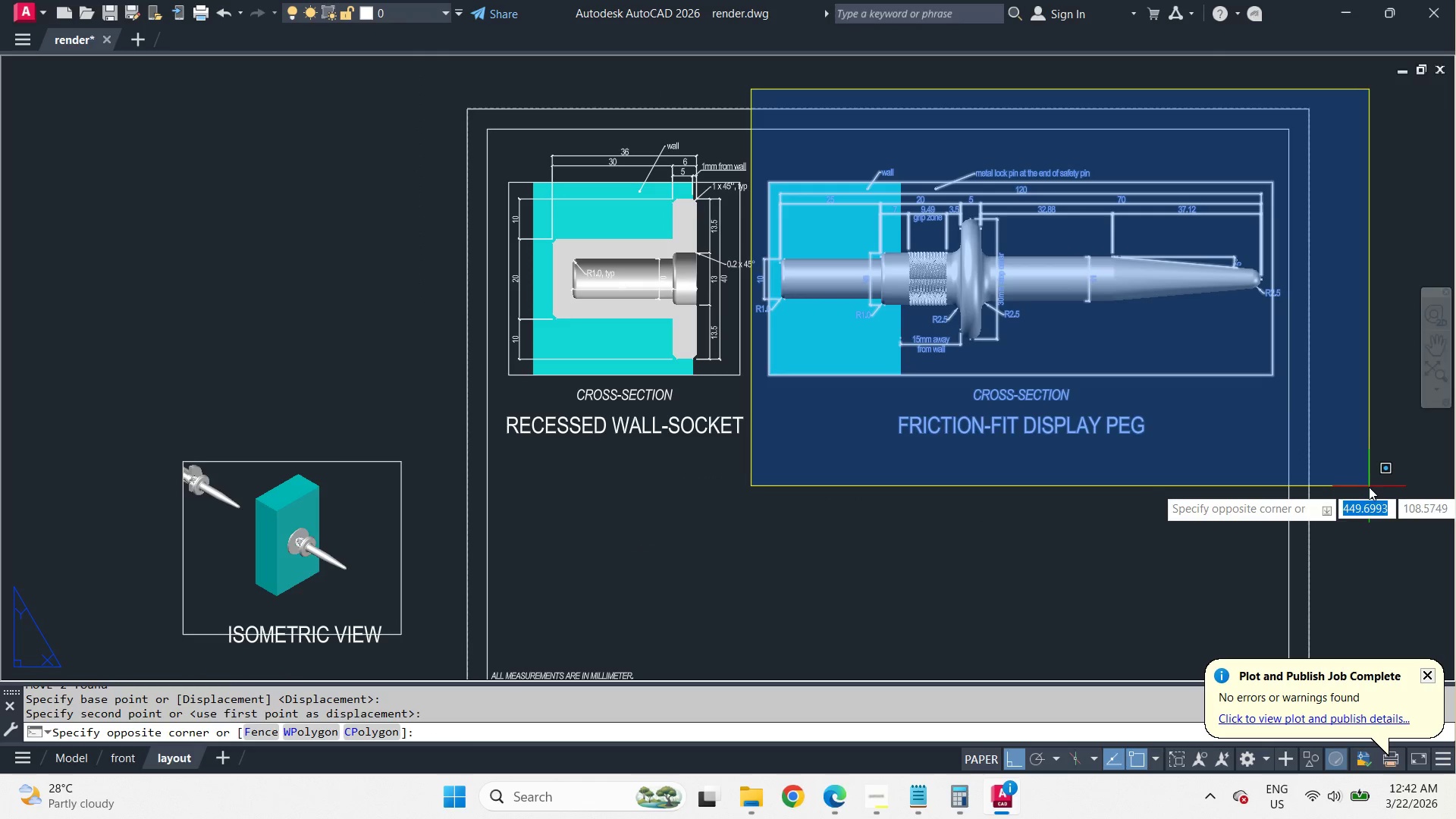 
left_click([1363, 485])
 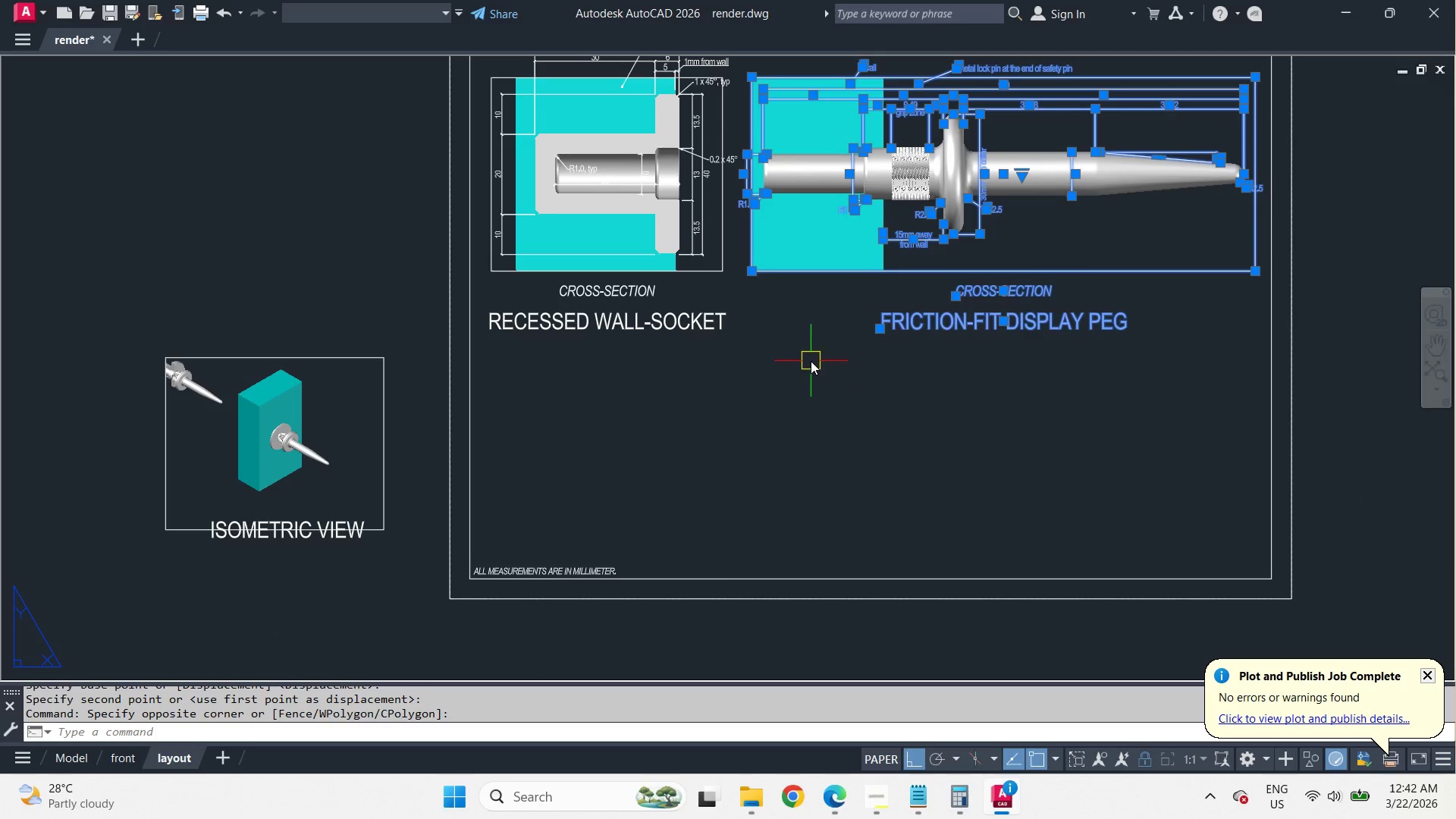 
key(M)
 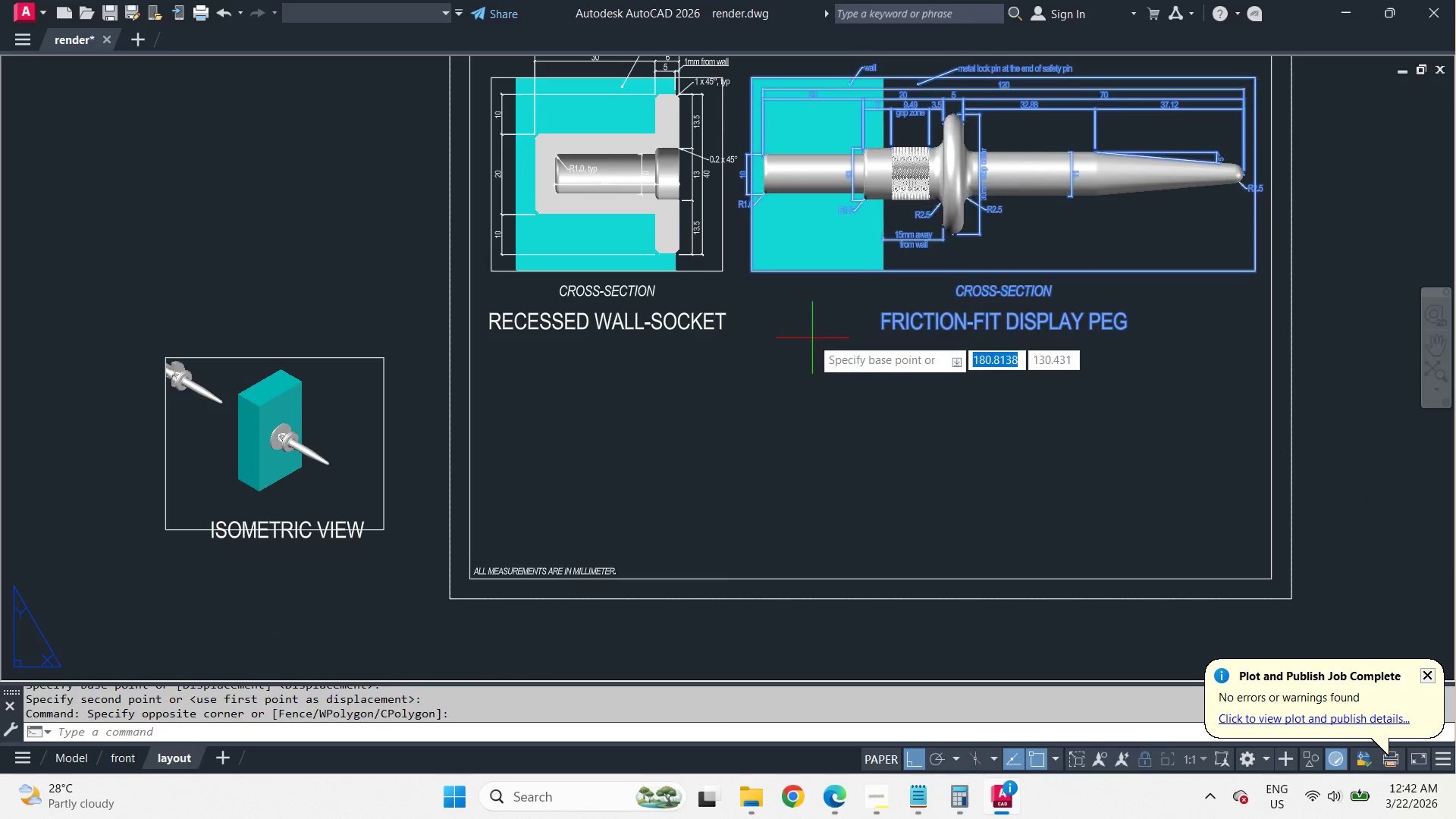 
key(Space)
 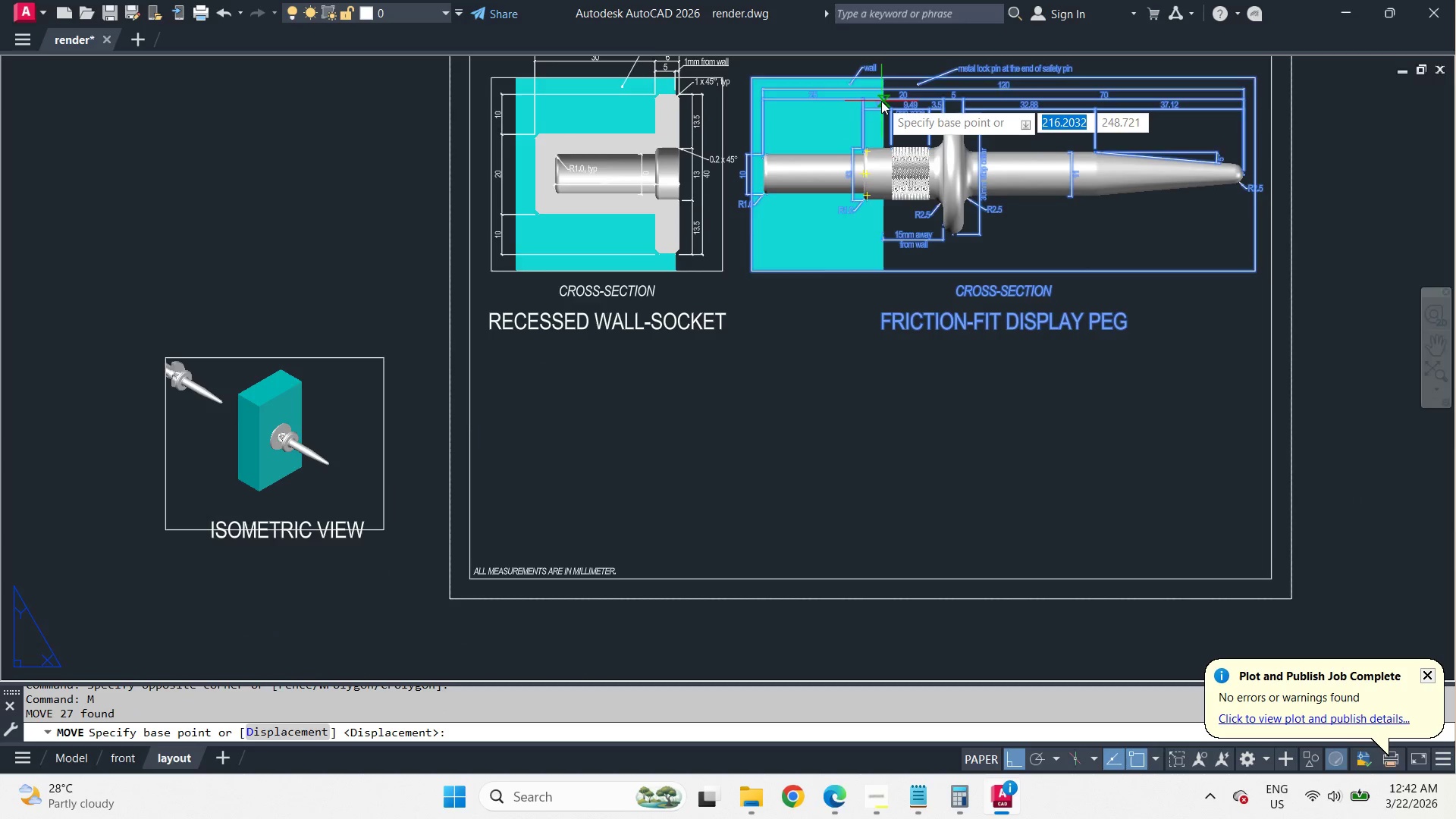 
scroll: coordinate [882, 100], scroll_direction: up, amount: 2.0
 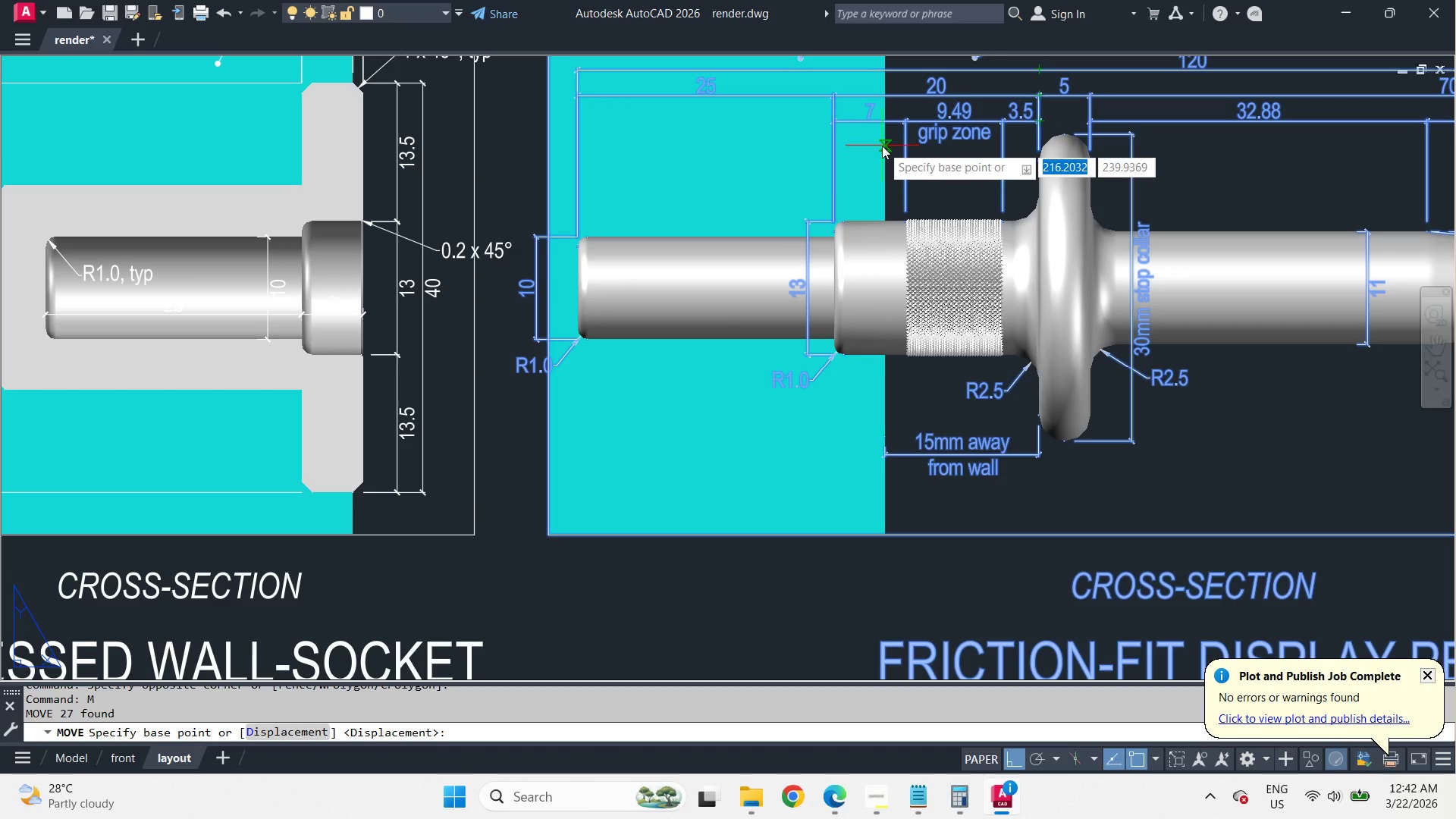 
left_click_drag(start_coordinate=[882, 146], to_coordinate=[886, 164])
 